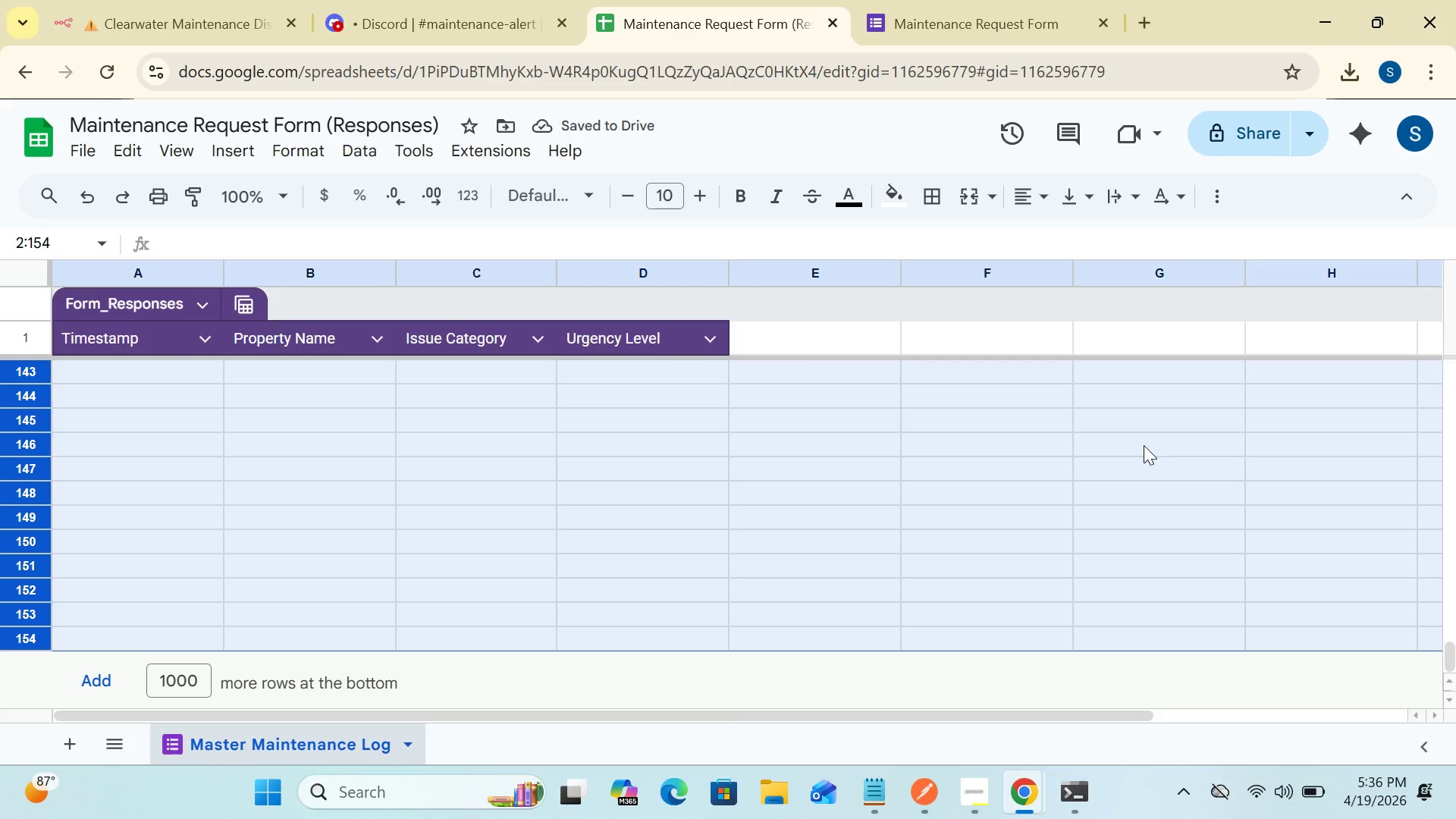 
wait(6.28)
 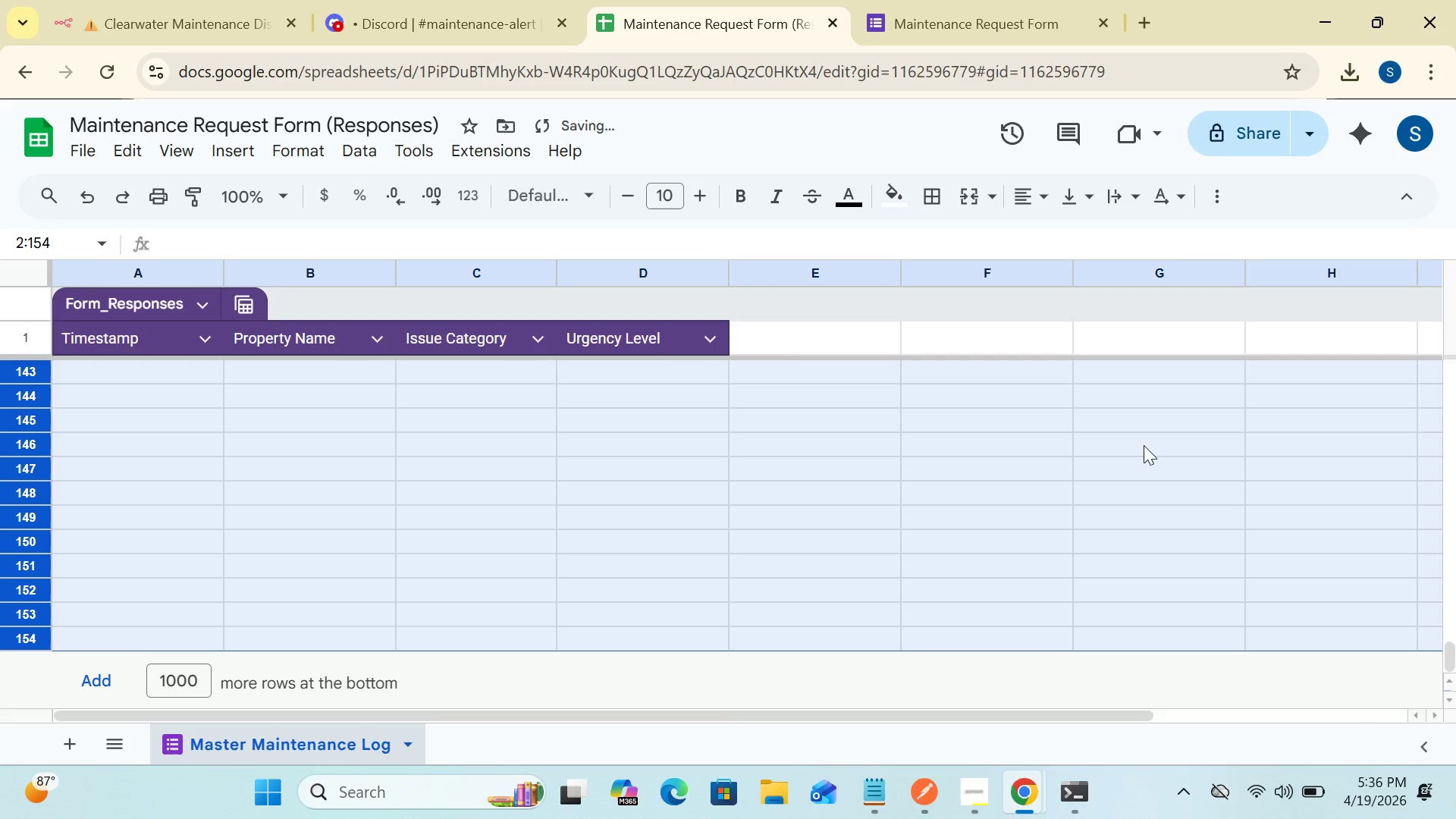 
left_click([892, 528])
 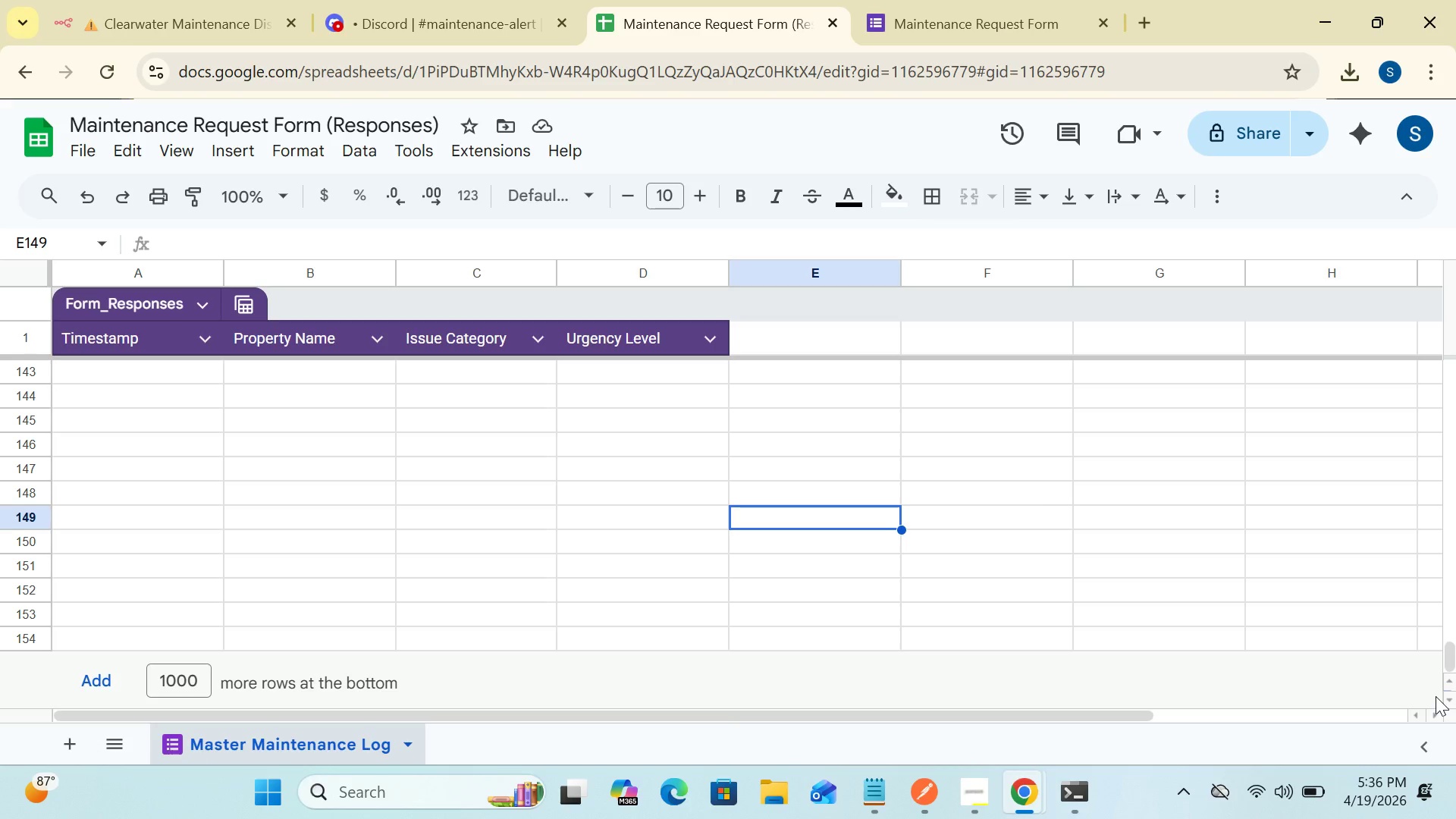 
left_click_drag(start_coordinate=[1446, 662], to_coordinate=[1414, 508])
 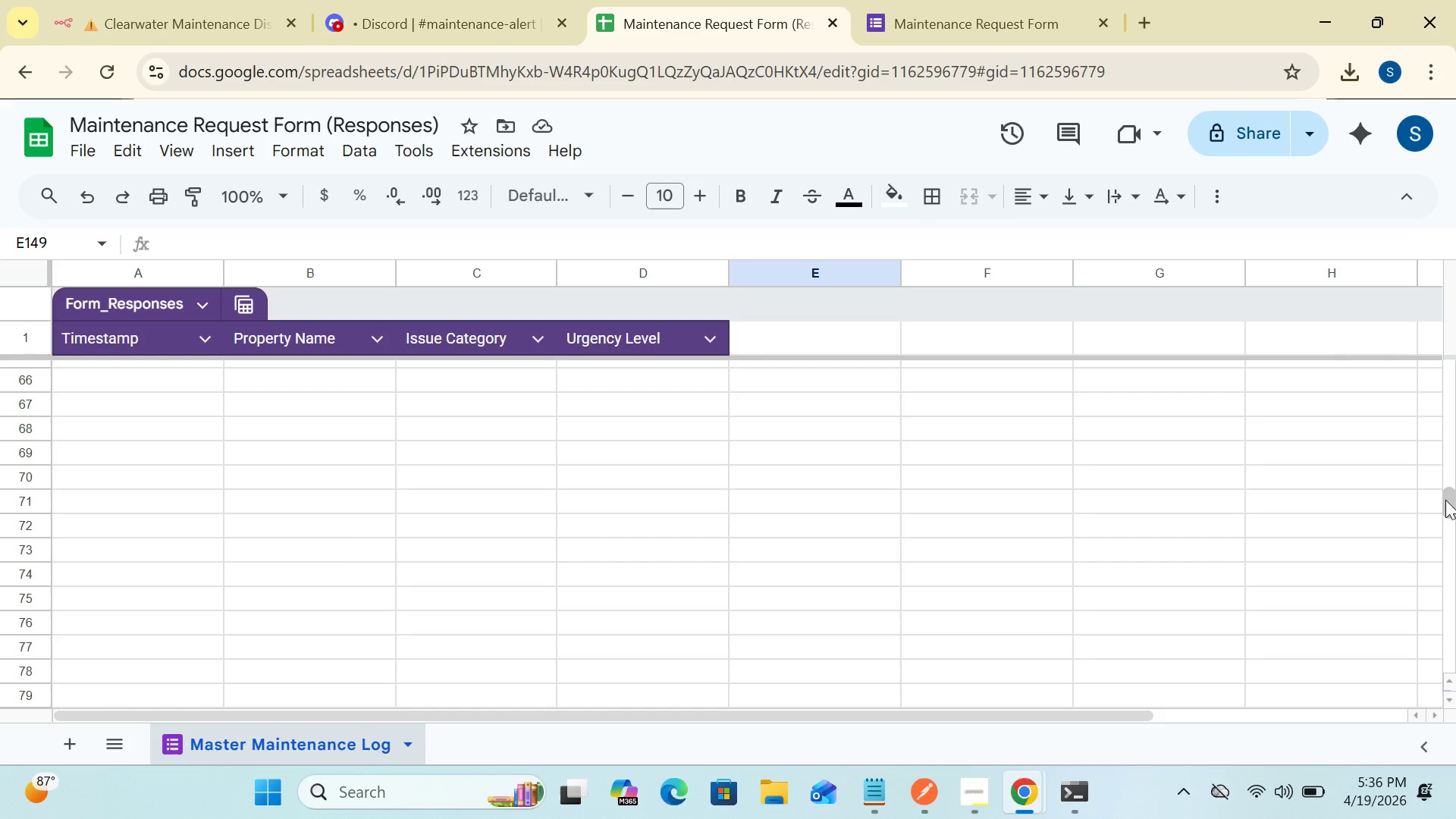 
left_click_drag(start_coordinate=[1445, 500], to_coordinate=[1436, 369])
 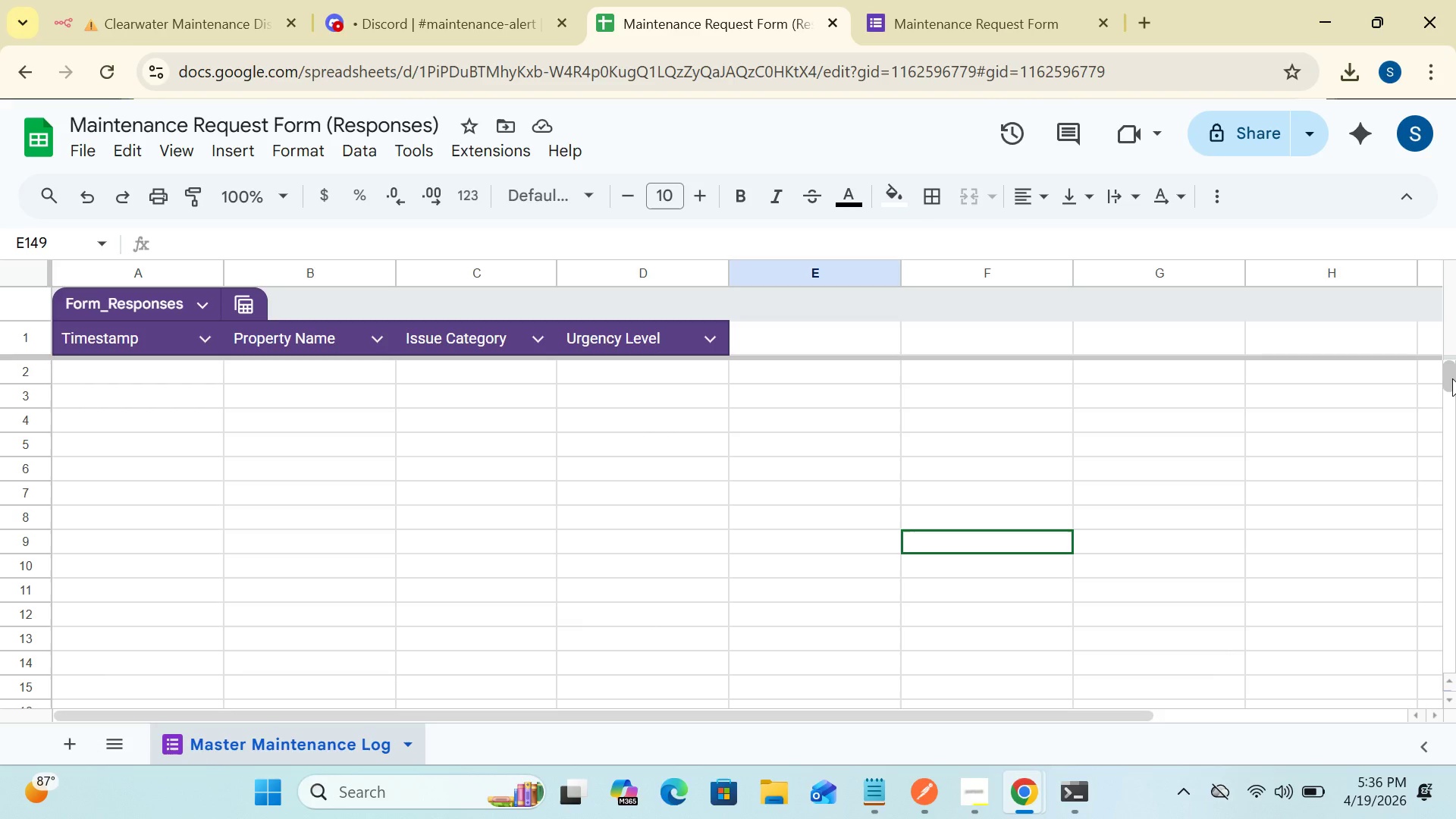 
left_click_drag(start_coordinate=[1452, 378], to_coordinate=[1439, 355])
 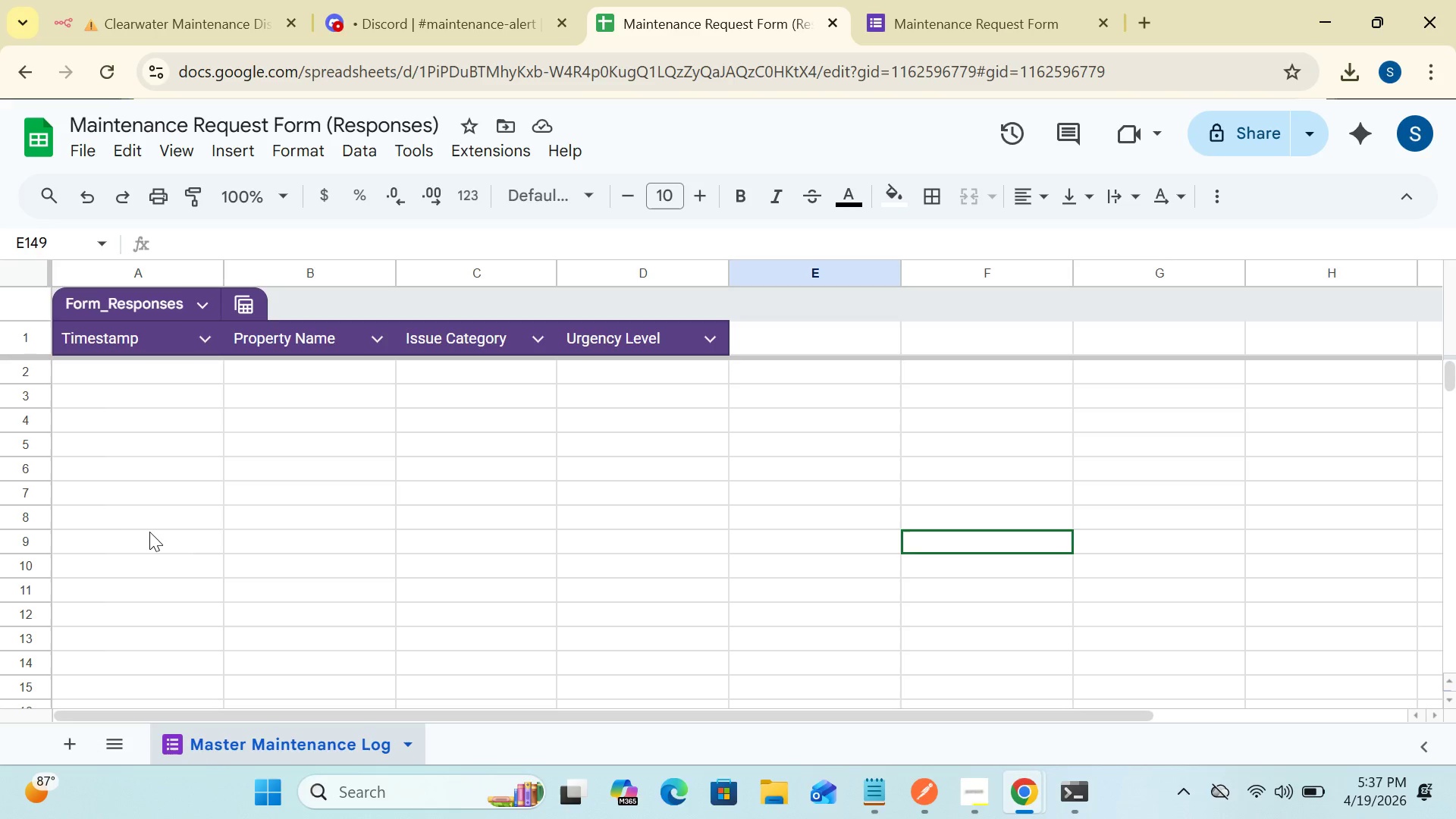 
wait(10.3)
 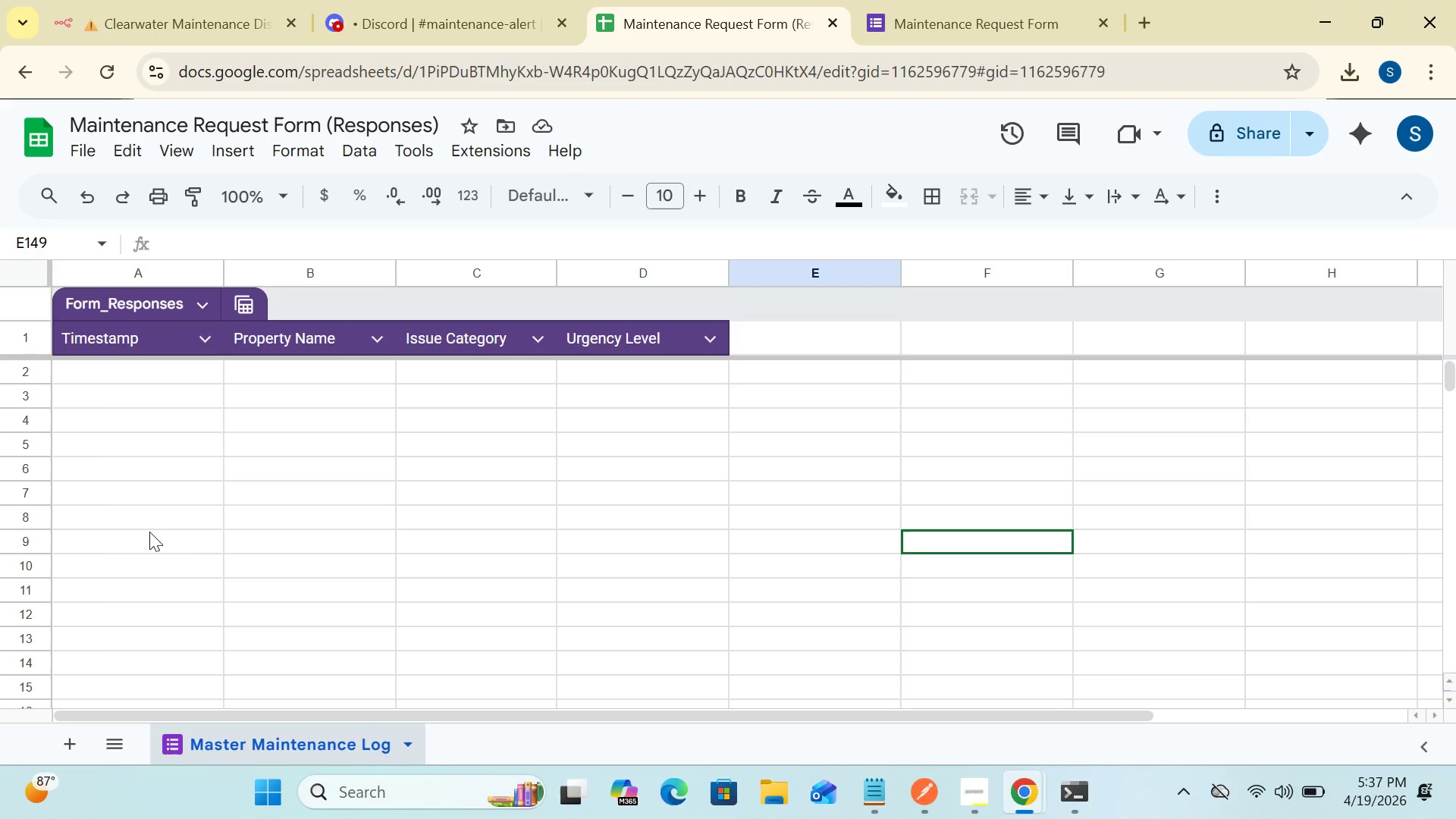 
left_click([171, 27])
 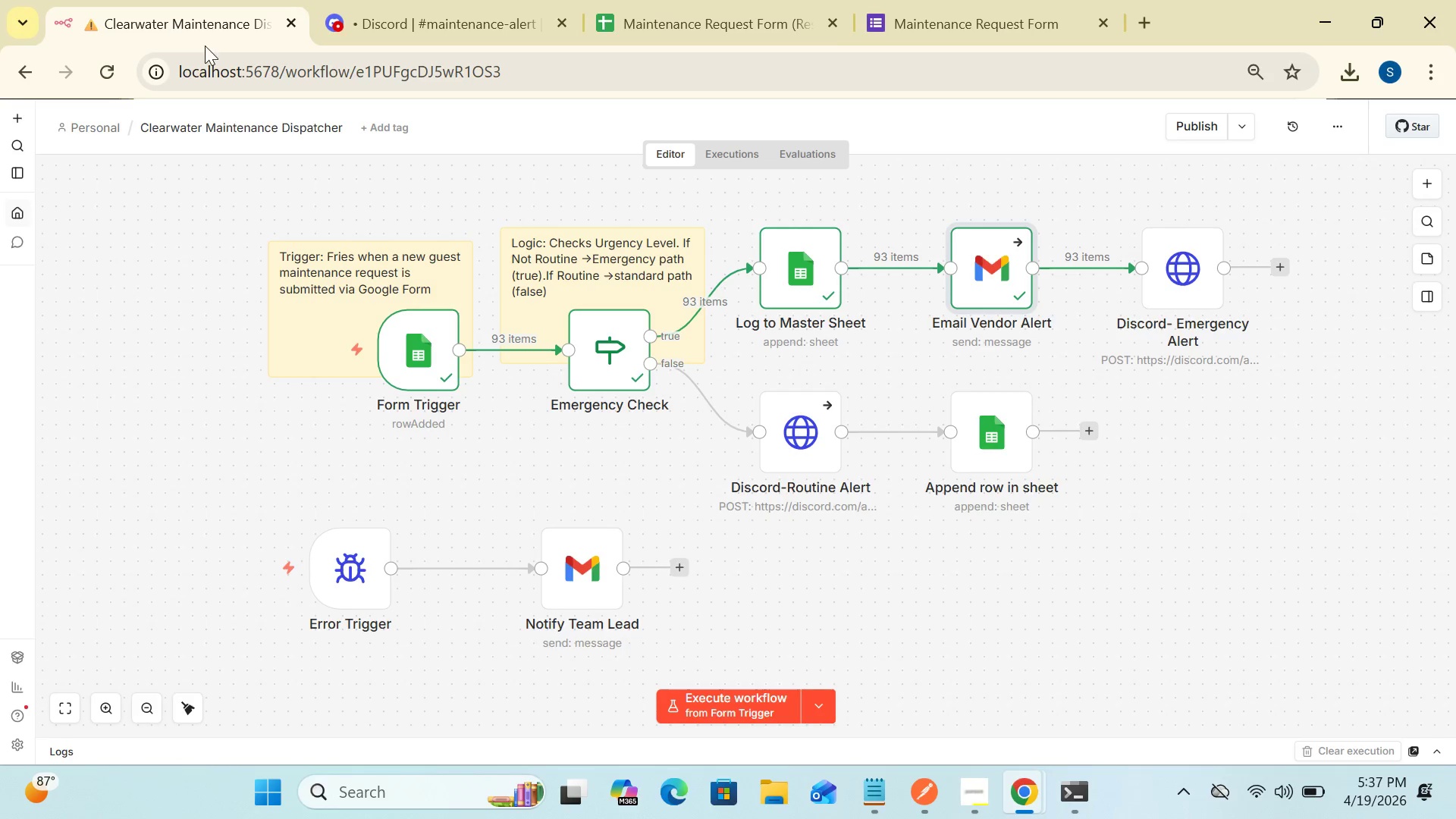 
mouse_move([297, 278])
 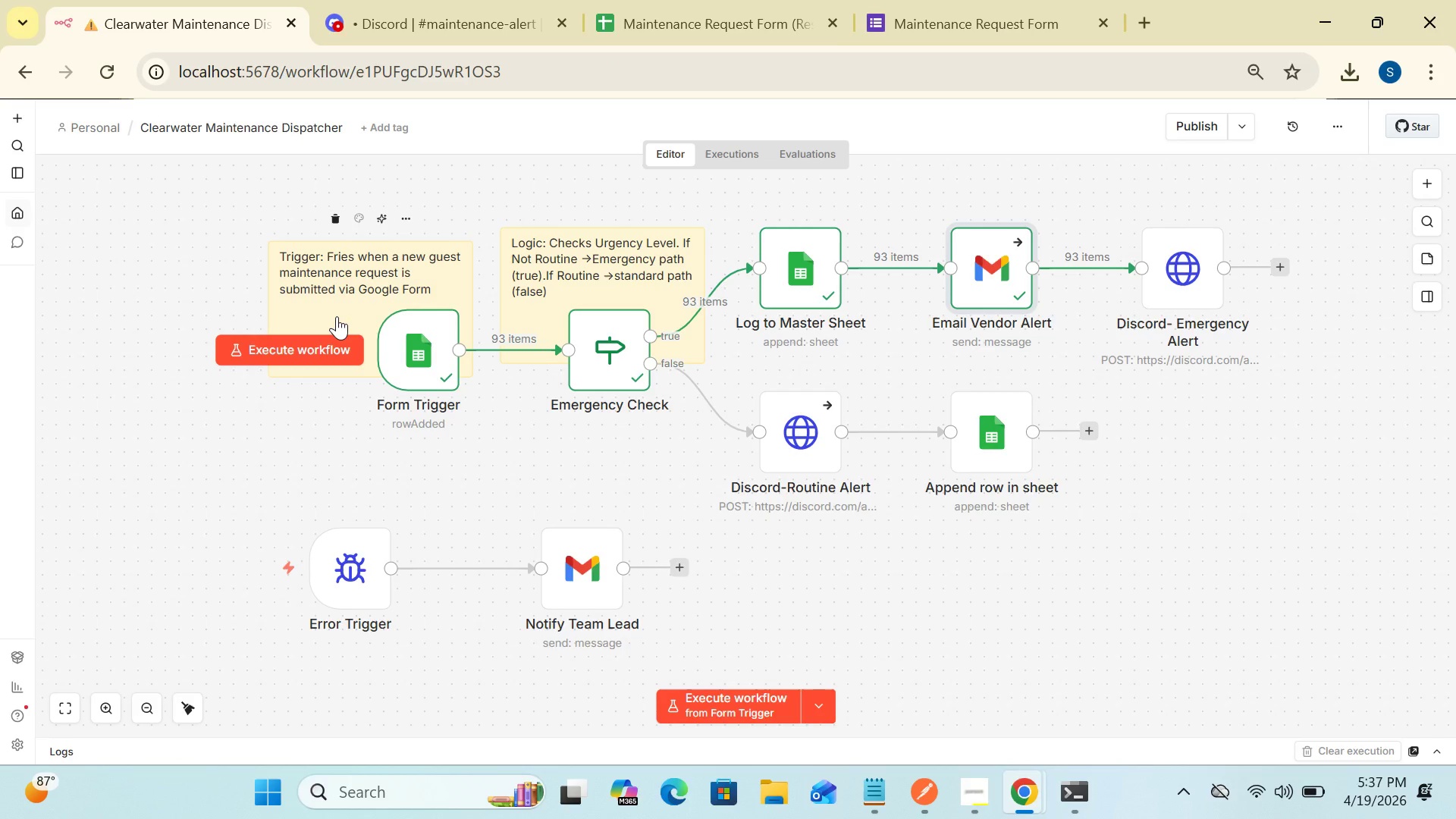 
wait(8.43)
 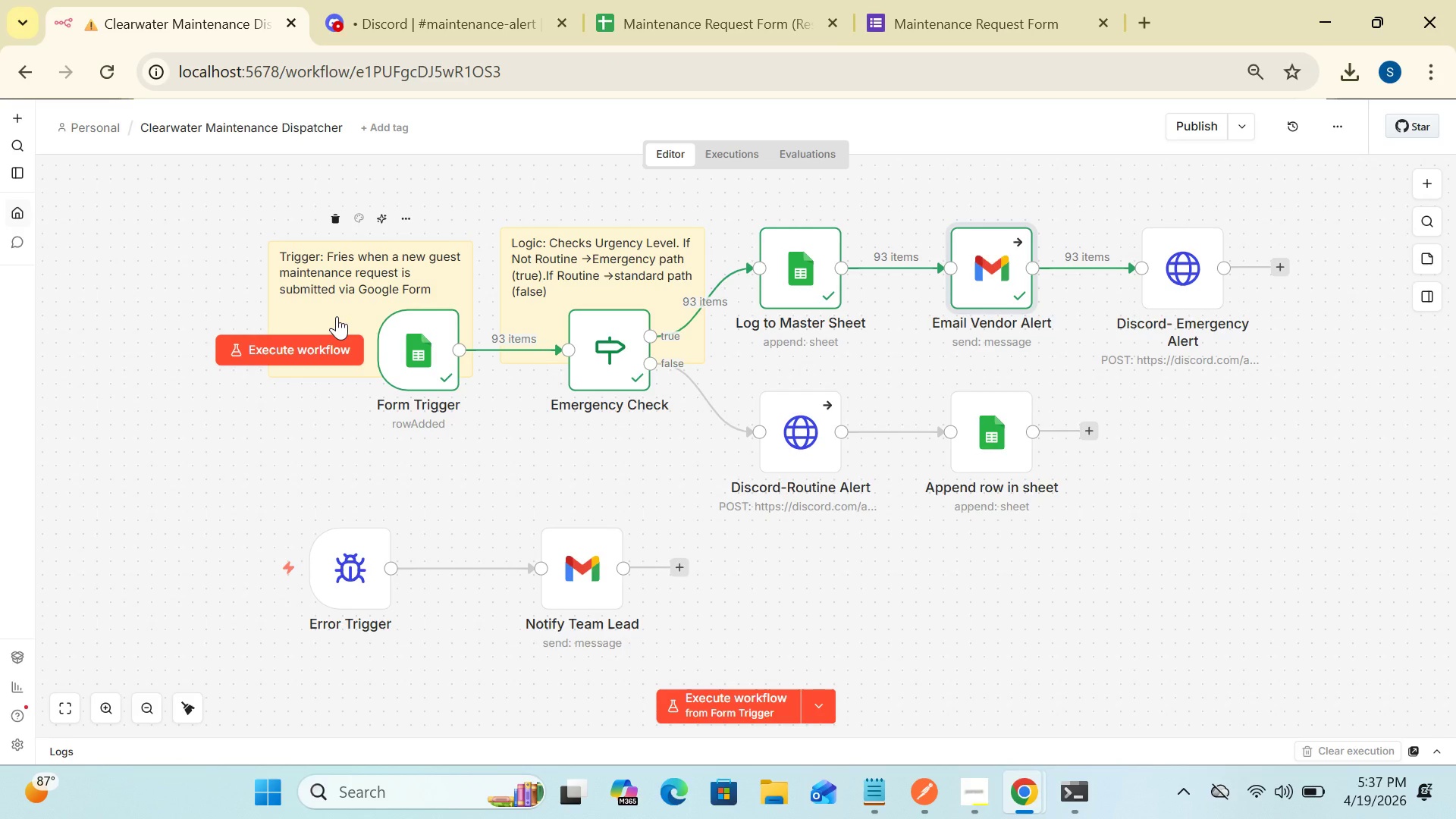 
double_click([427, 372])
 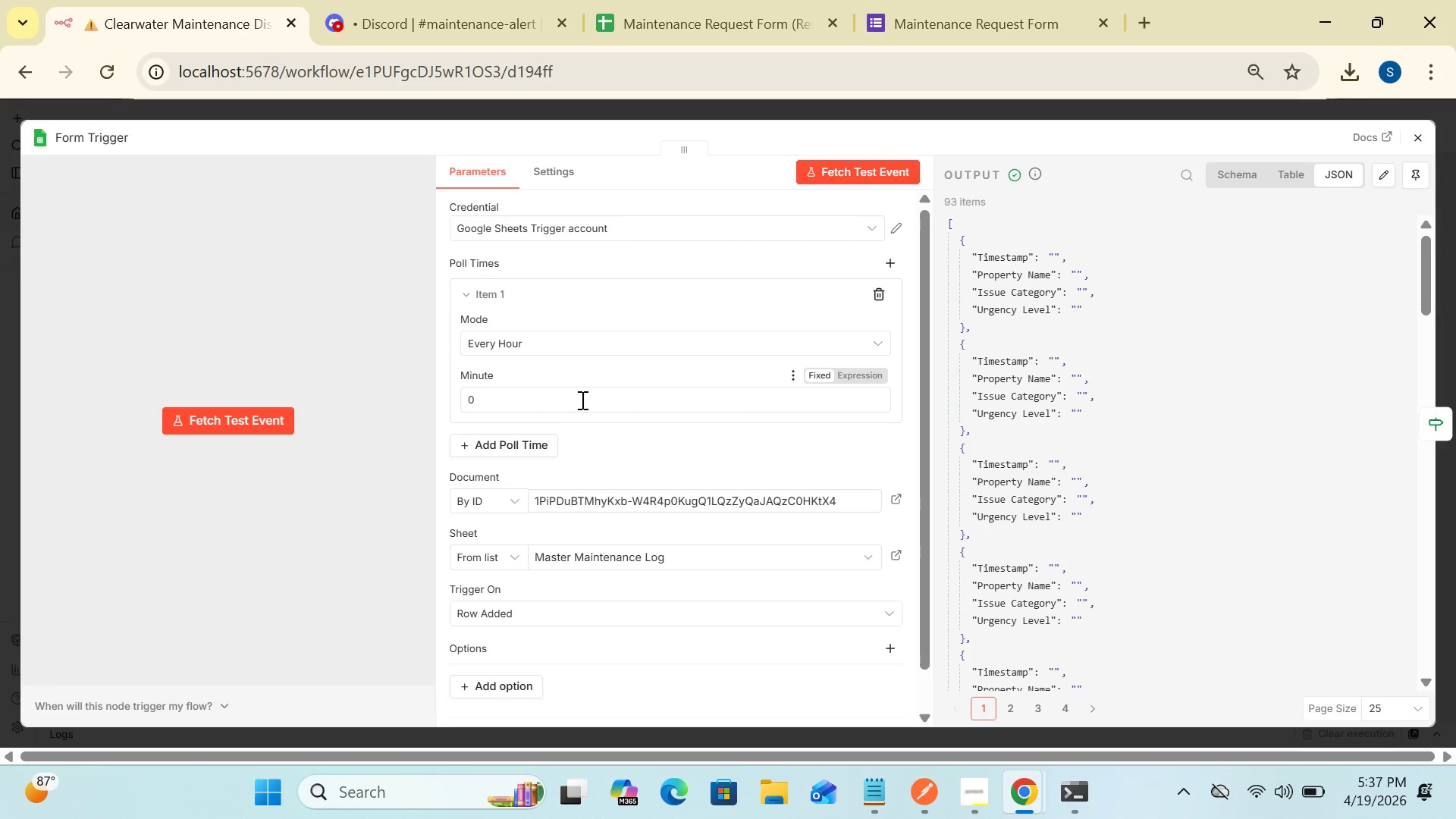 
wait(26.84)
 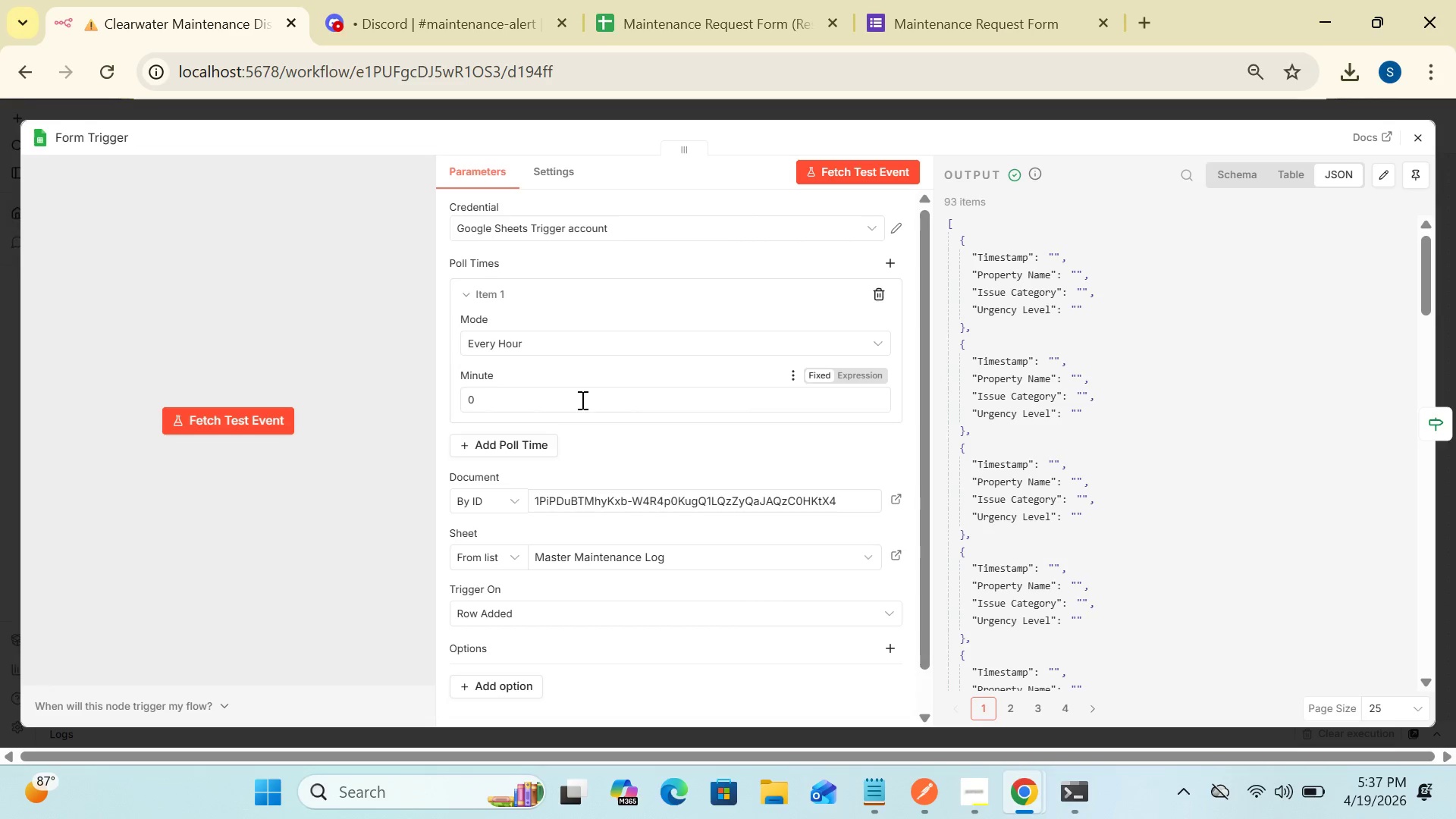 
left_click([570, 339])
 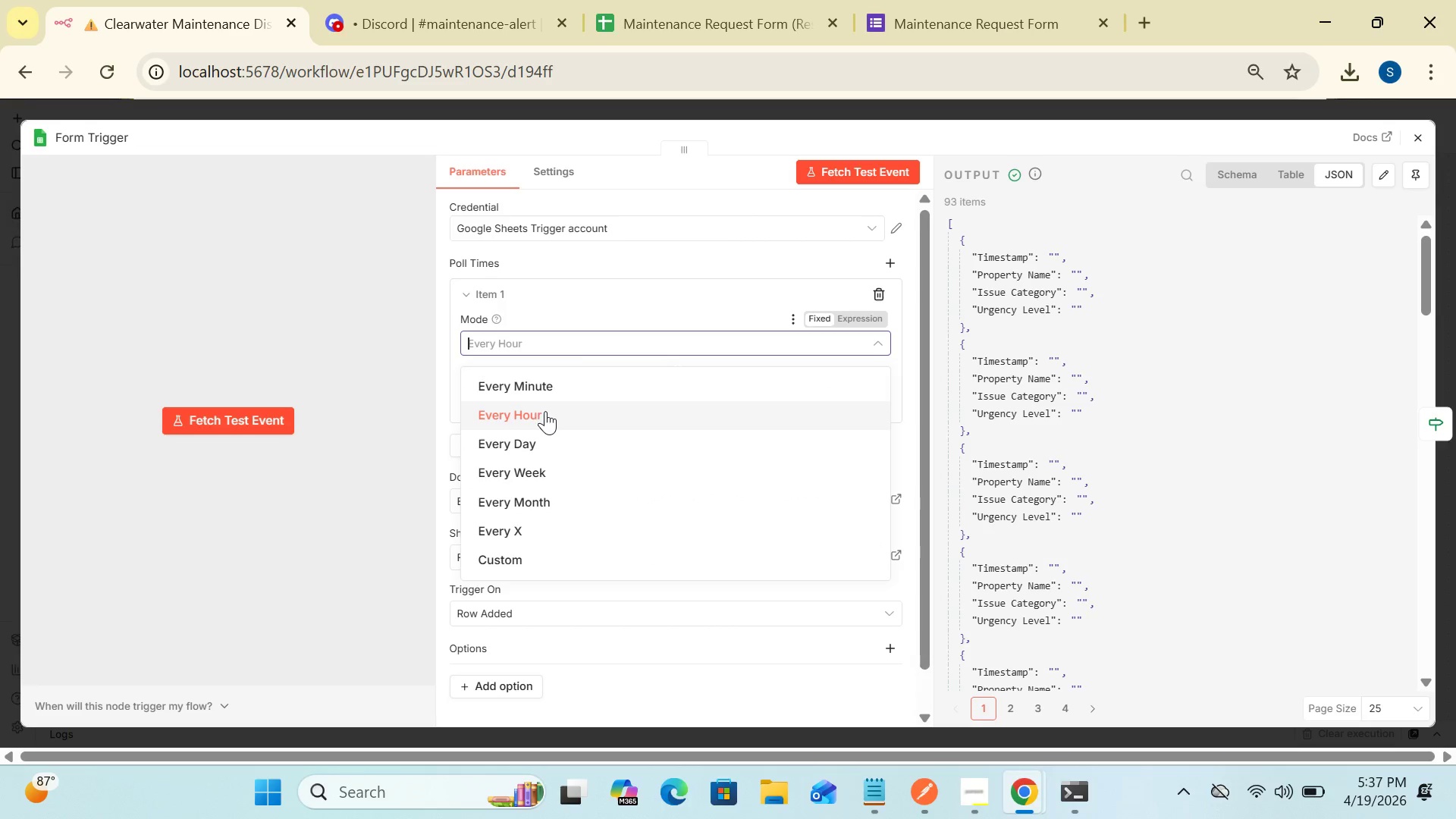 
left_click([545, 411])
 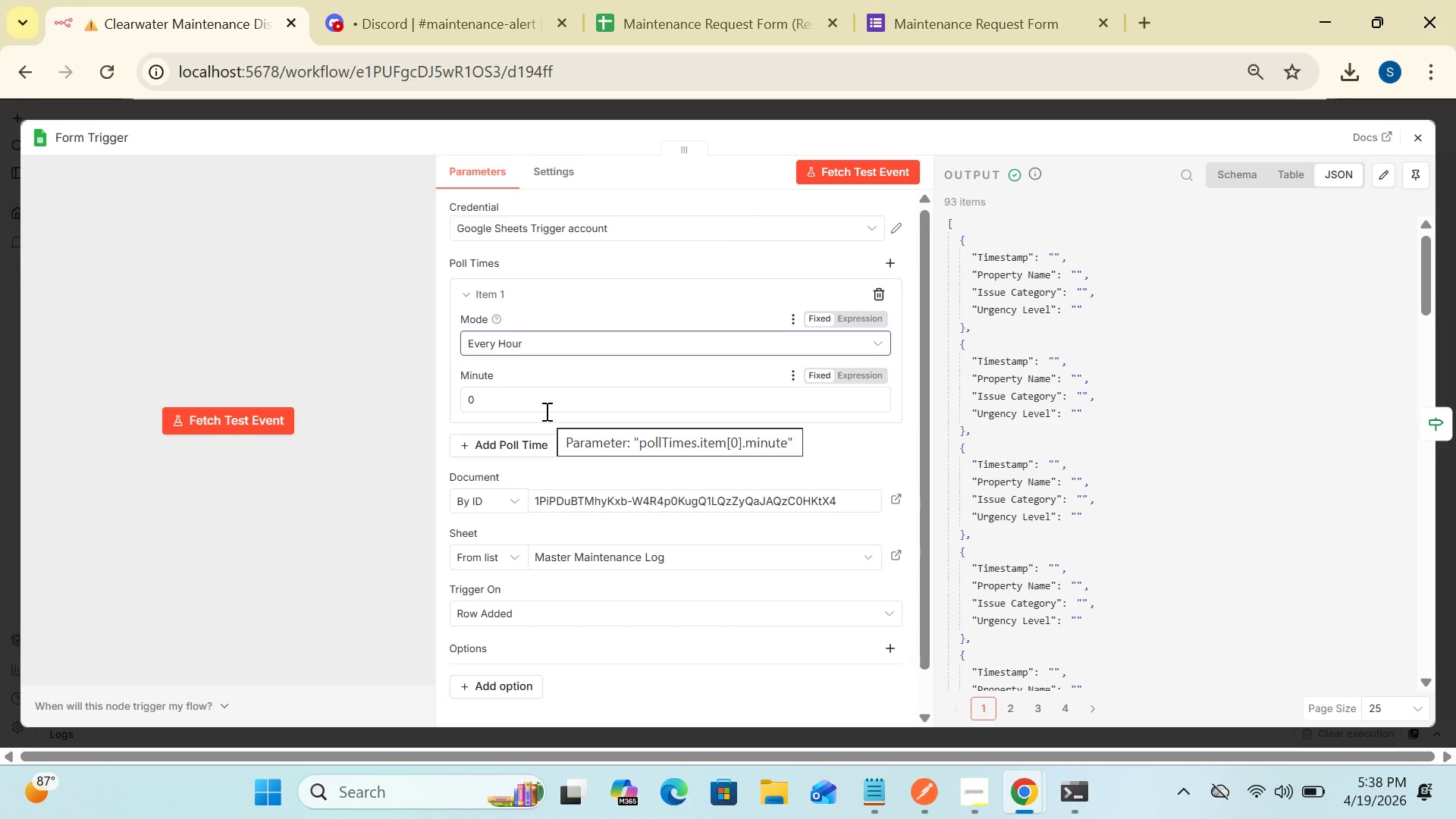 
wait(14.53)
 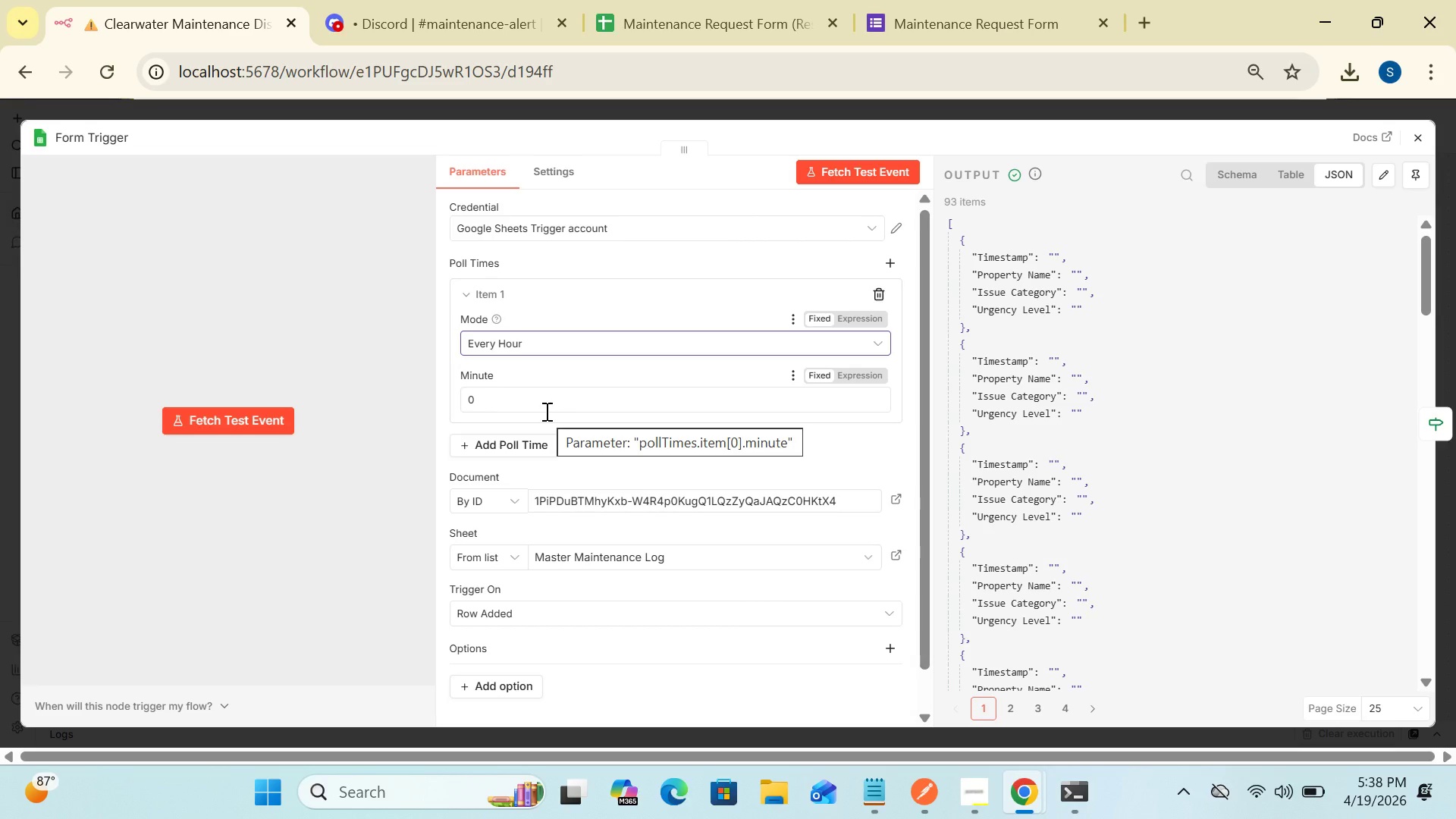 
left_click([556, 403])
 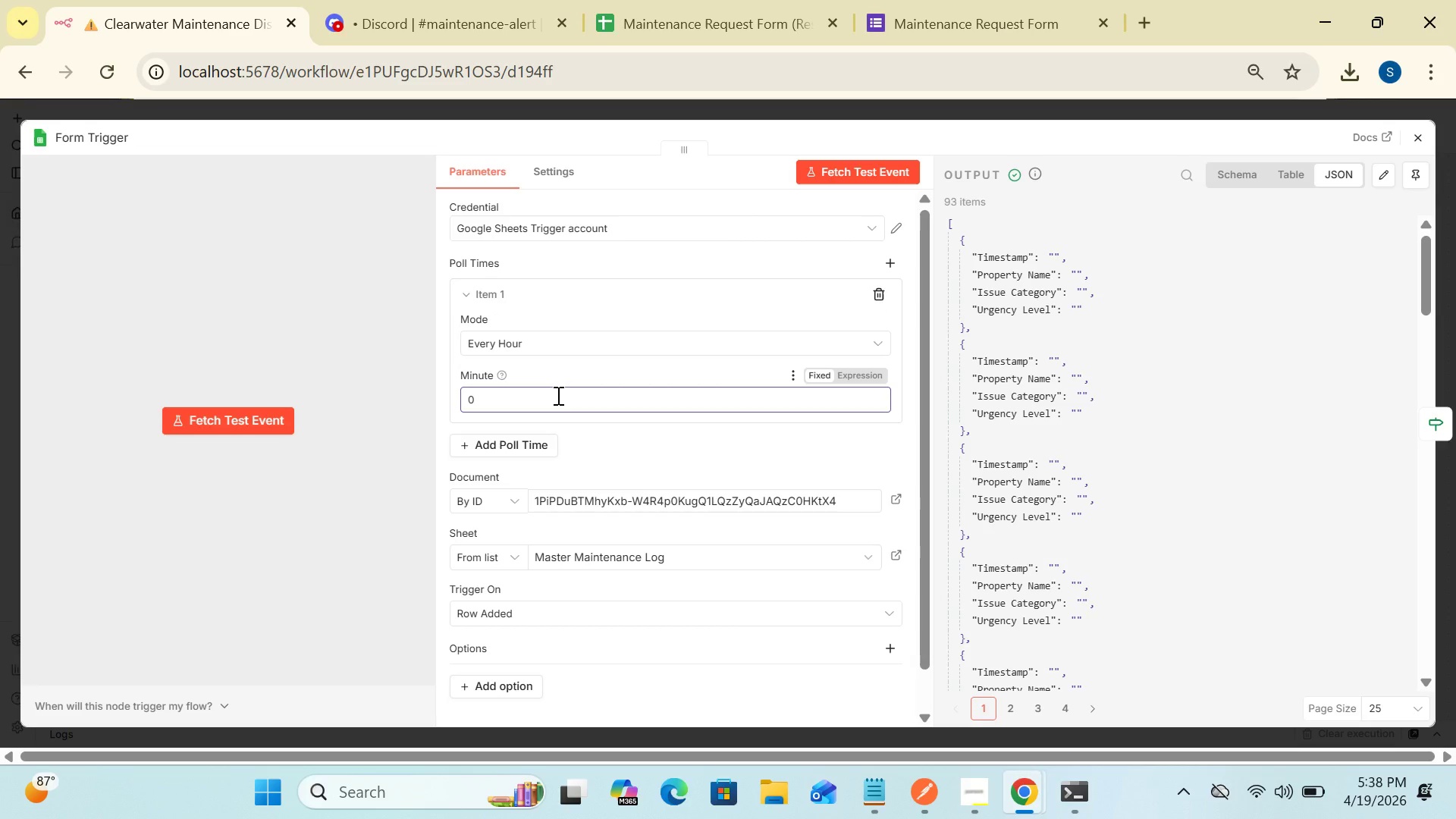 
double_click([557, 395])
 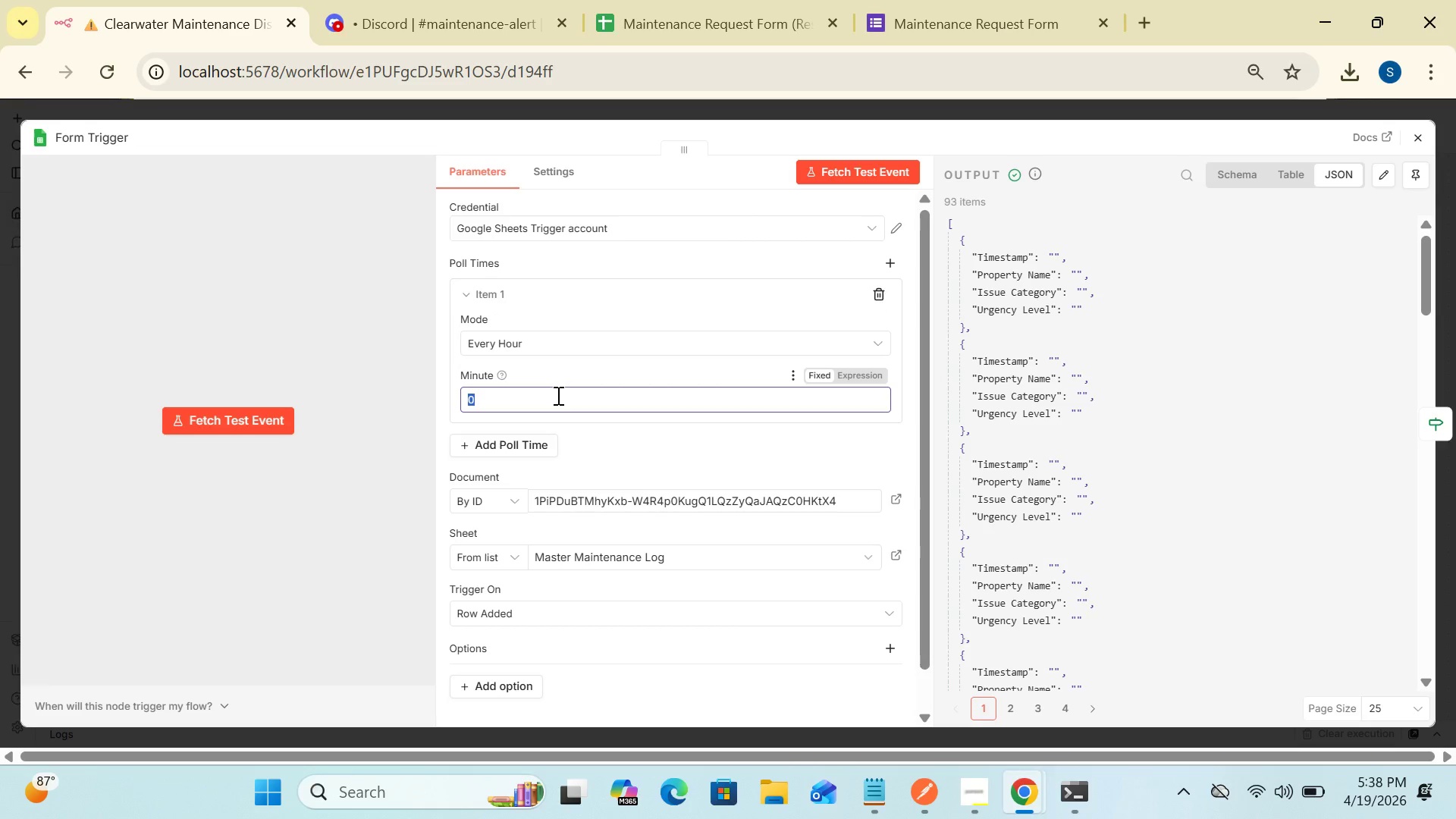 
triple_click([557, 395])
 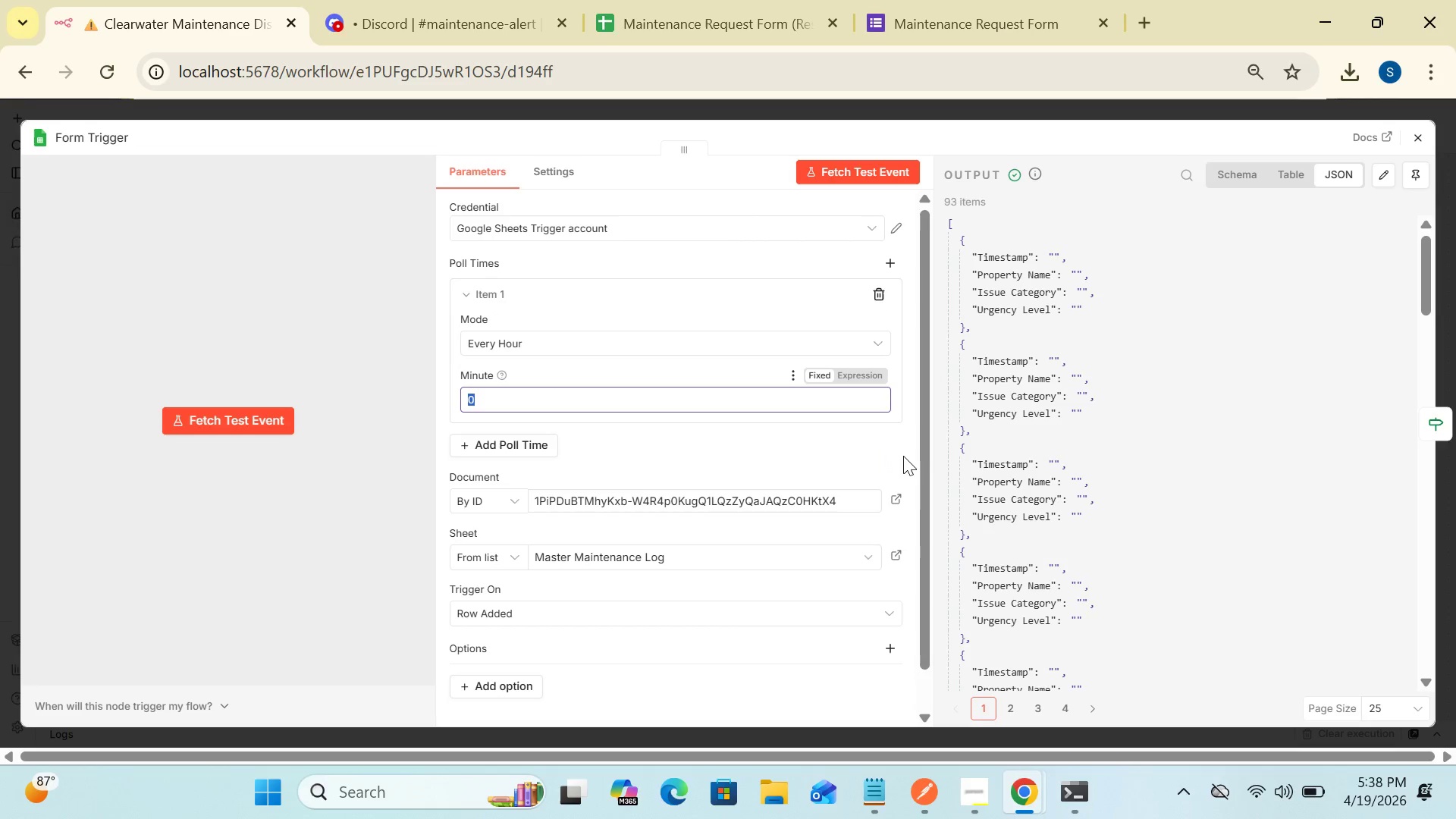 
left_click_drag(start_coordinate=[920, 462], to_coordinate=[923, 417])
 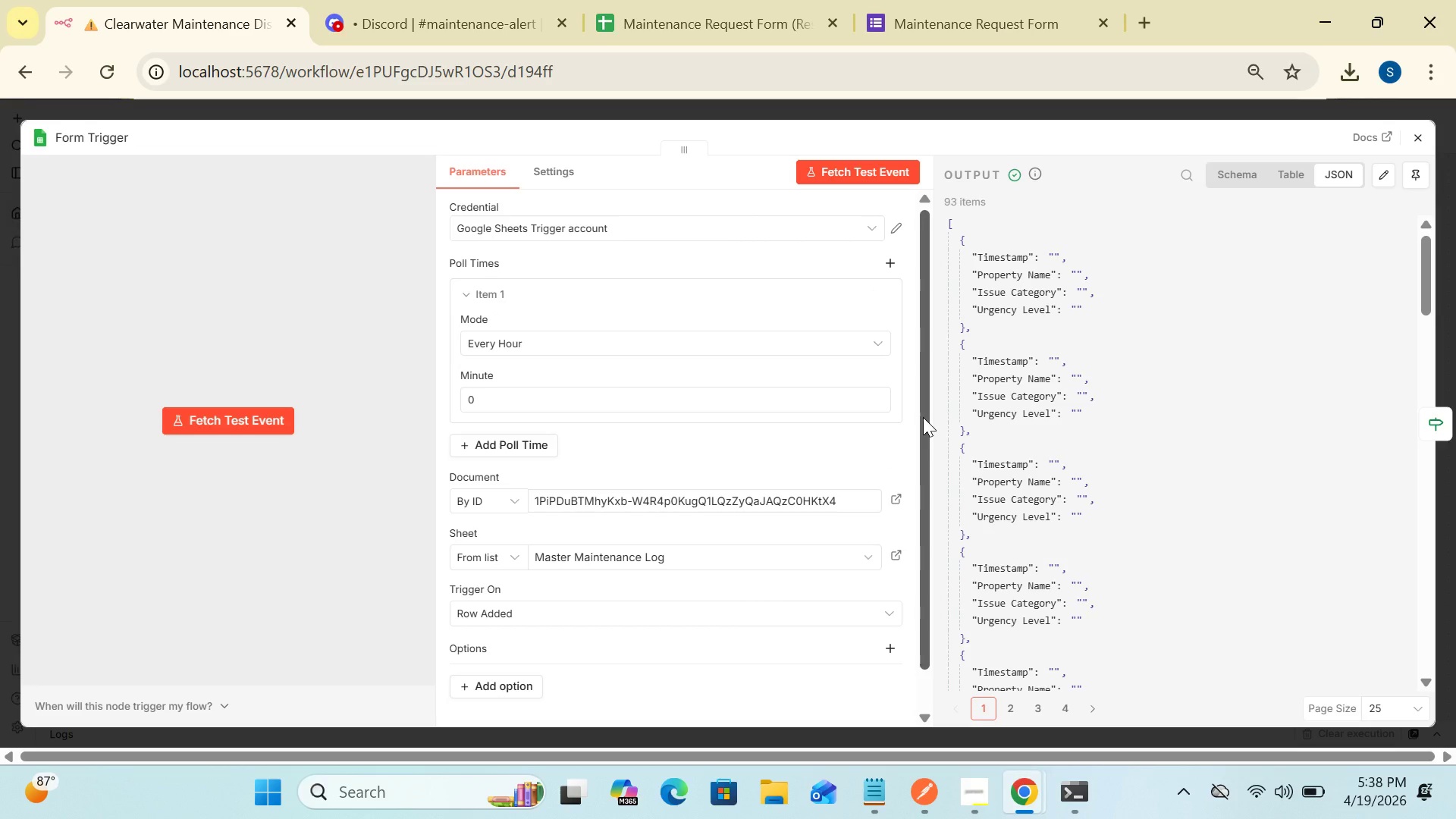 
left_click_drag(start_coordinate=[923, 417], to_coordinate=[924, 341])
 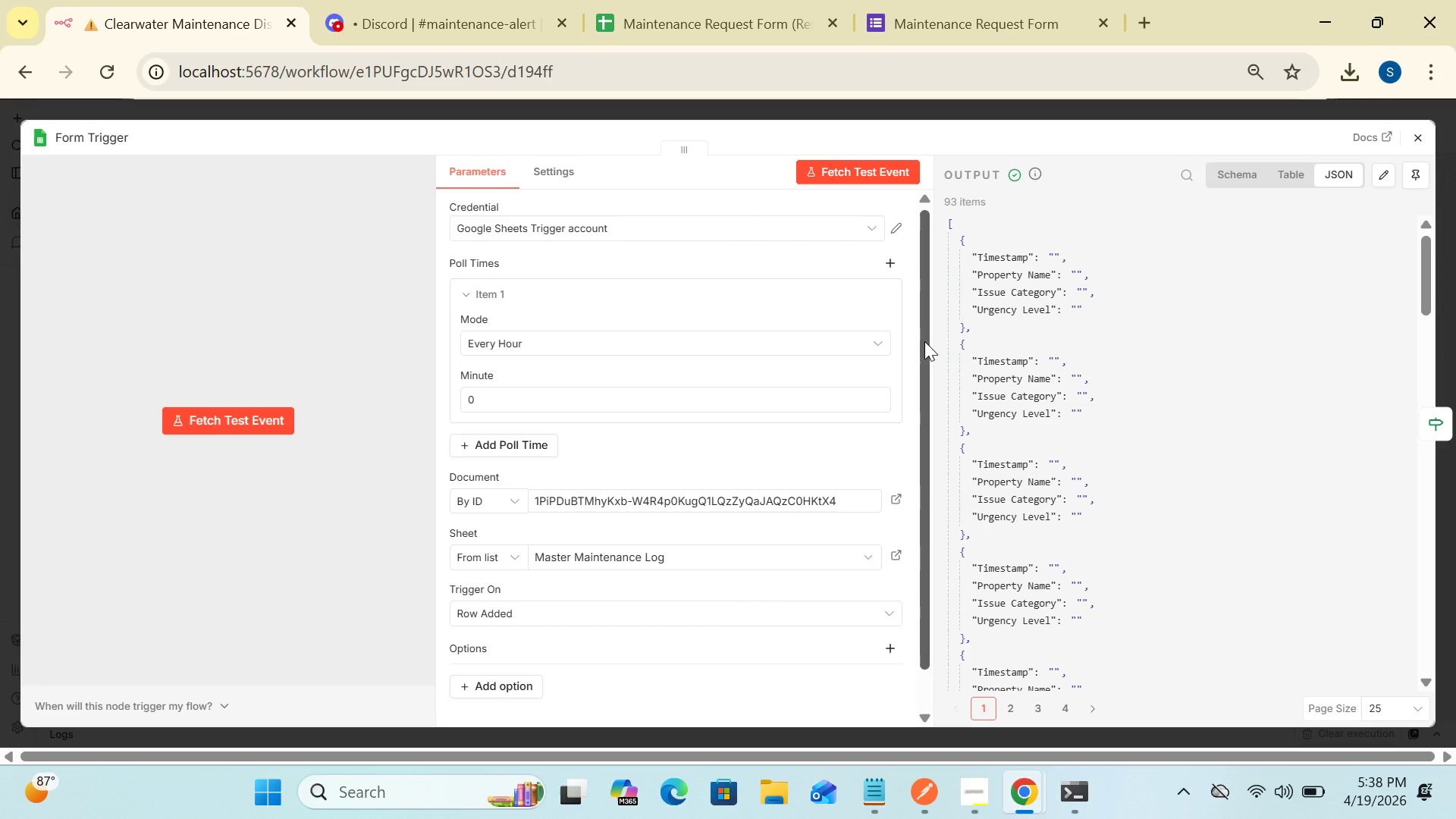 
wait(16.56)
 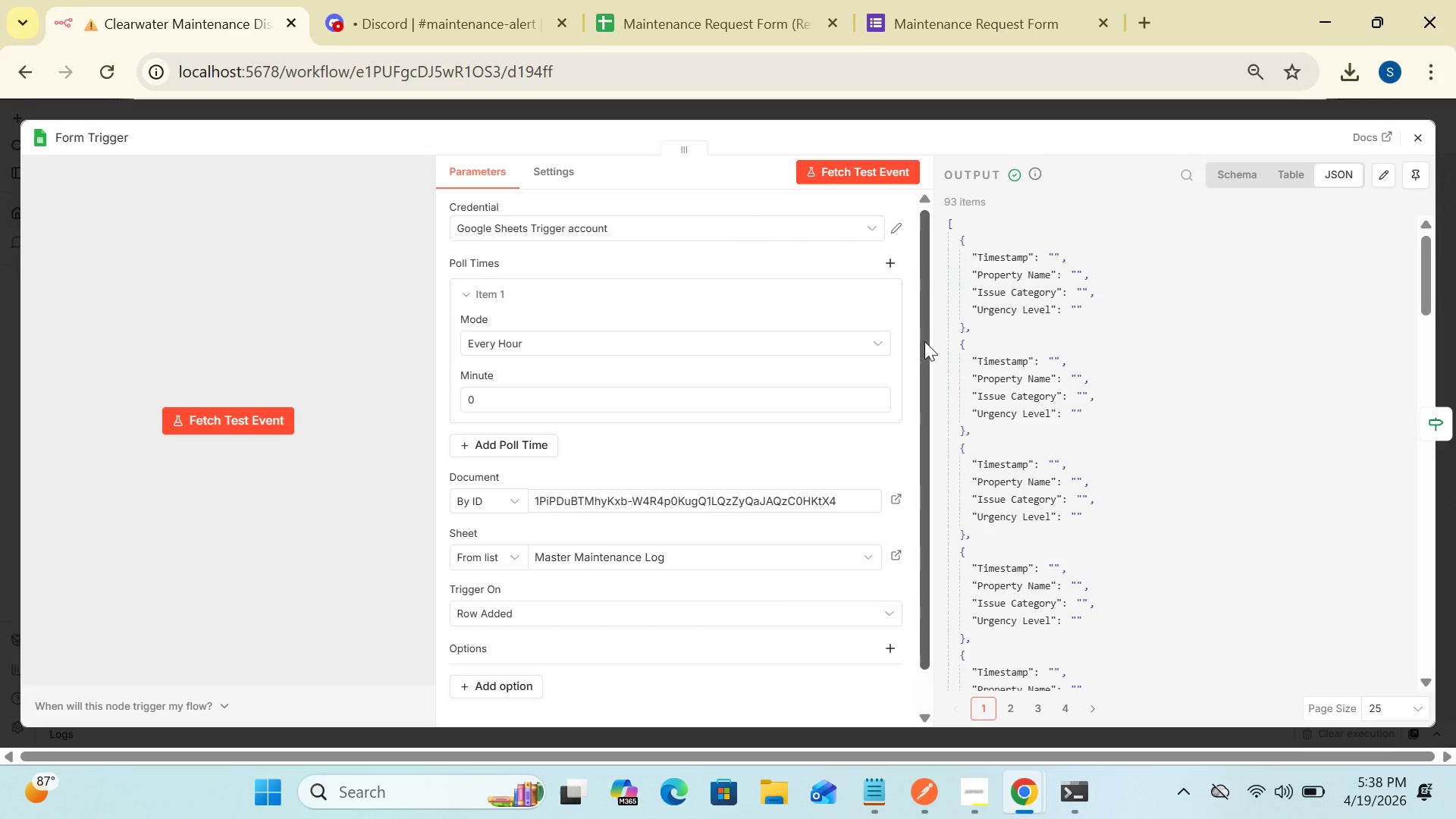 
left_click_drag(start_coordinate=[926, 333], to_coordinate=[890, 258])
 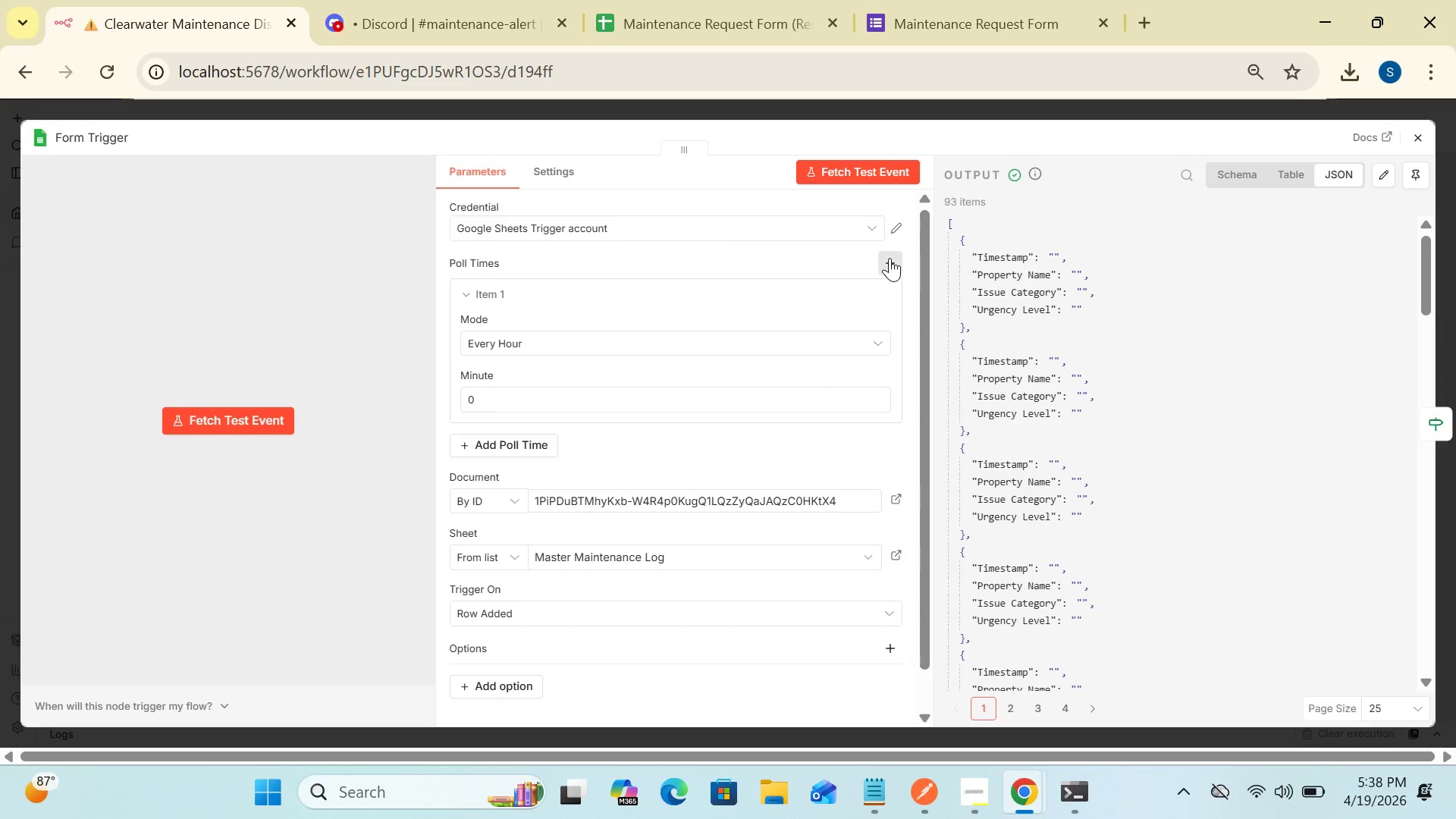 
left_click([890, 258])
 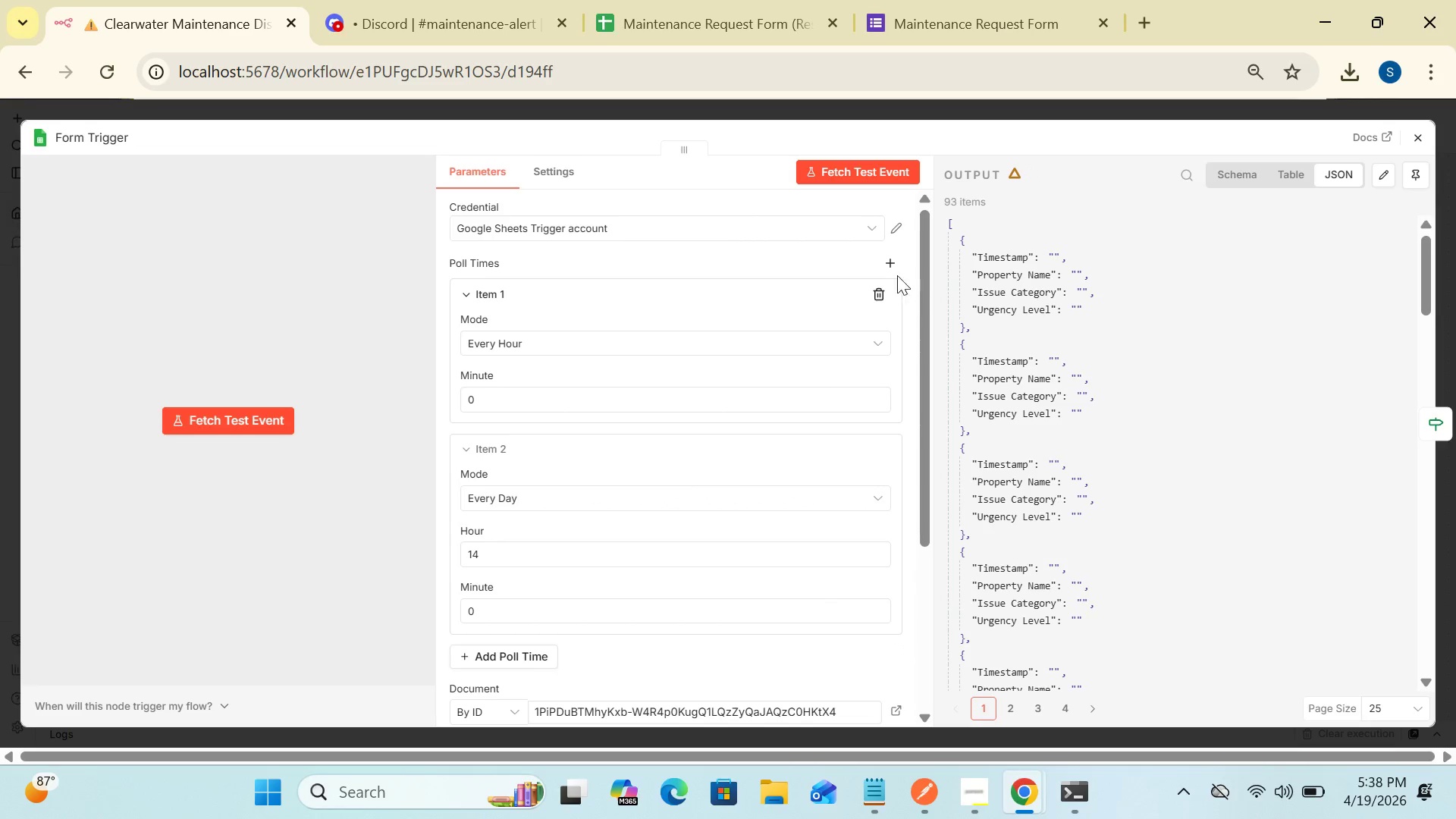 
left_click([890, 262])
 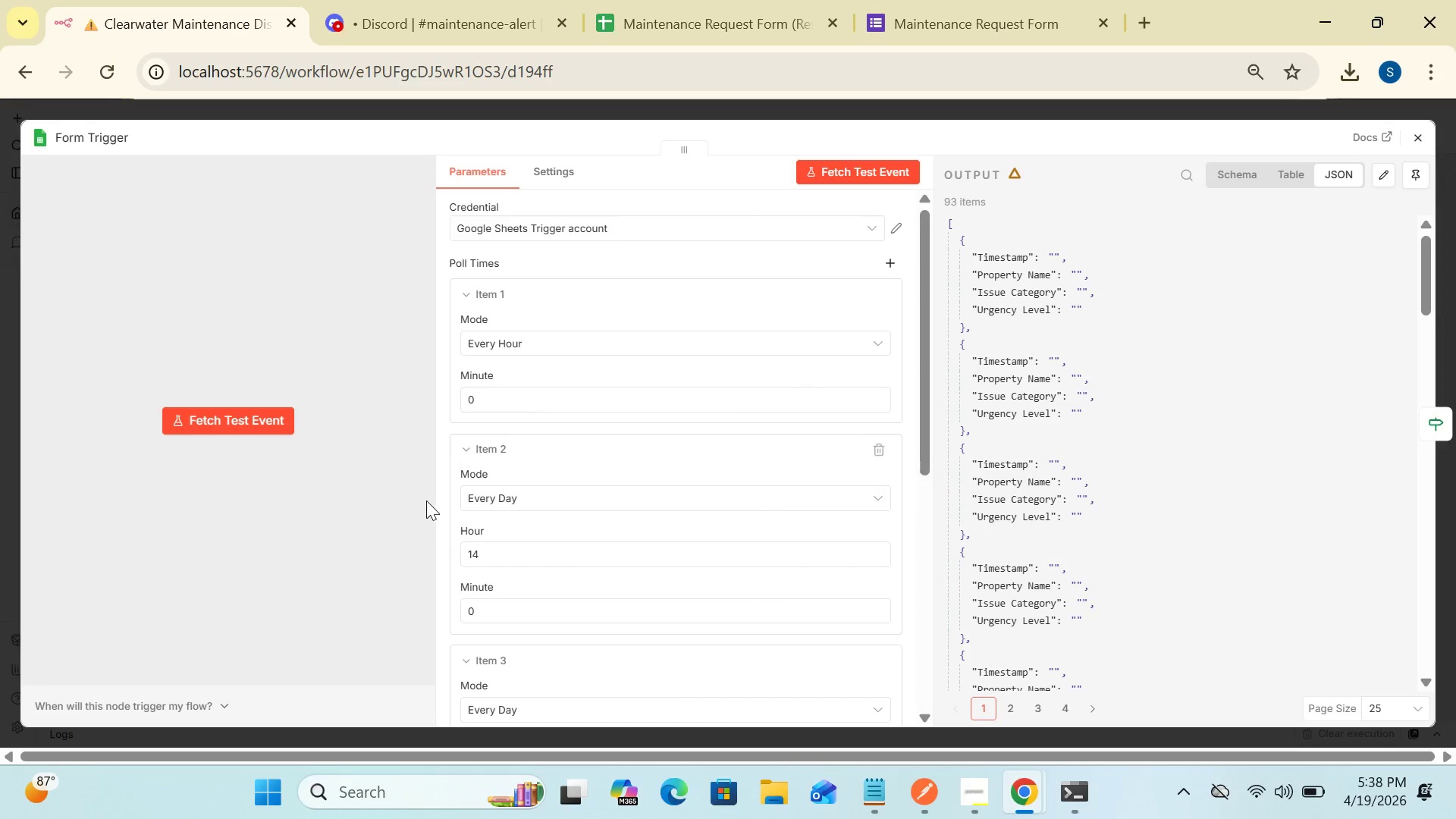 
wait(12.56)
 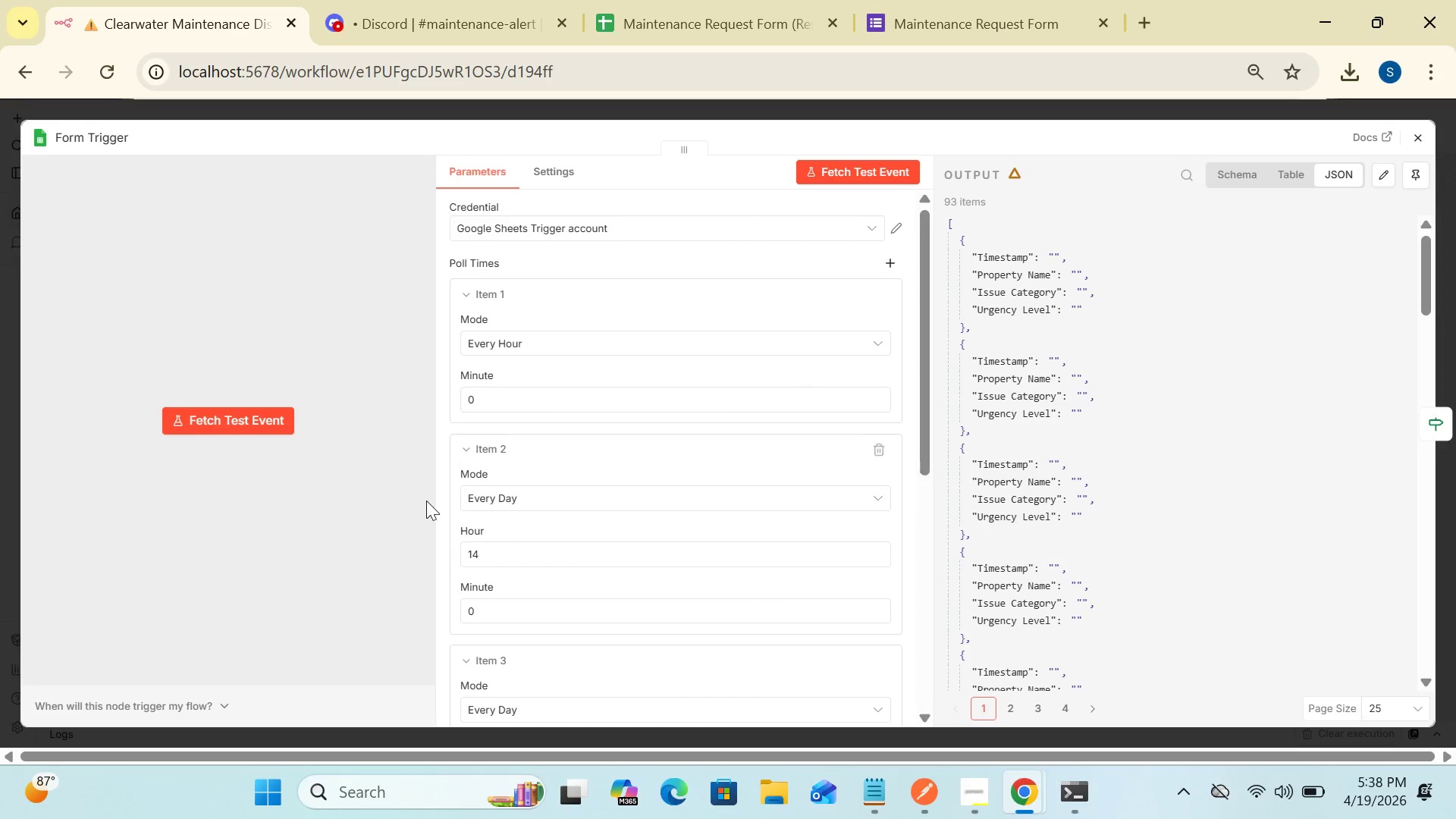 
left_click([874, 452])
 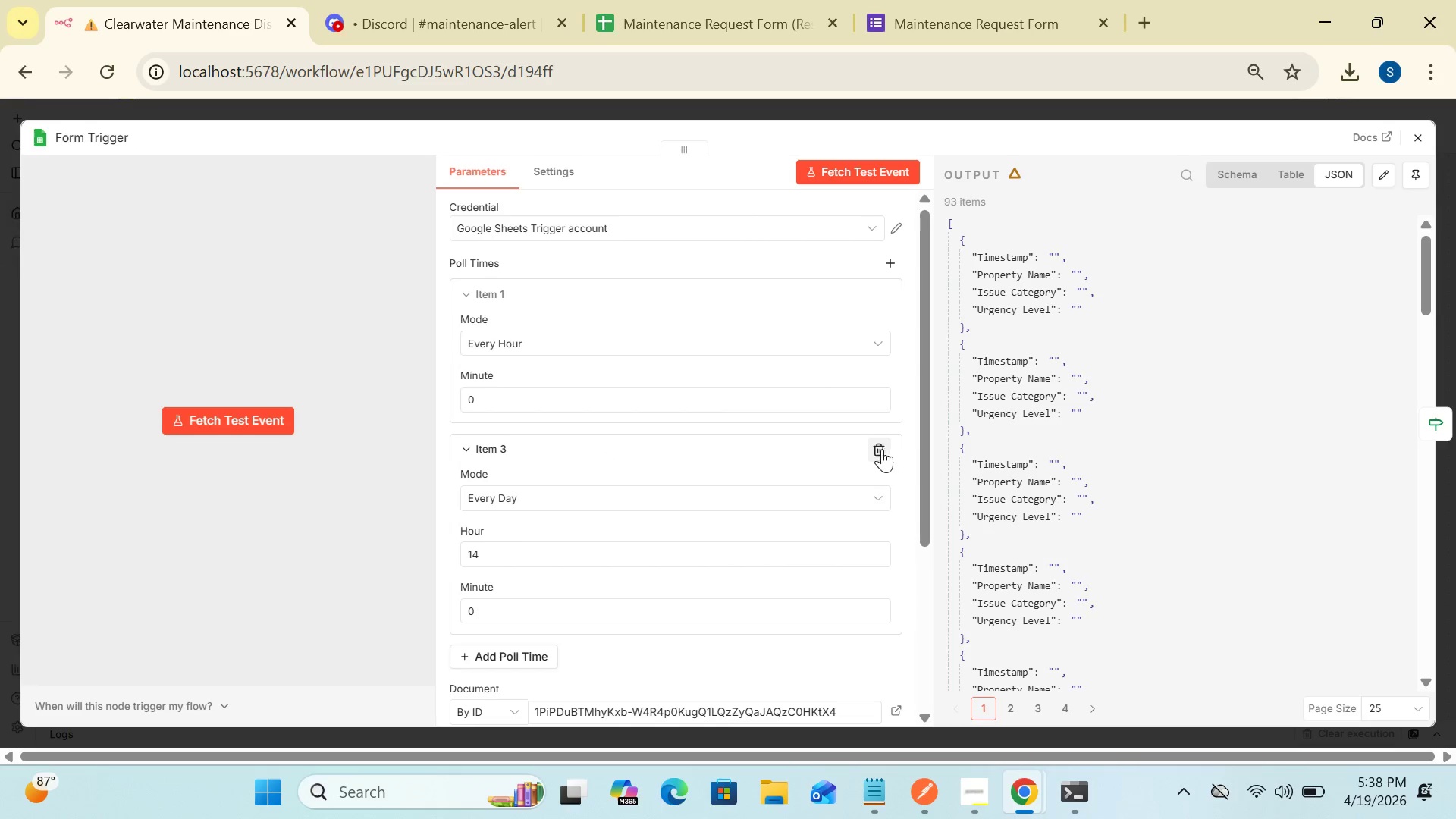 
left_click([882, 449])
 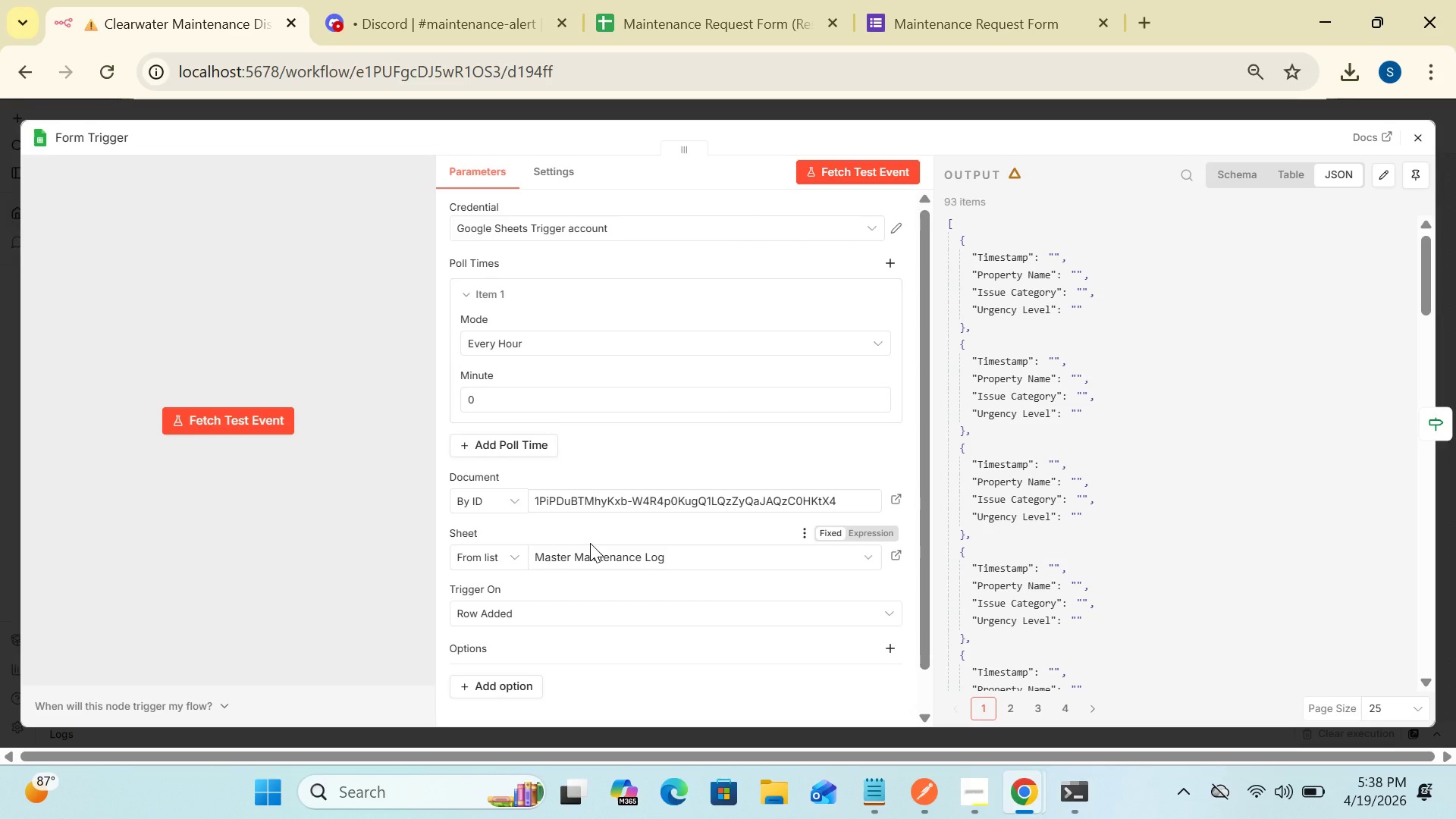 
wait(10.66)
 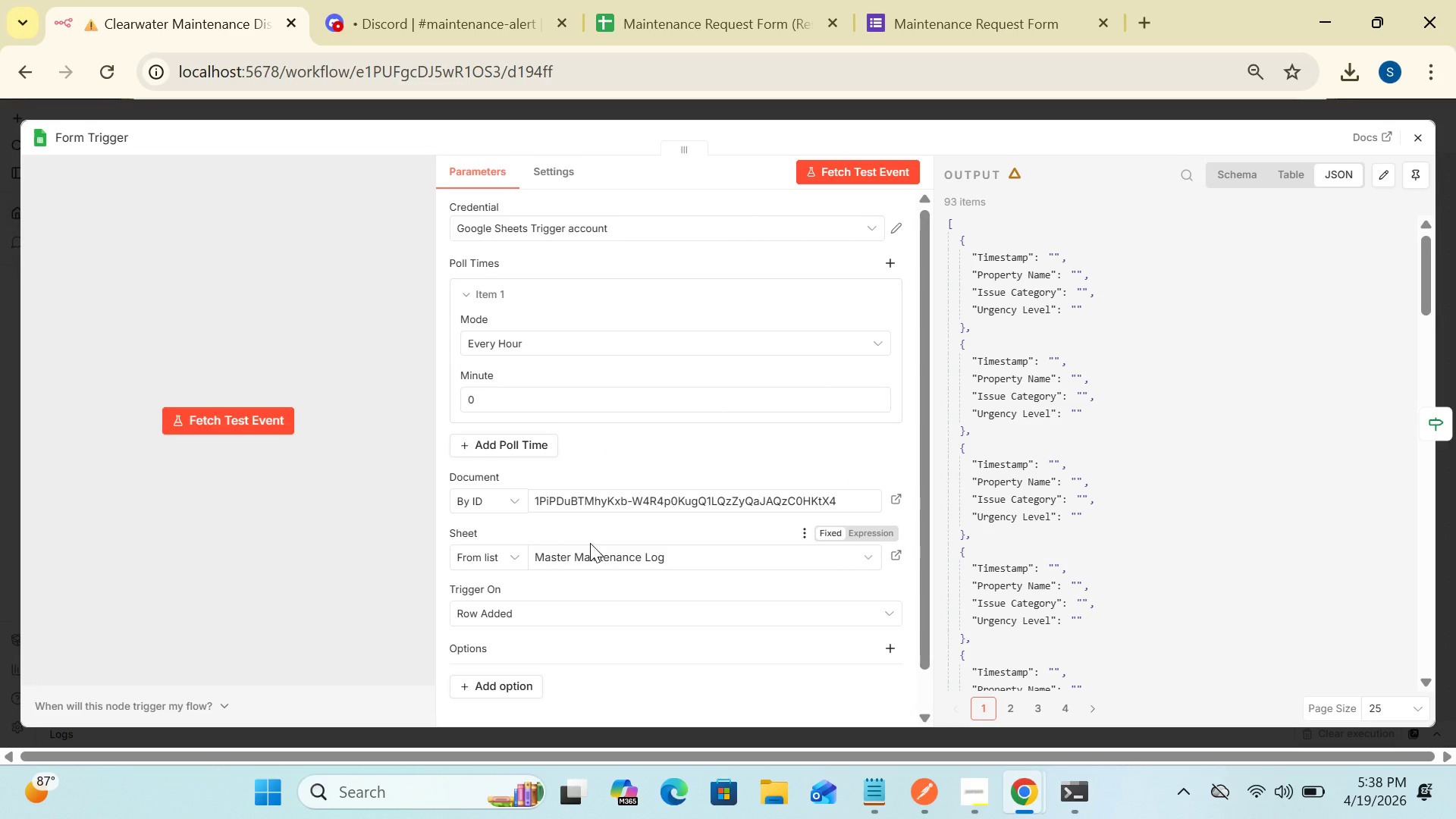 
left_click_drag(start_coordinate=[712, 597], to_coordinate=[789, 595])
 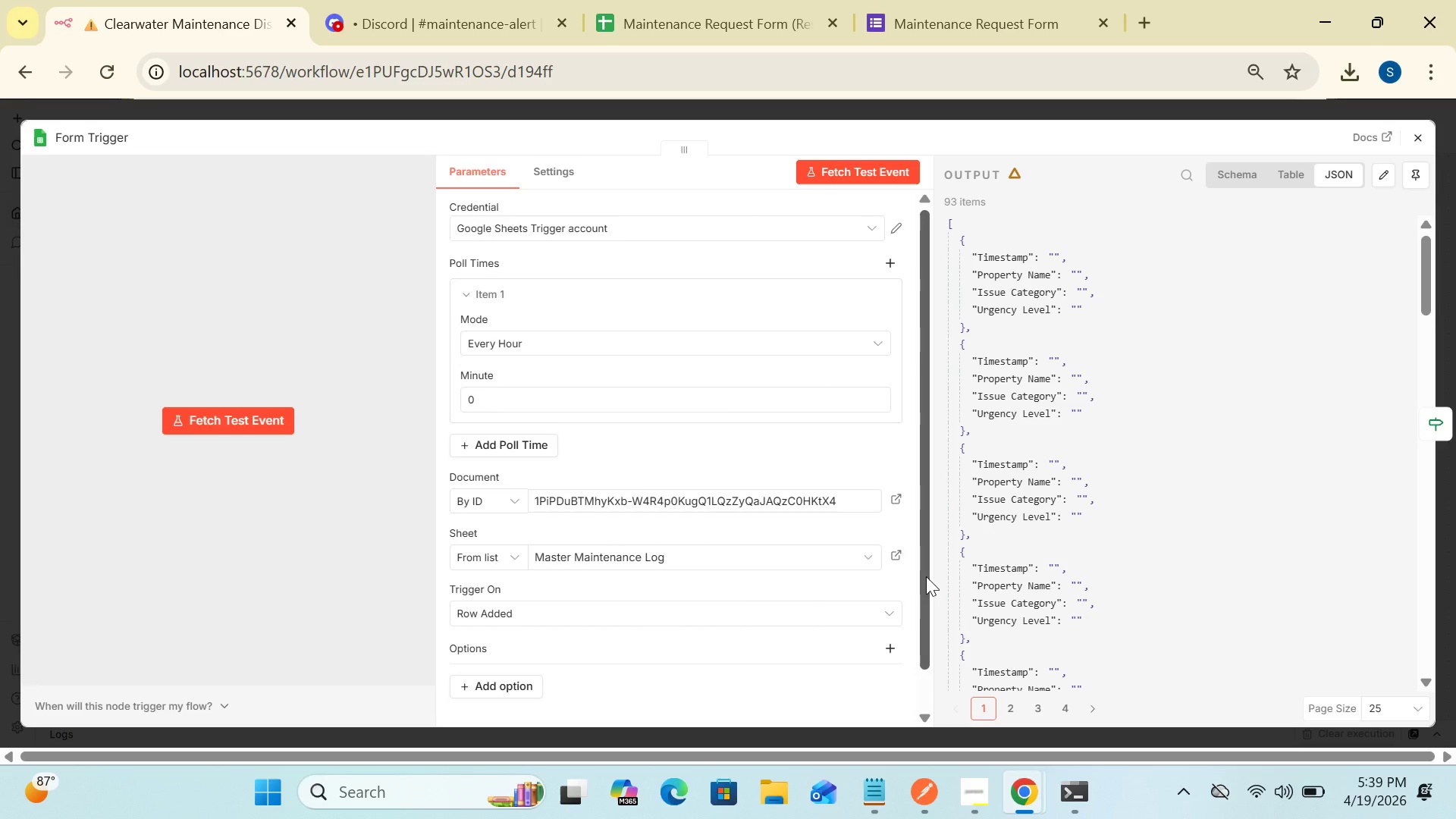 
left_click_drag(start_coordinate=[926, 576], to_coordinate=[930, 674])
 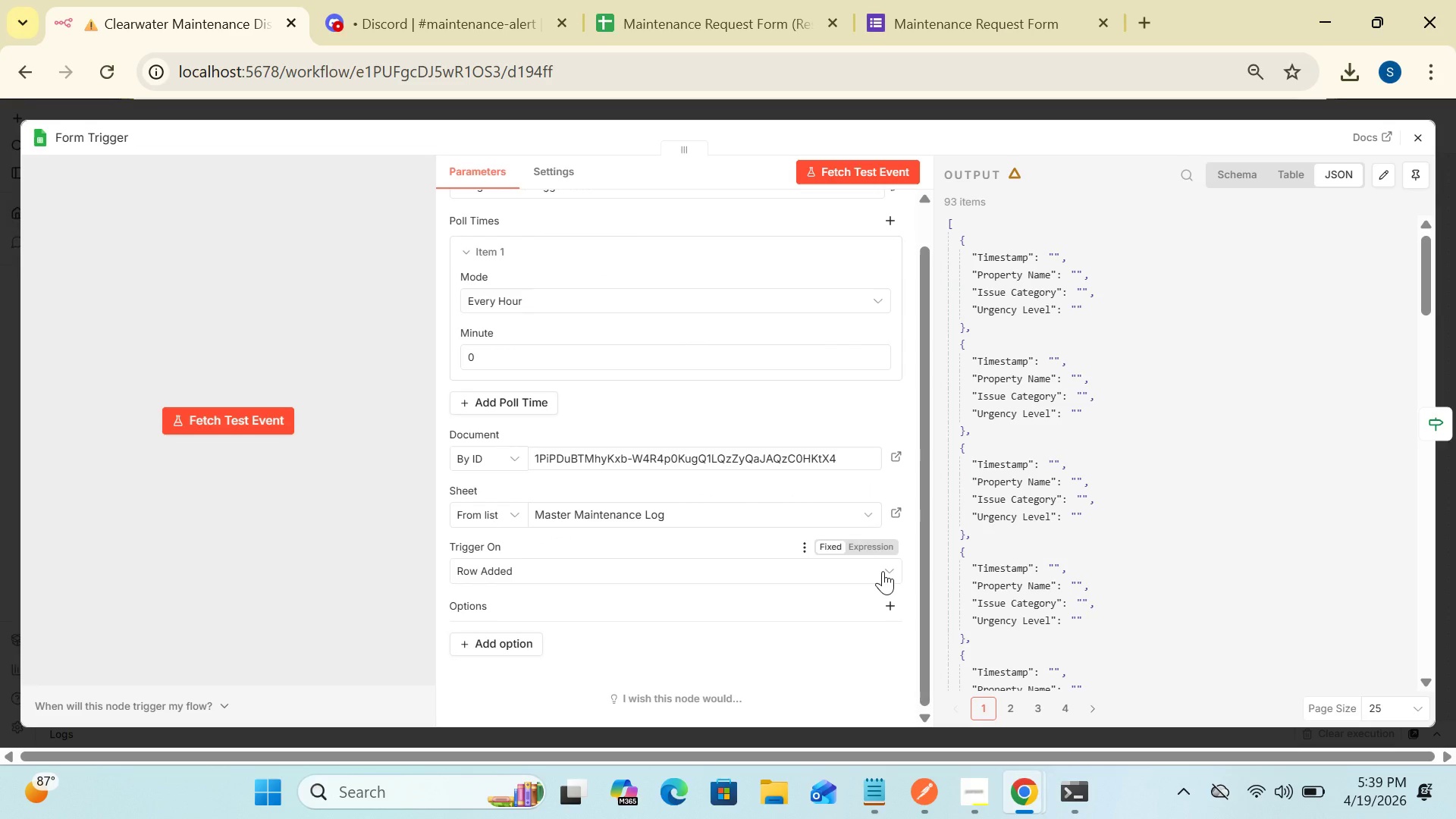 
left_click([883, 571])
 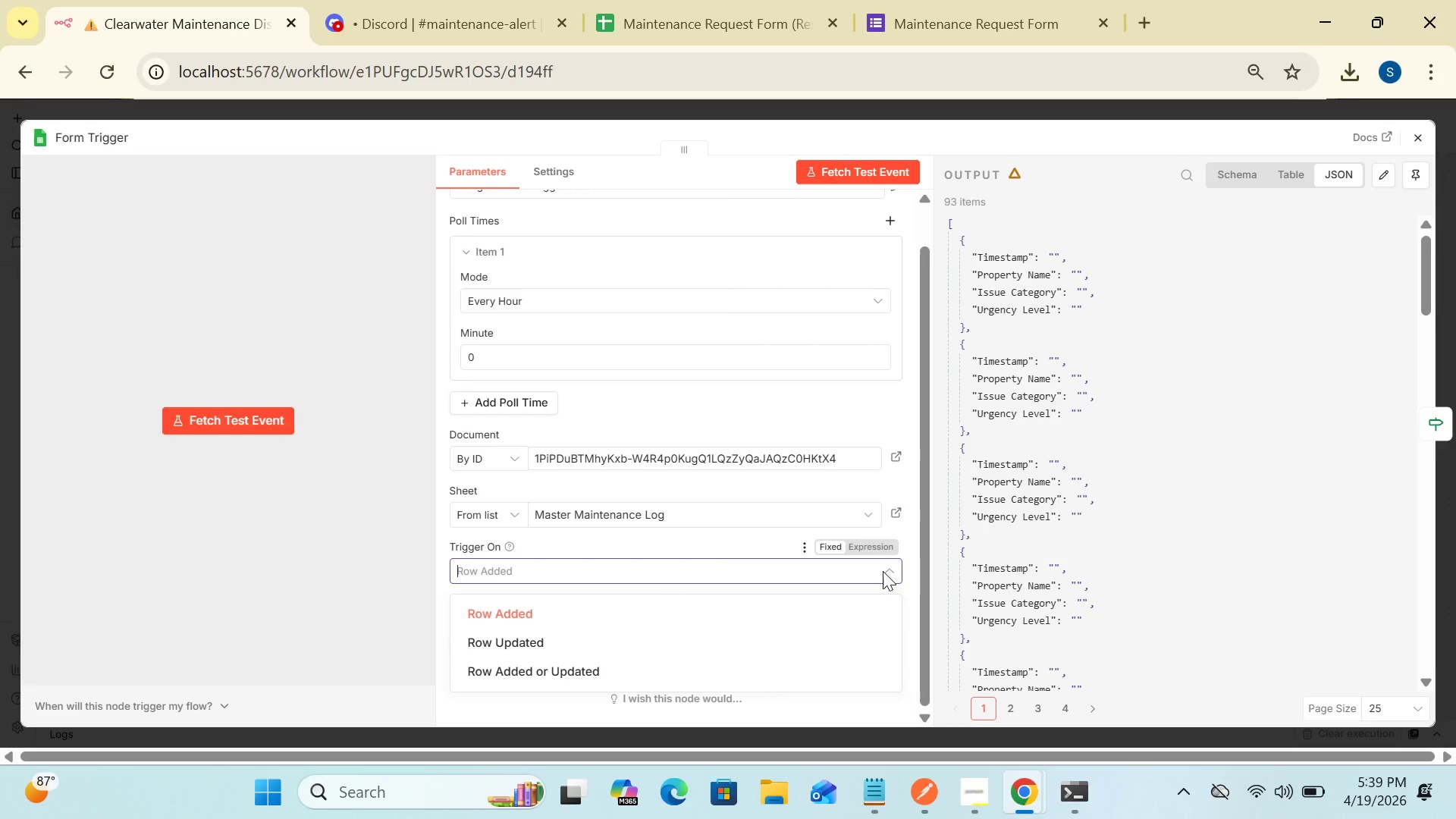 
left_click([1125, 522])
 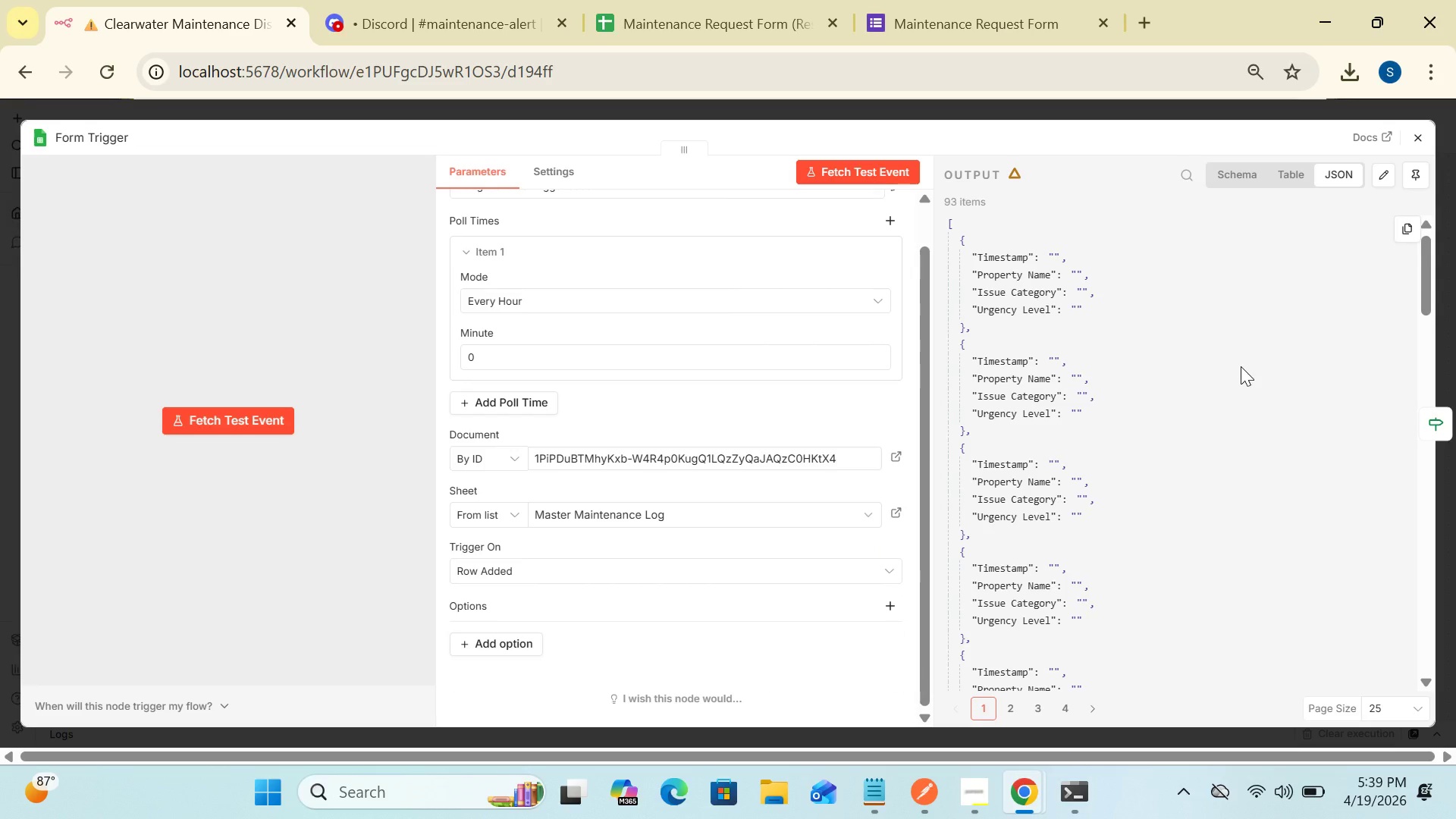 
wait(19.05)
 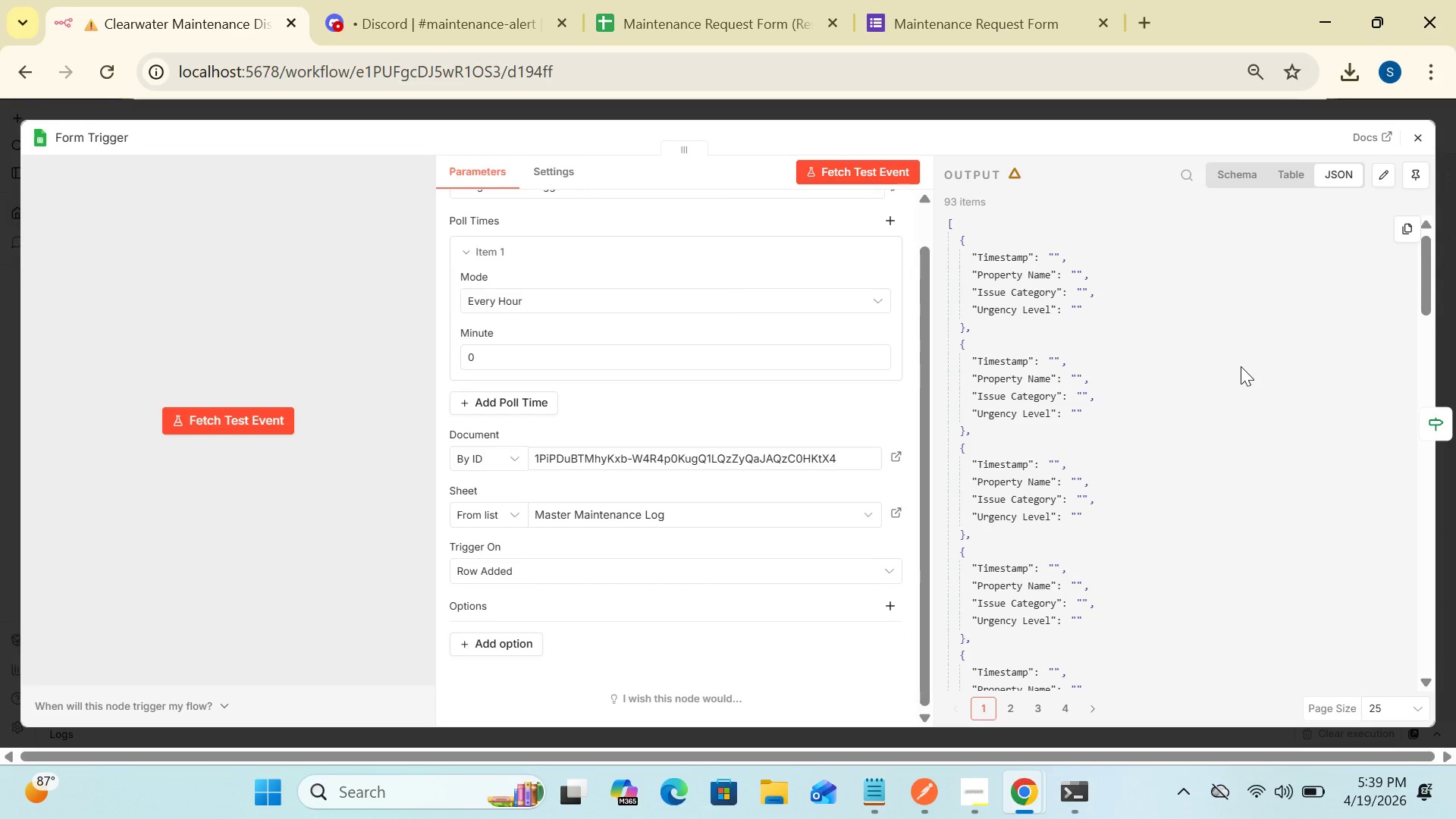 
left_click([1411, 130])
 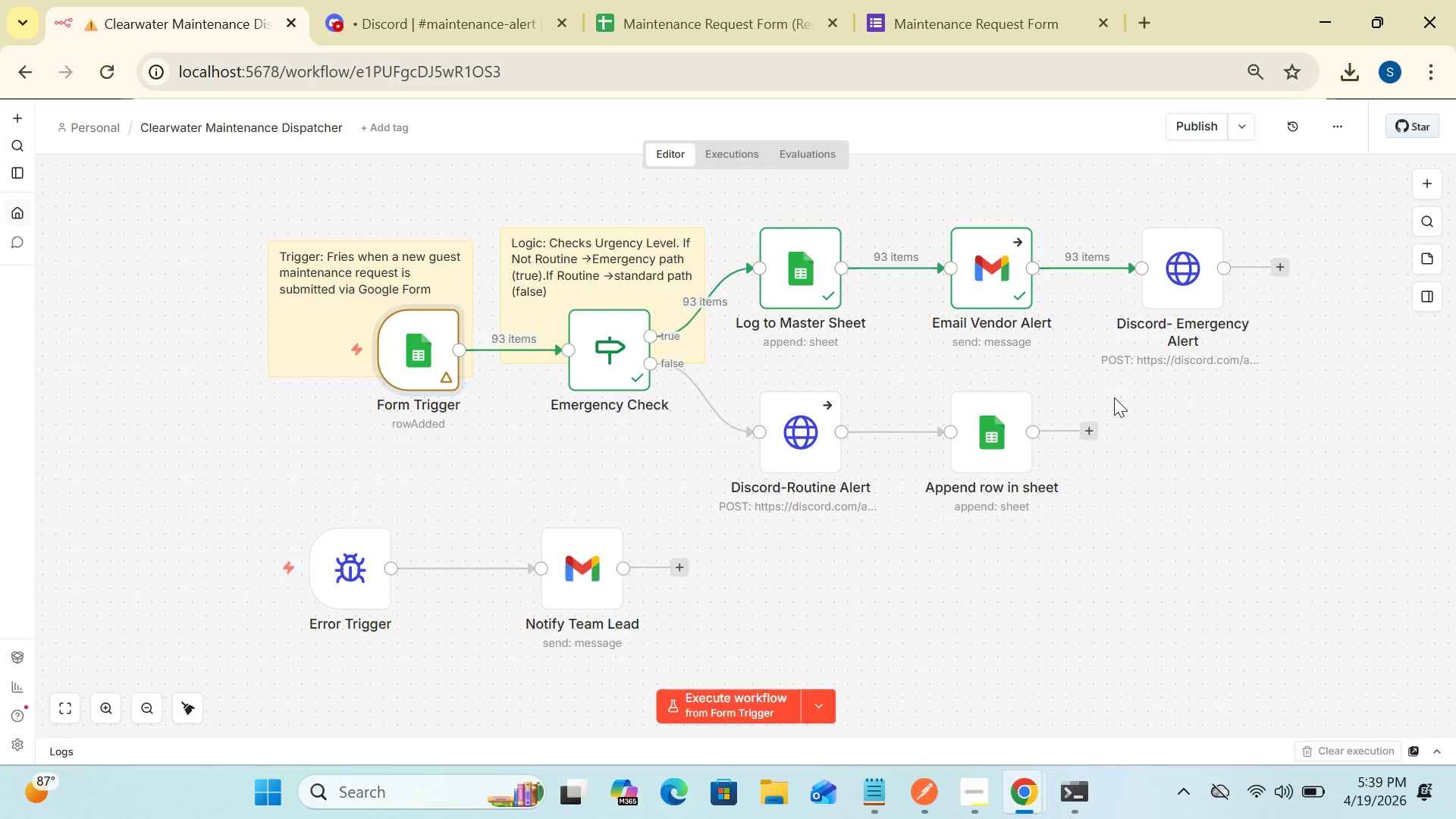 
wait(12.22)
 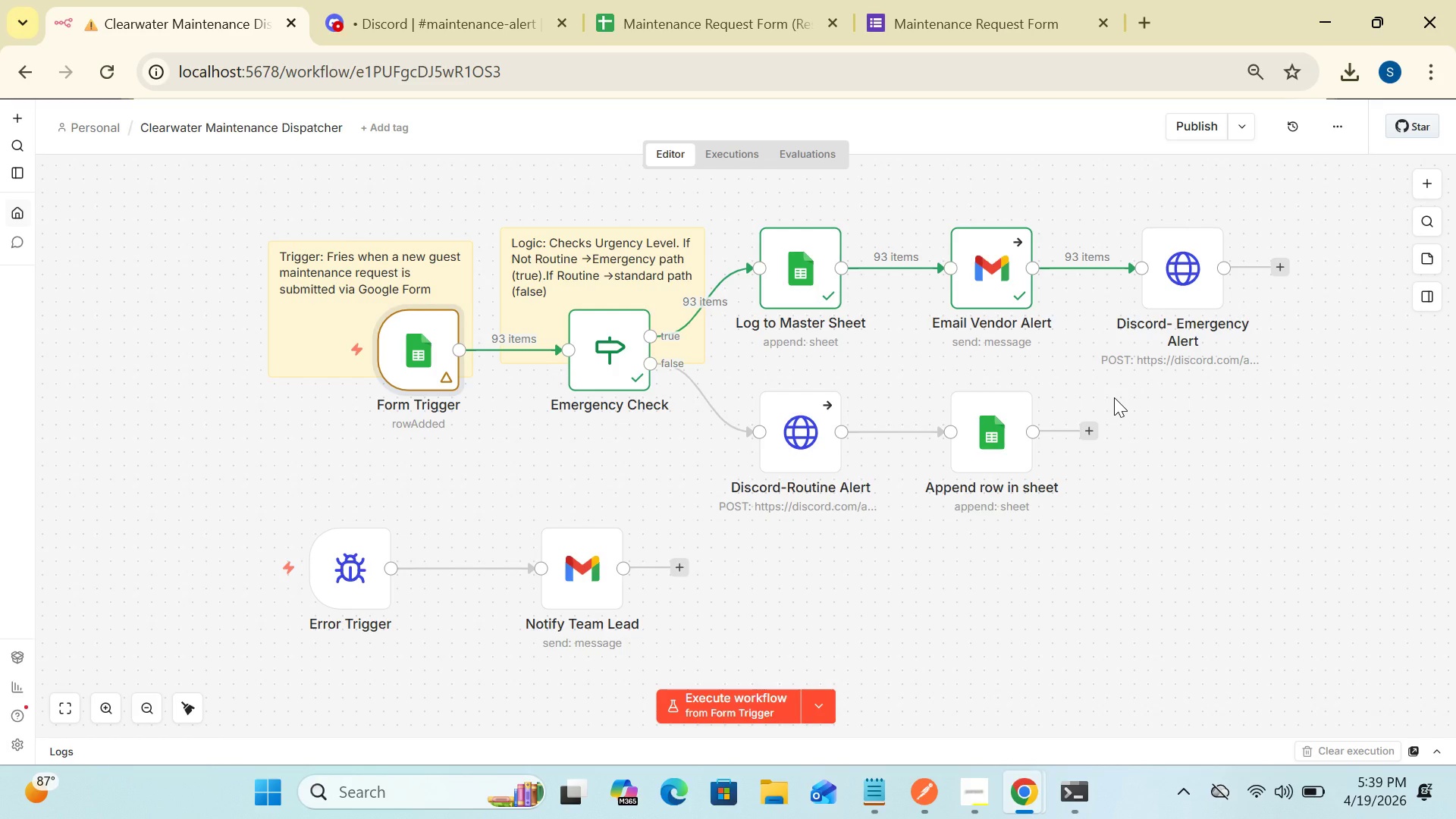 
double_click([431, 353])
 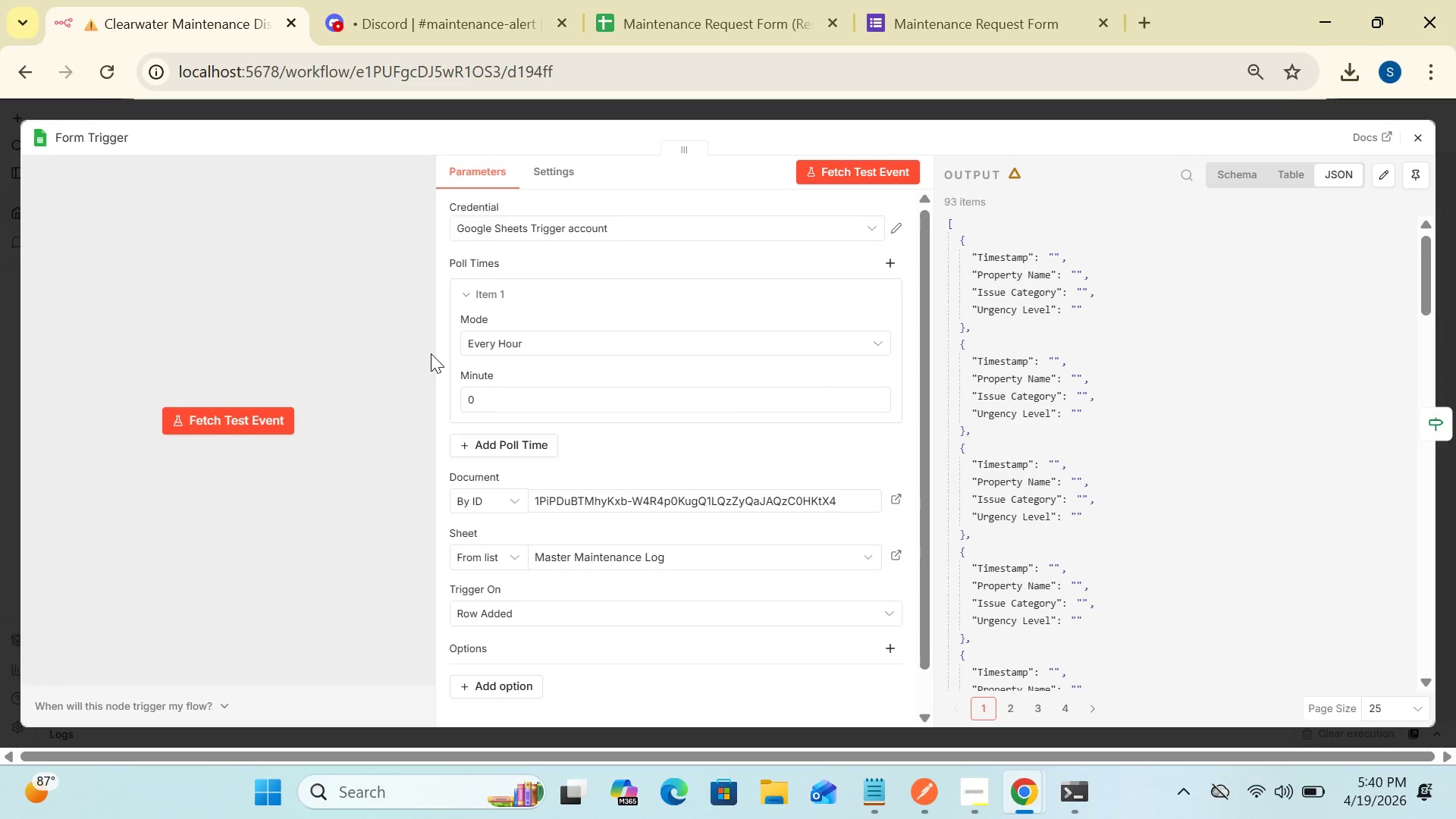 
wait(28.56)
 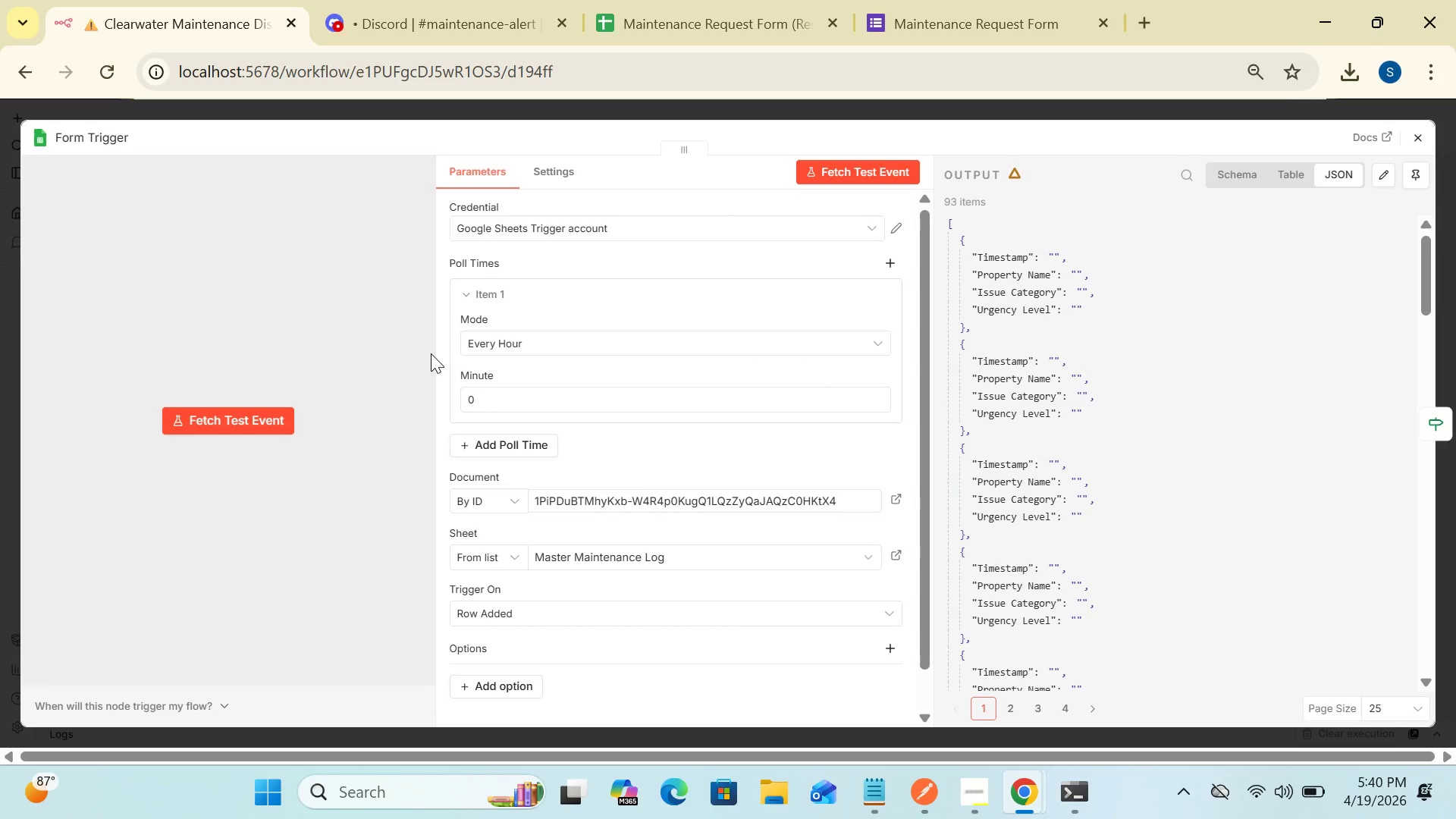 
left_click([1414, 146])
 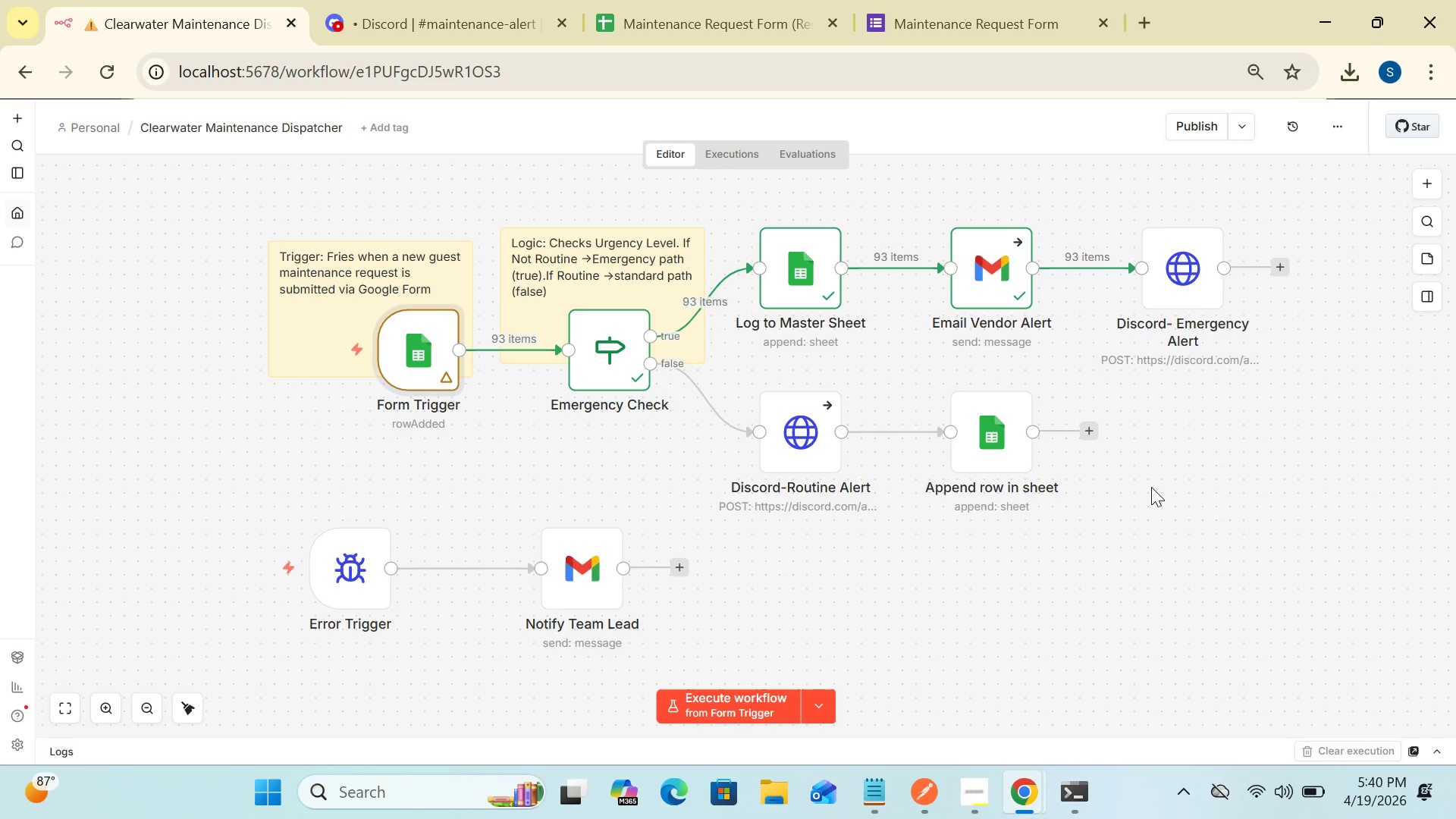 
wait(8.52)
 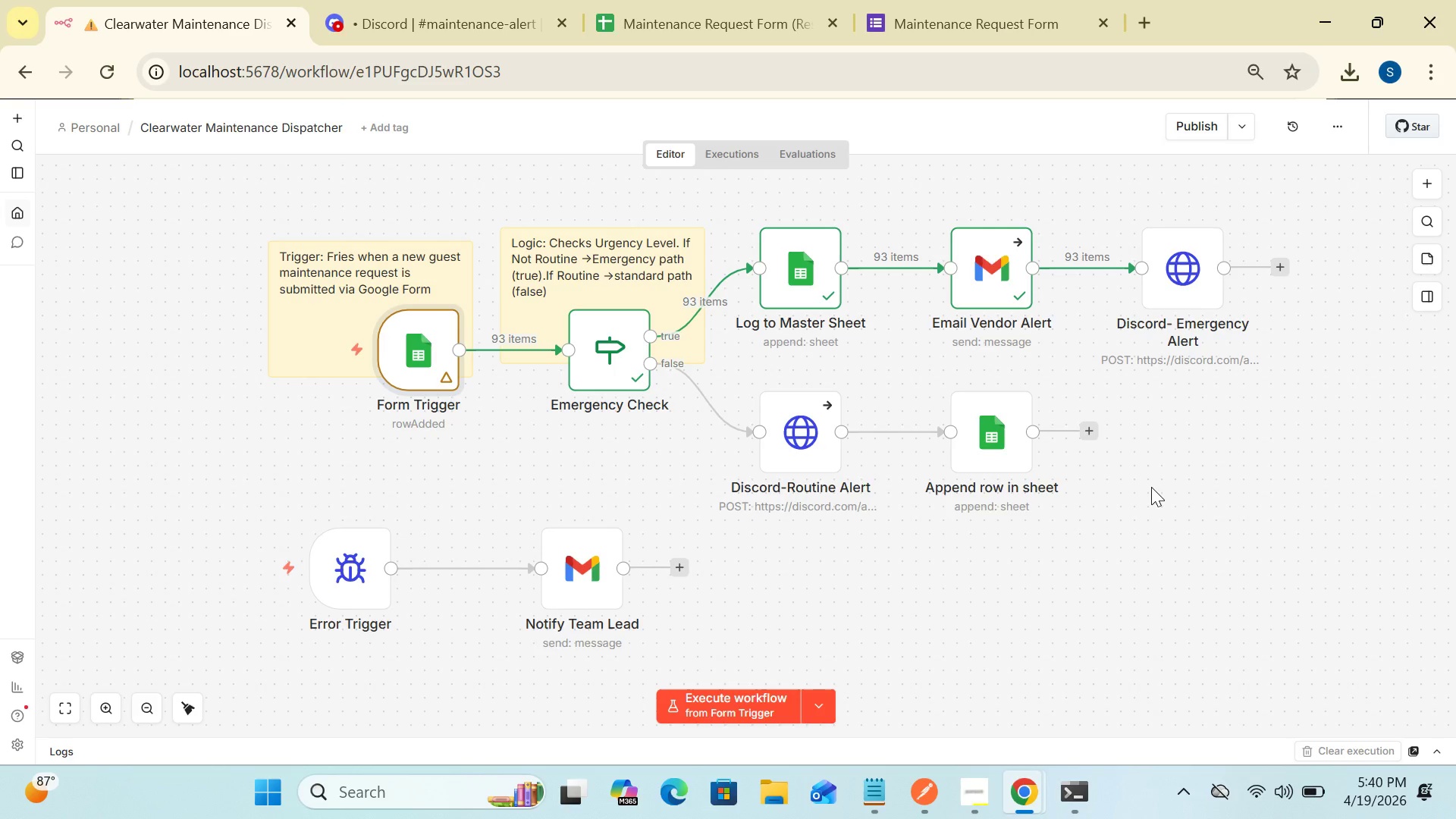 
double_click([441, 356])
 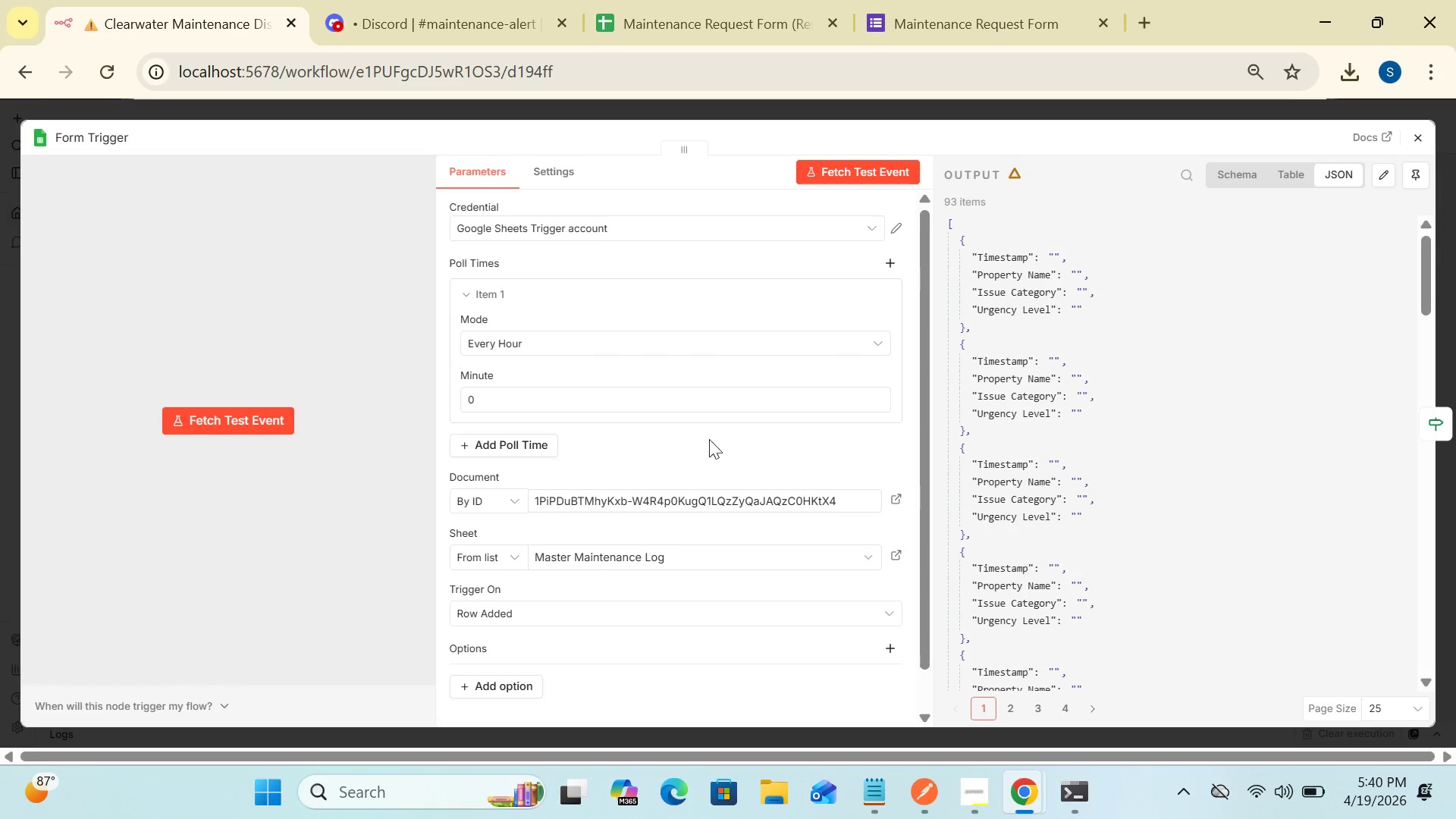 
wait(6.38)
 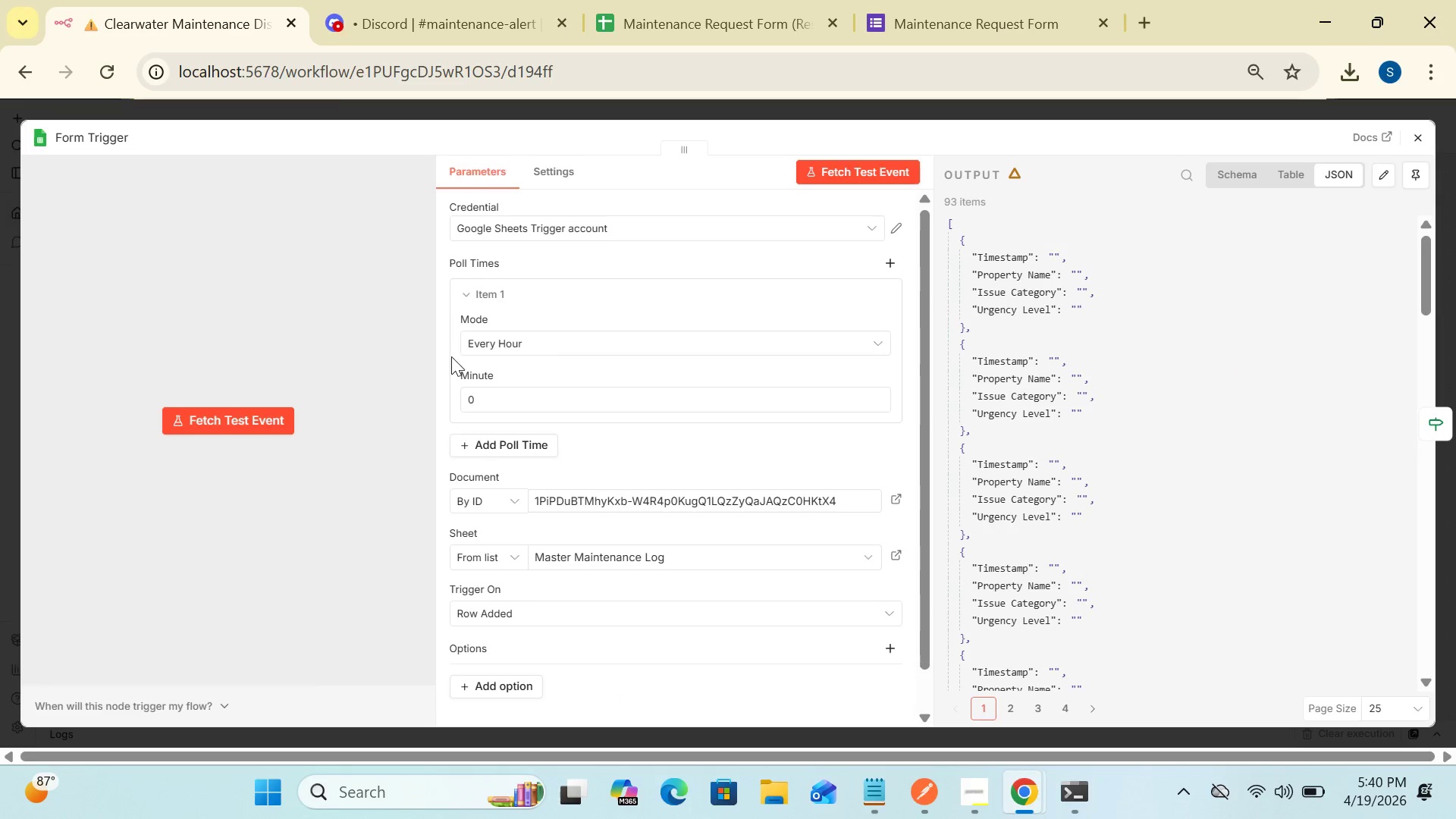 
left_click([818, 561])
 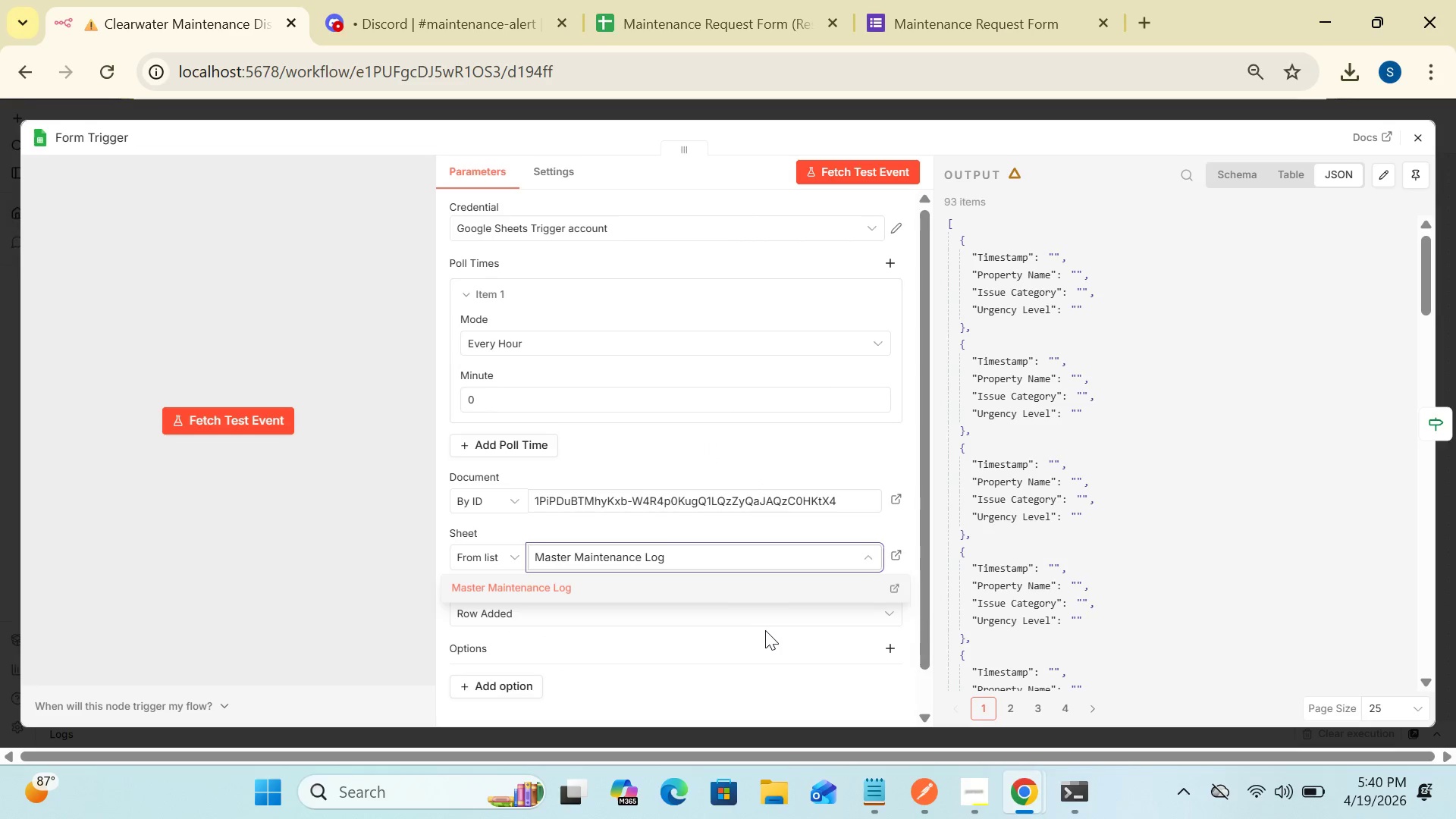 
left_click([756, 589])
 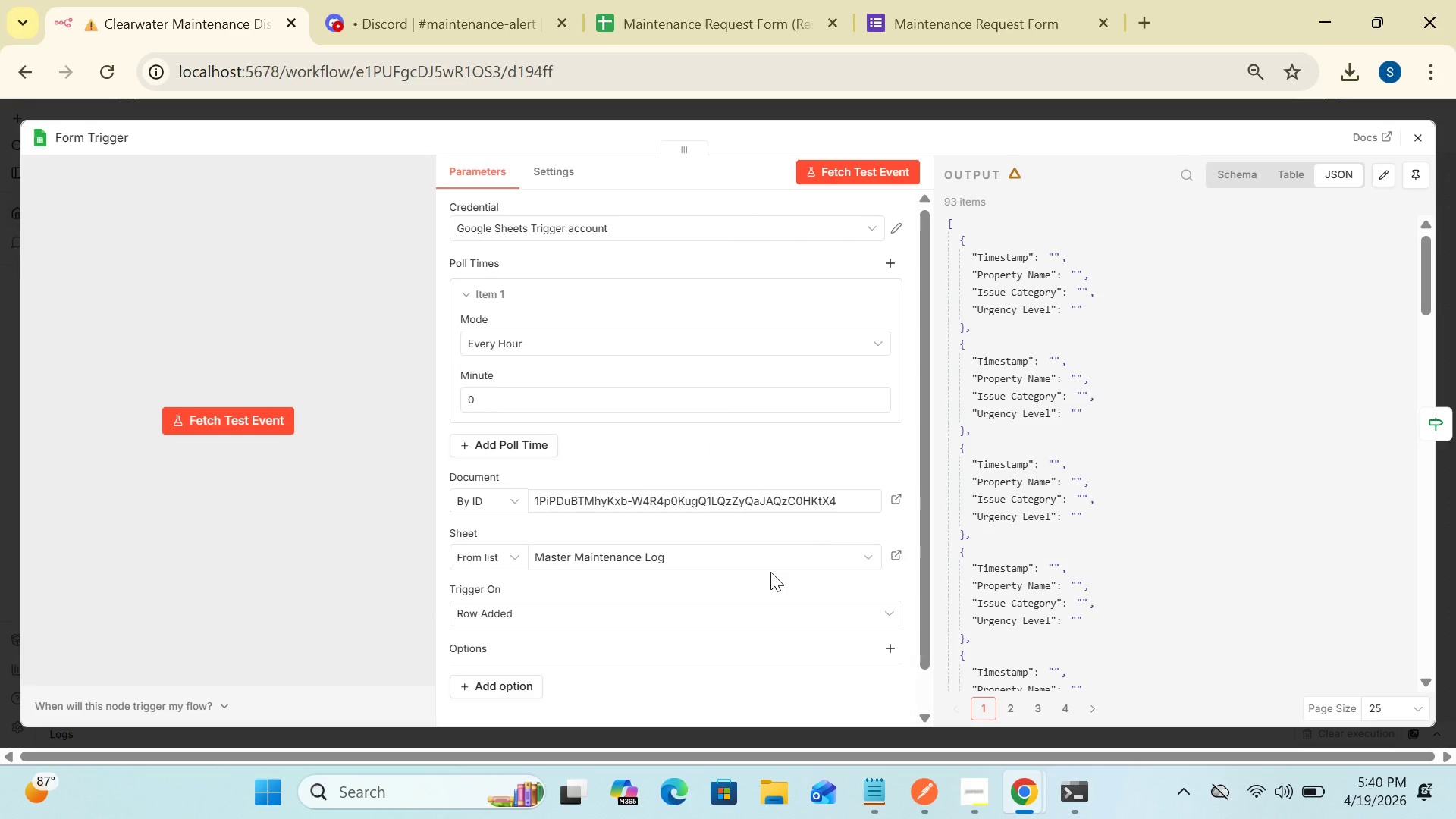 
wait(18.19)
 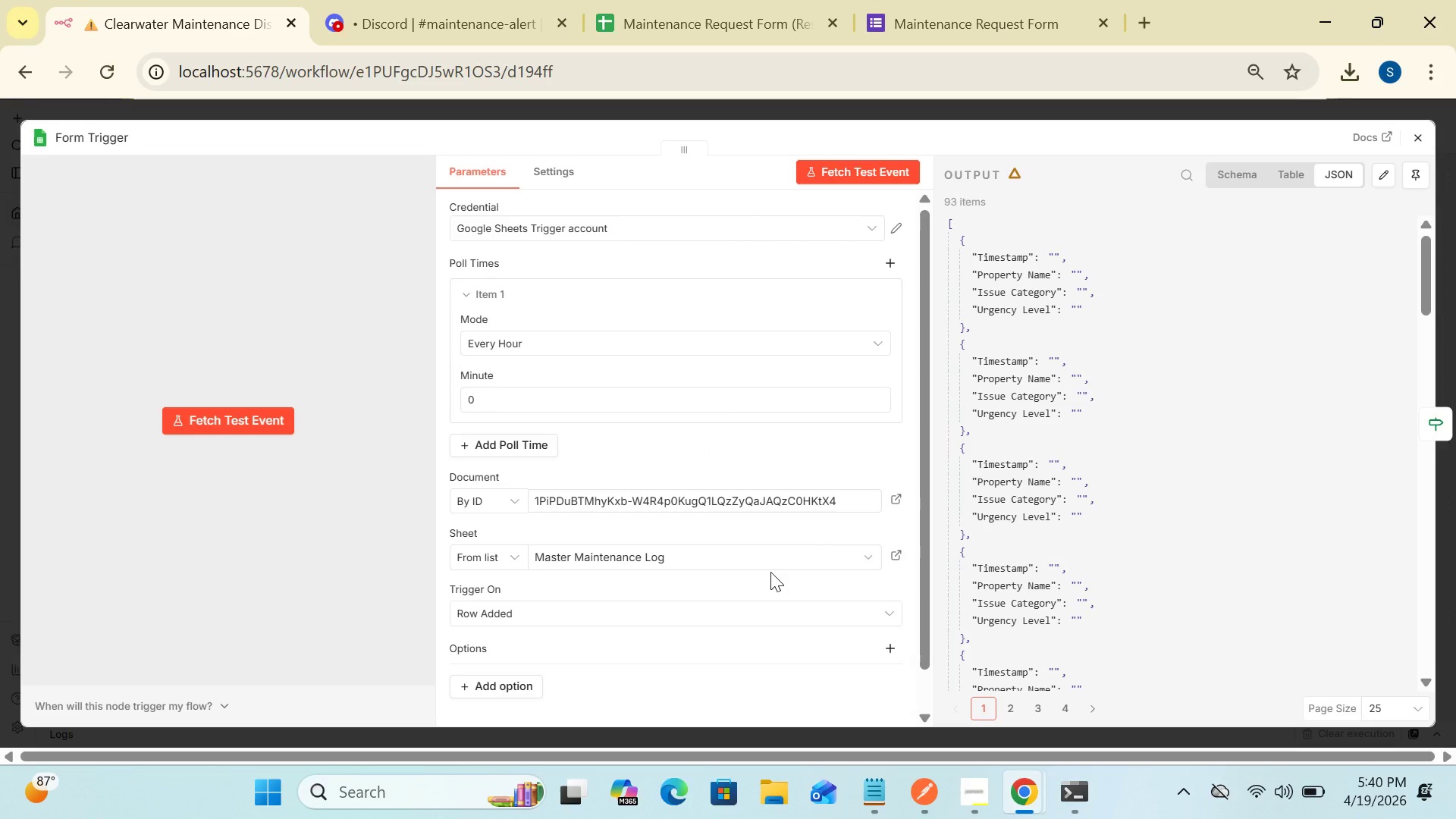 
left_click([865, 558])
 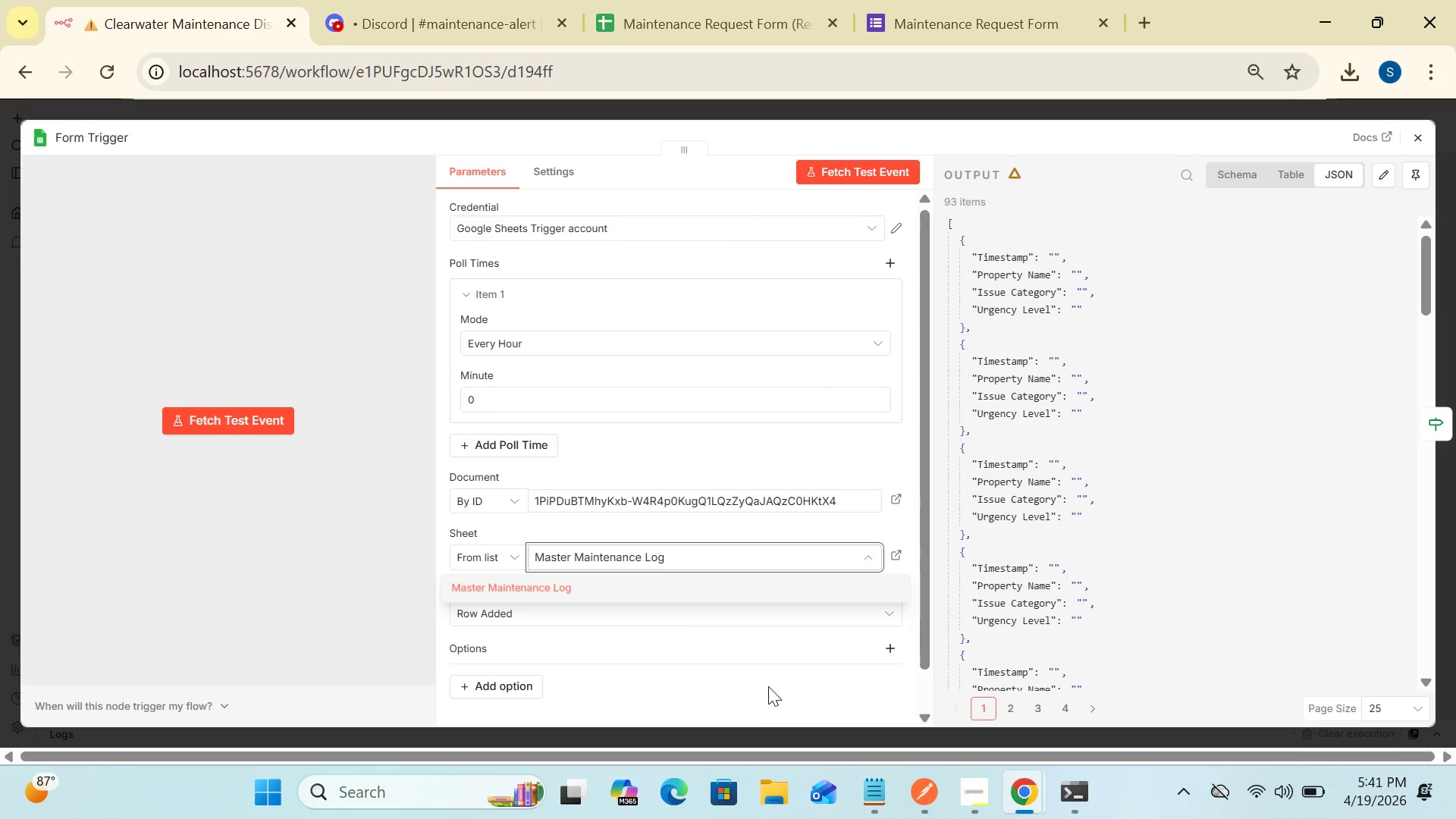 
wait(54.67)
 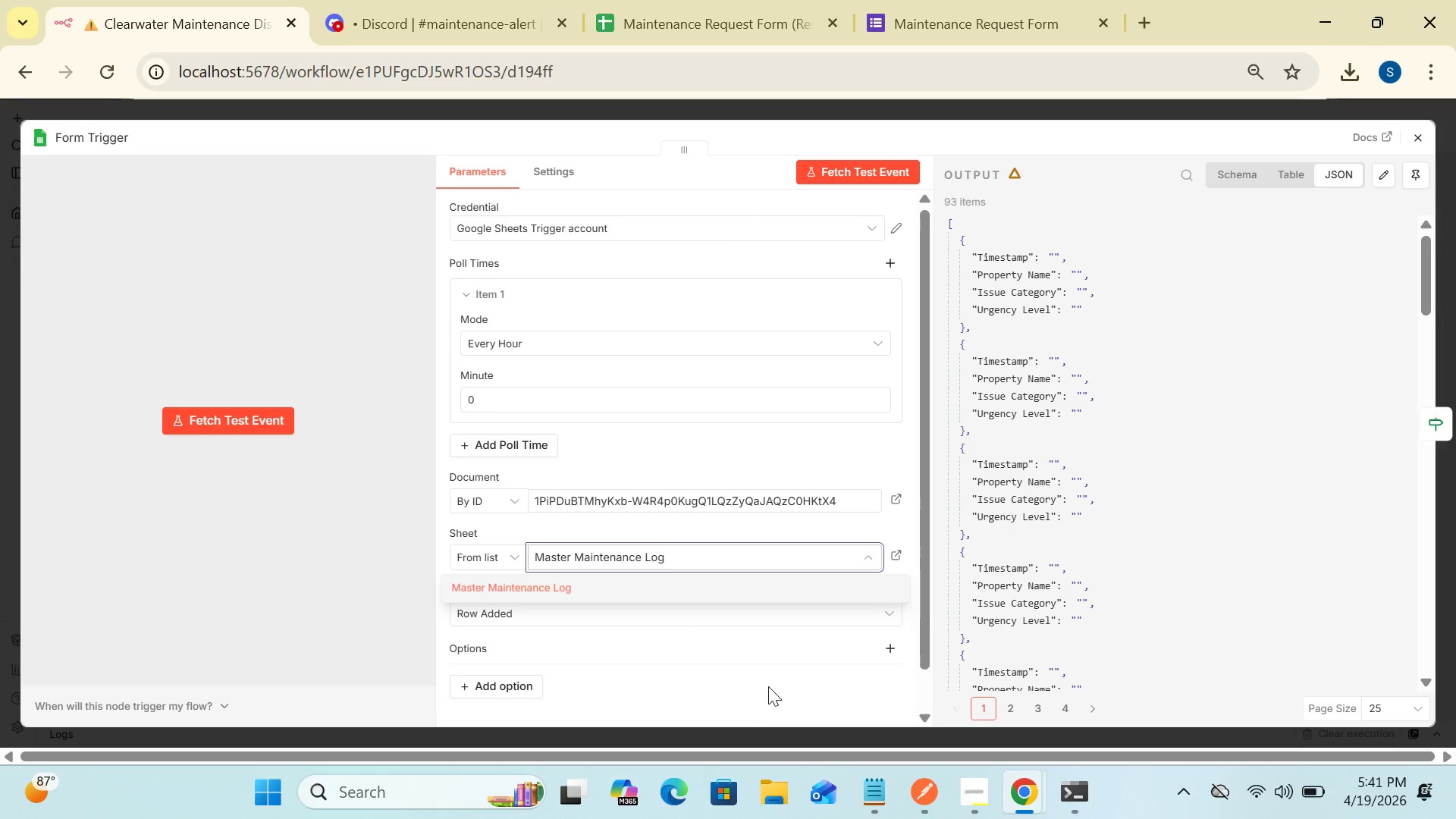 
left_click([359, 611])
 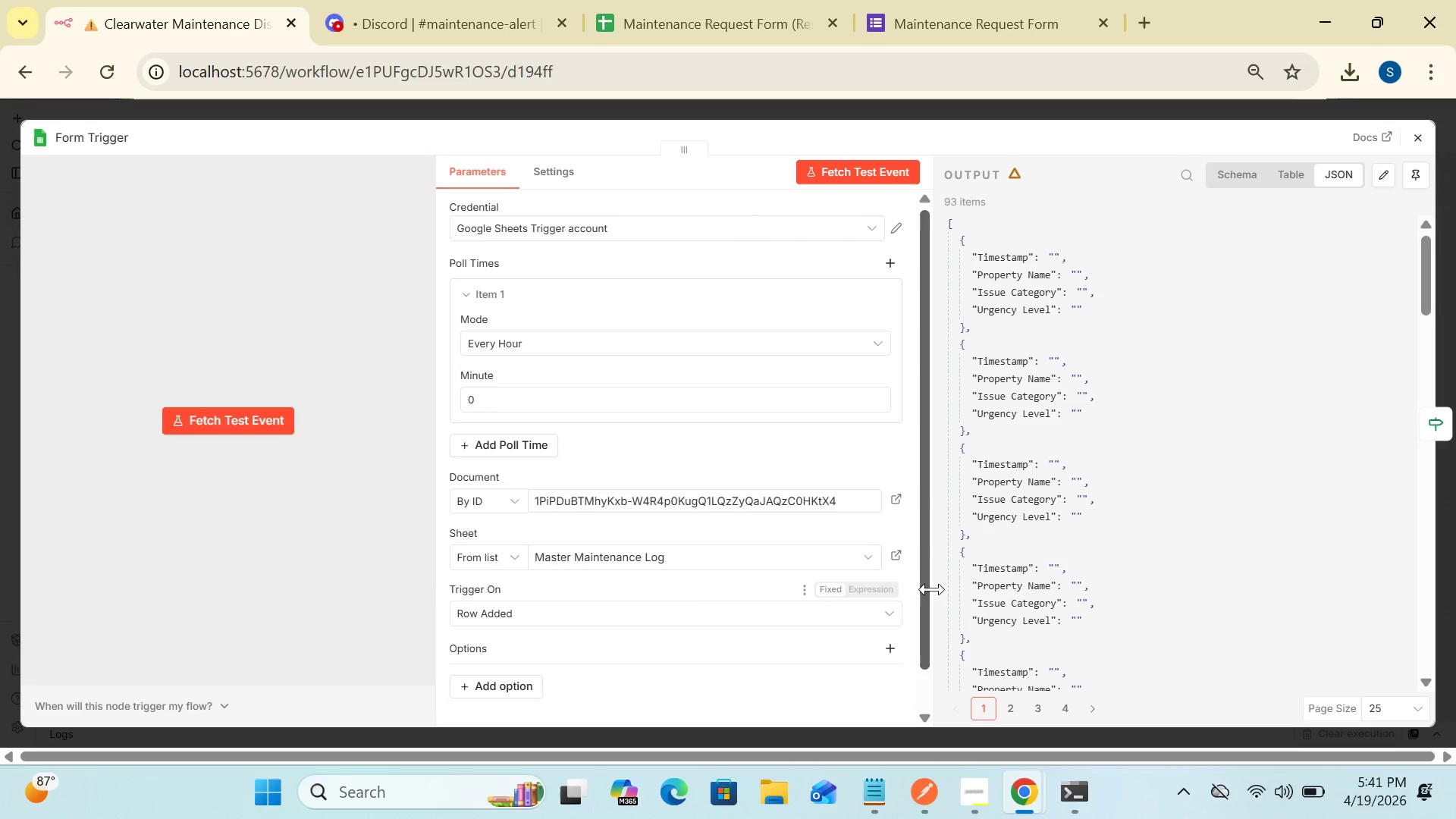 
left_click_drag(start_coordinate=[926, 592], to_coordinate=[921, 679])
 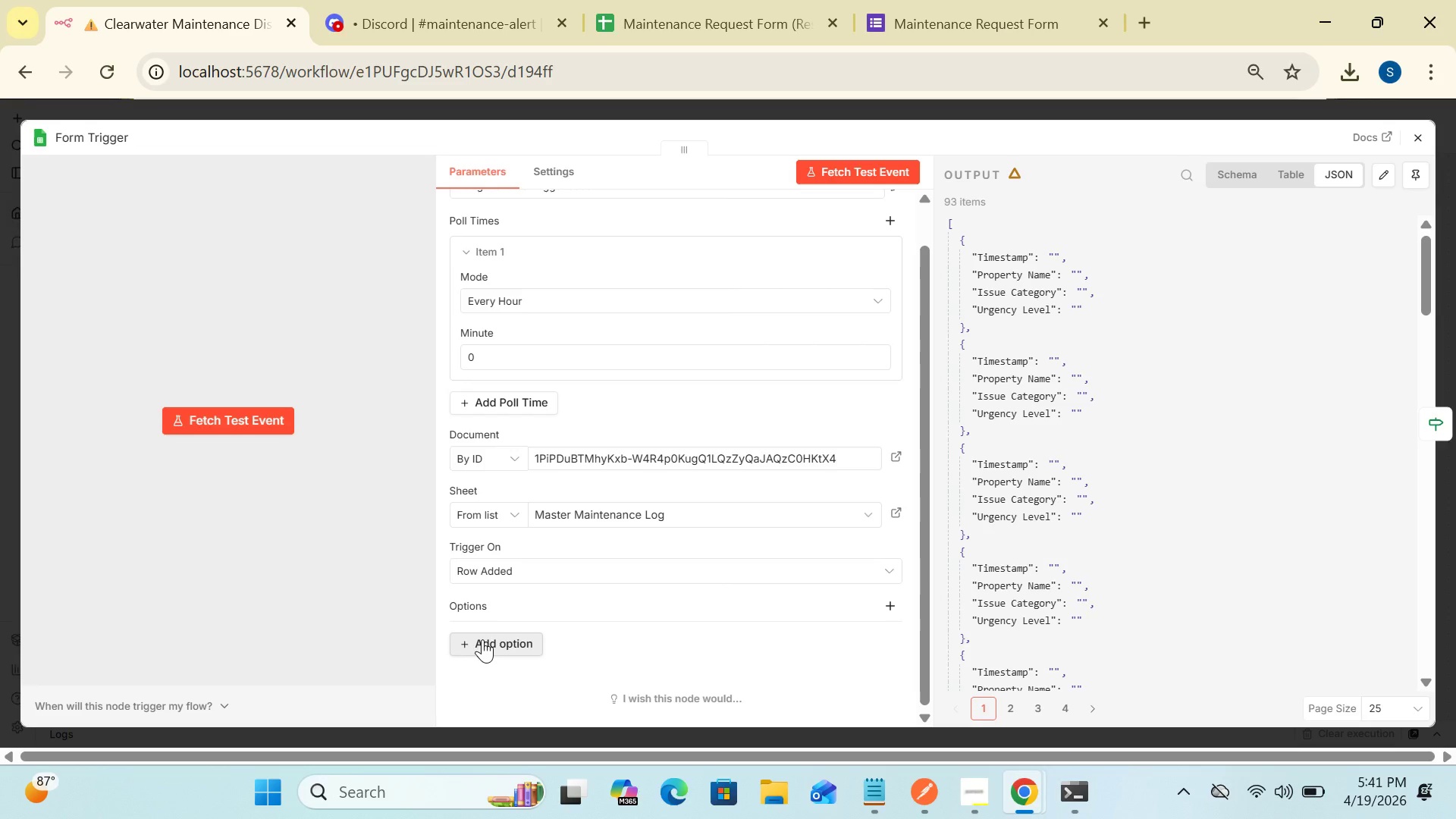 
left_click([482, 639])
 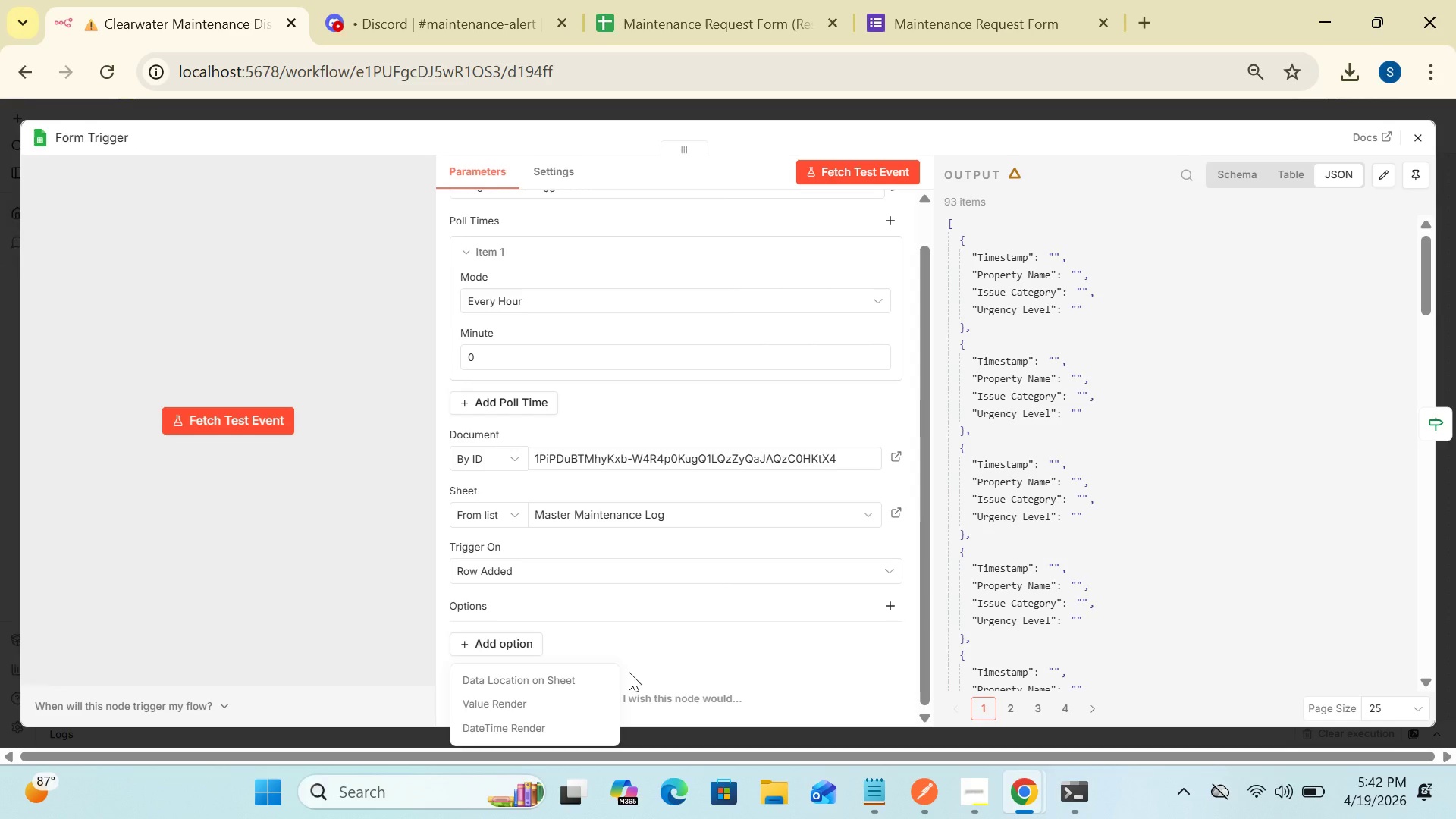 
wait(48.24)
 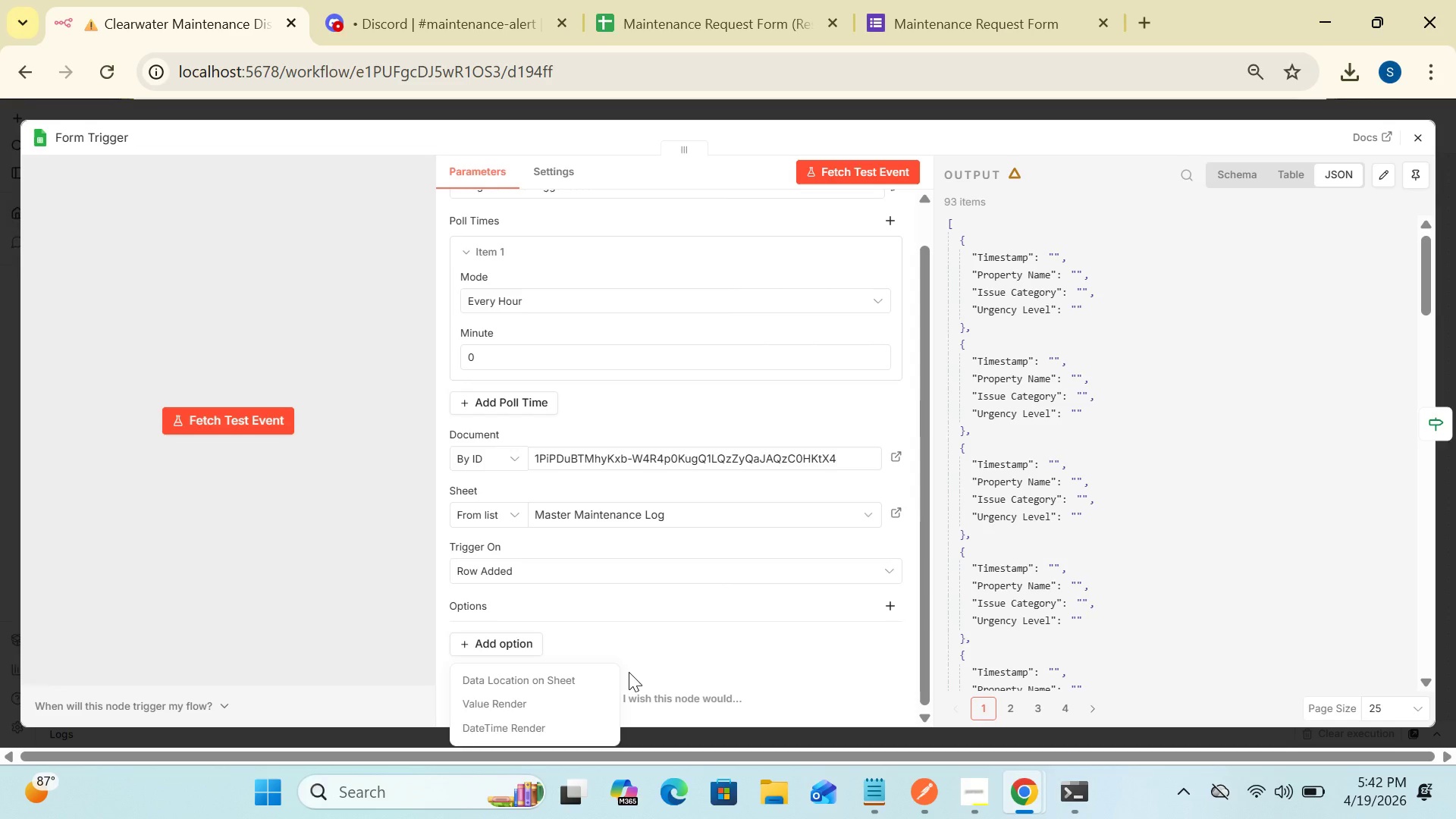 
left_click([570, 675])
 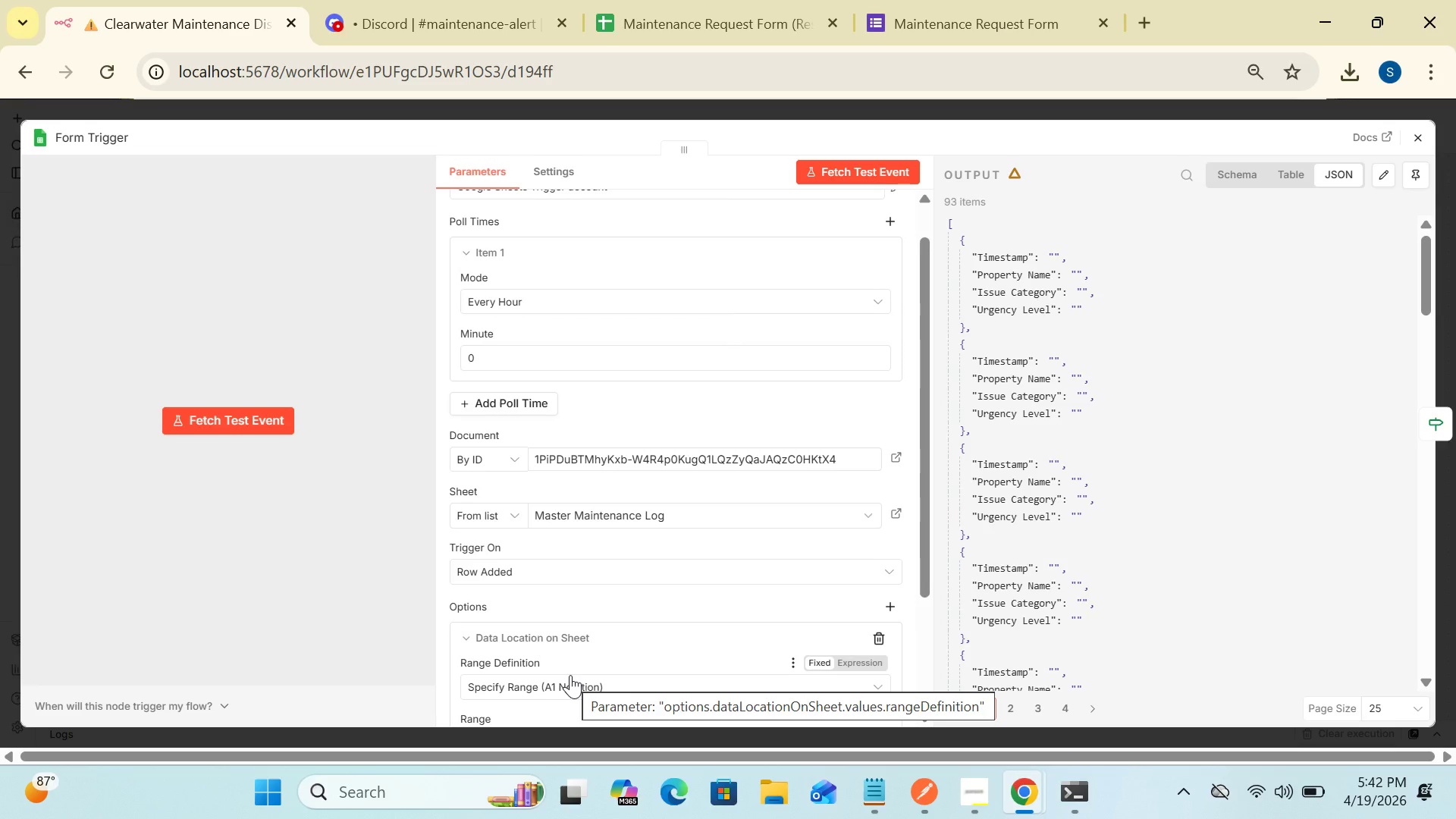 
wait(11.66)
 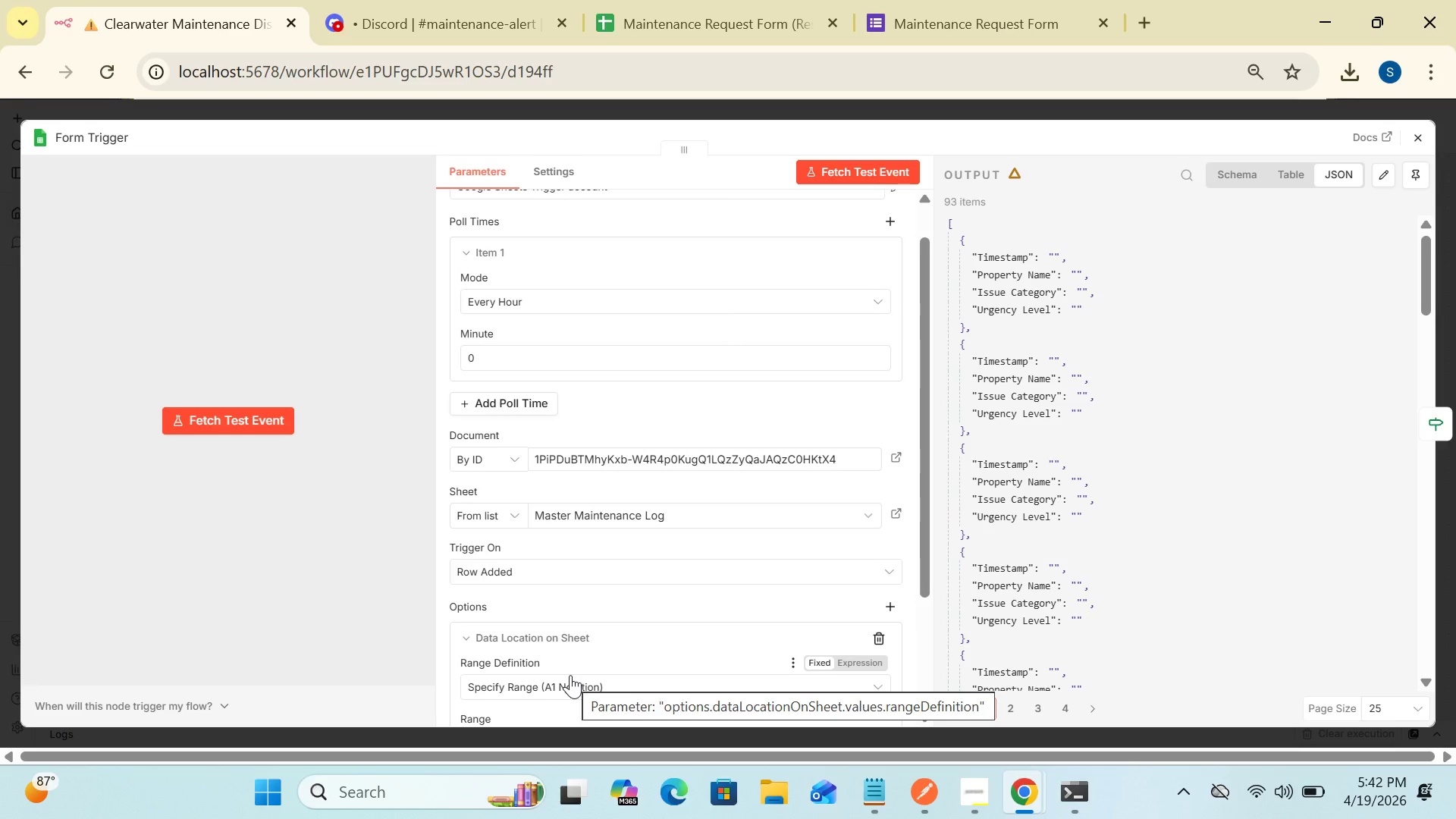 
left_click_drag(start_coordinate=[918, 463], to_coordinate=[934, 565])
 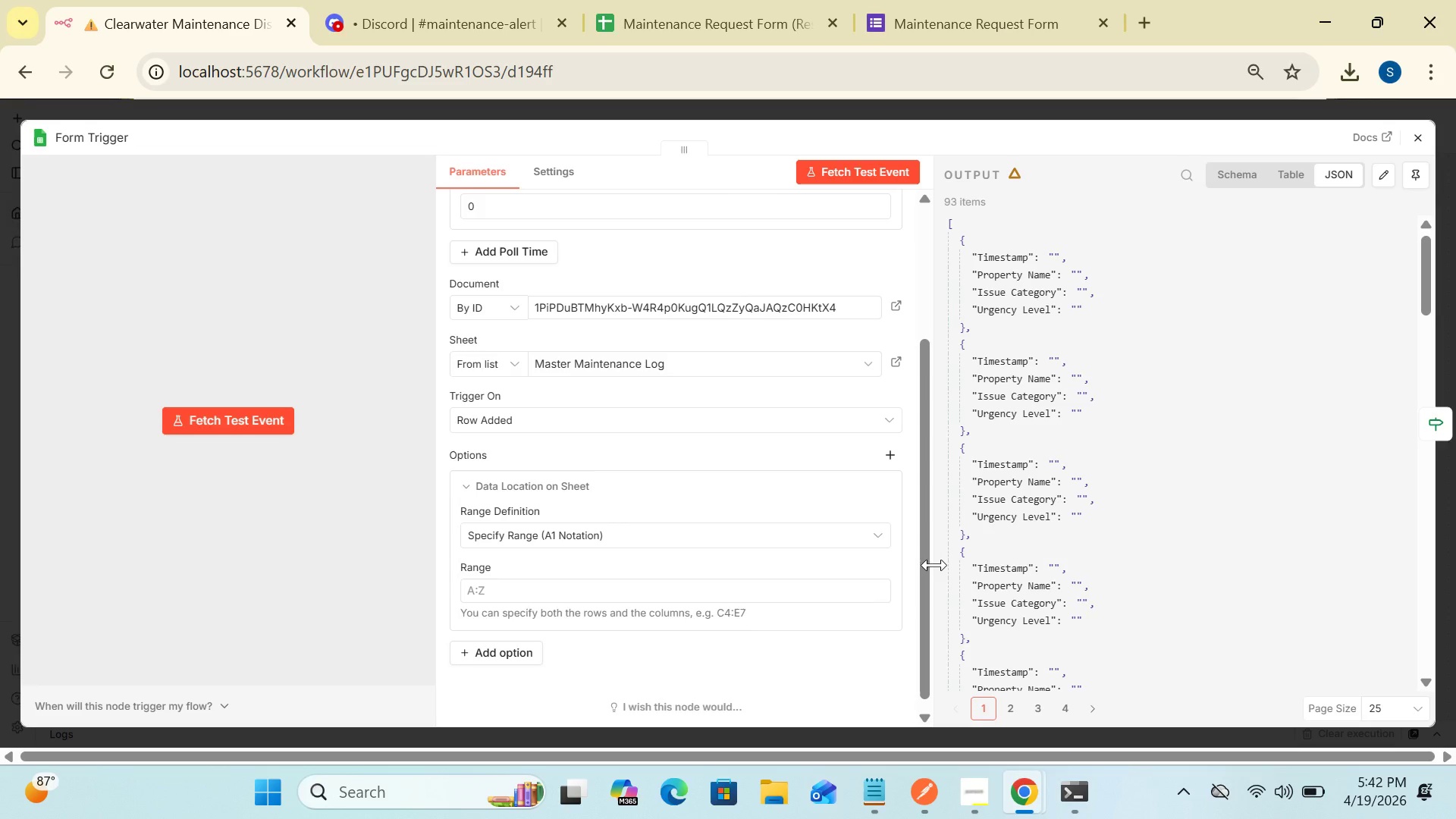 
wait(9.29)
 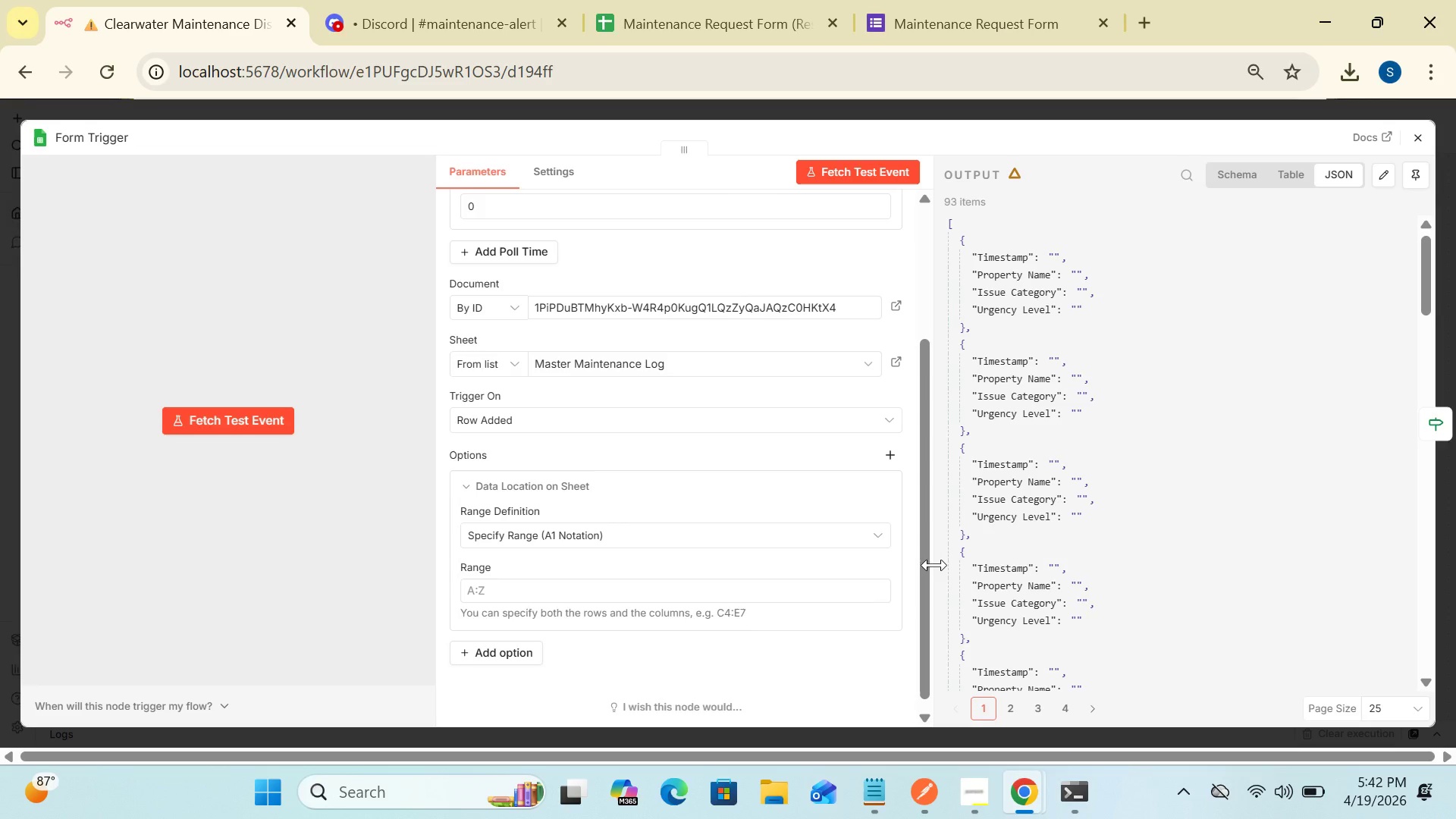 
mouse_move([829, 592])
 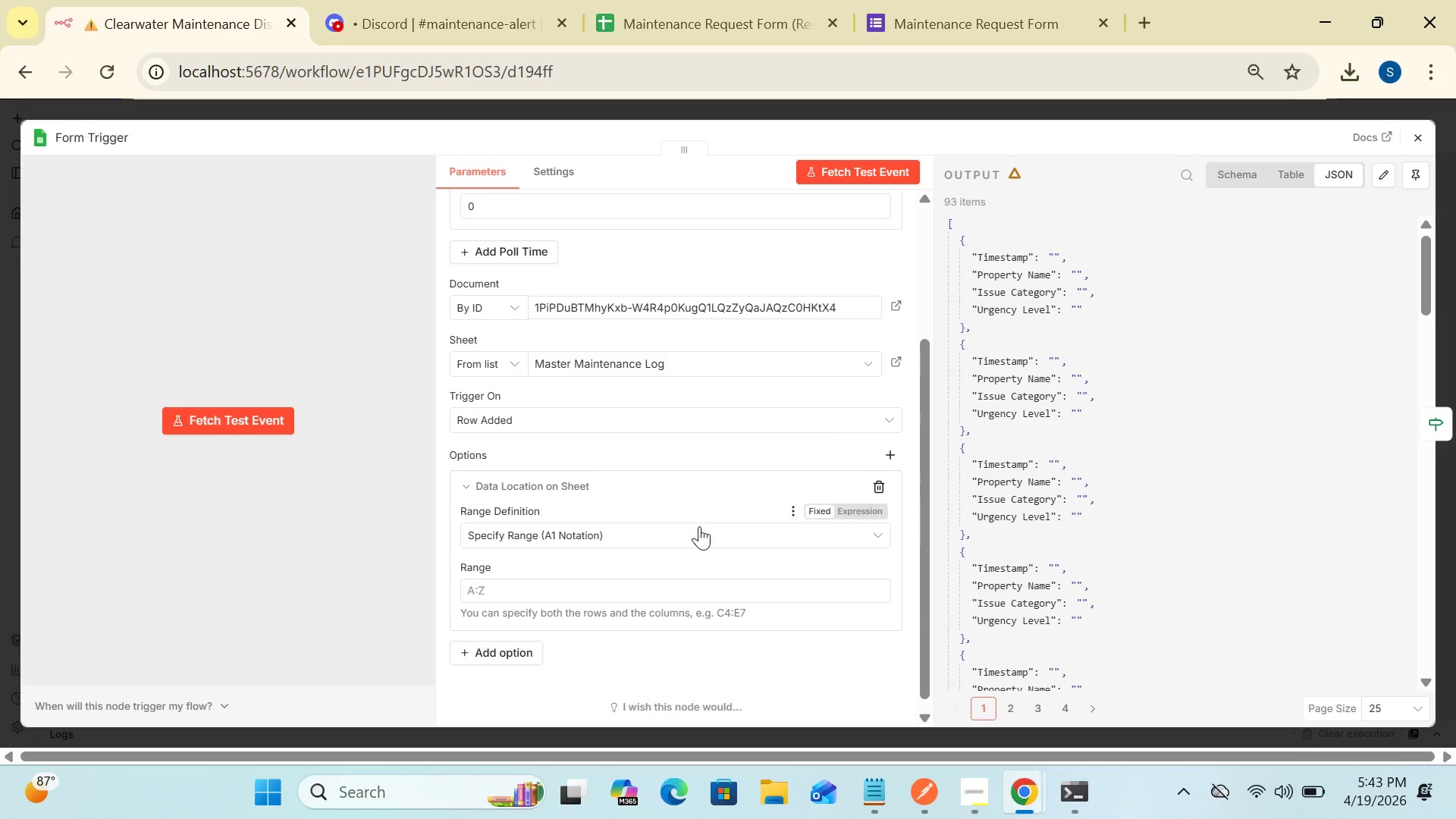 
left_click([699, 526])
 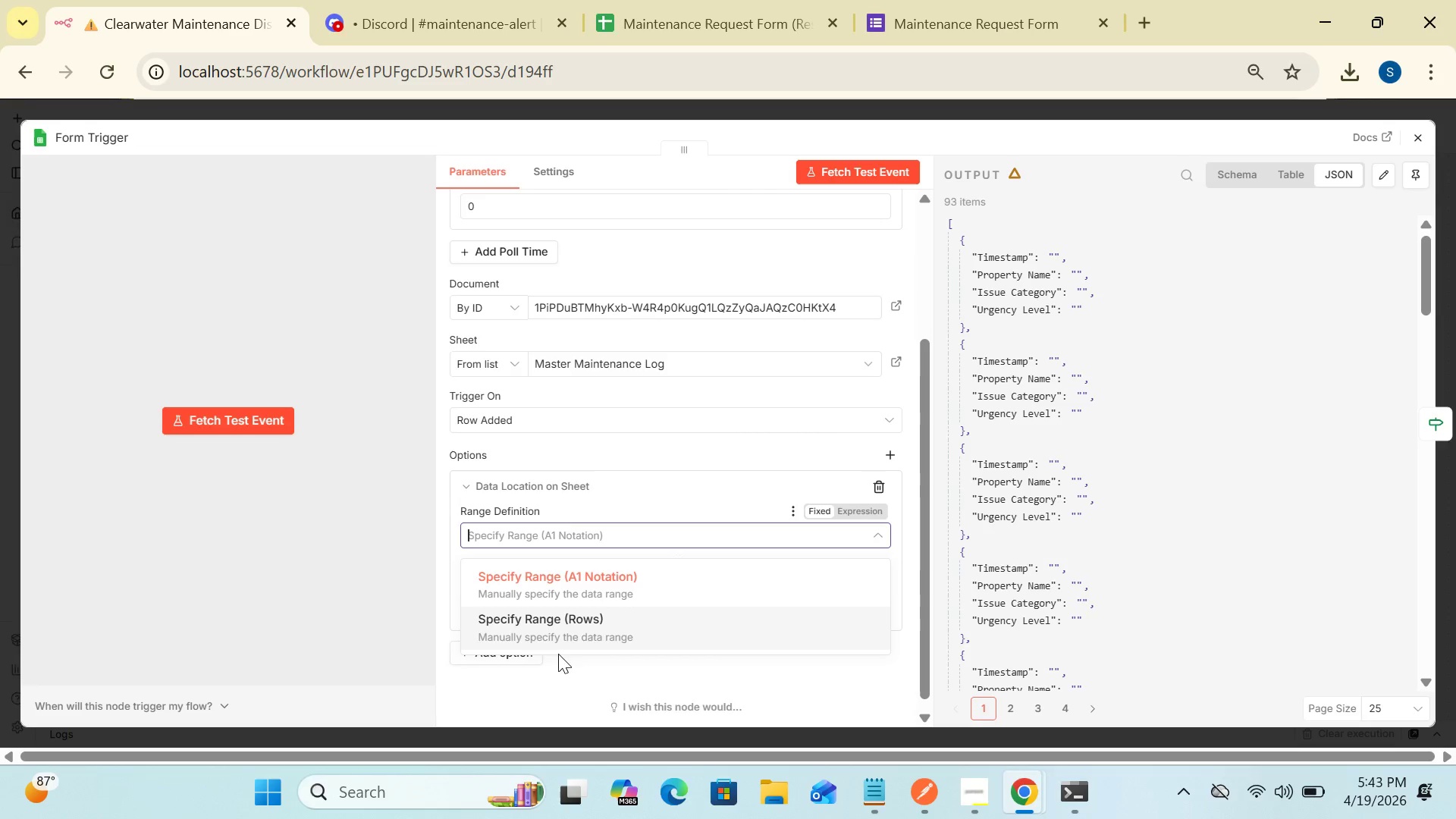 
wait(29.48)
 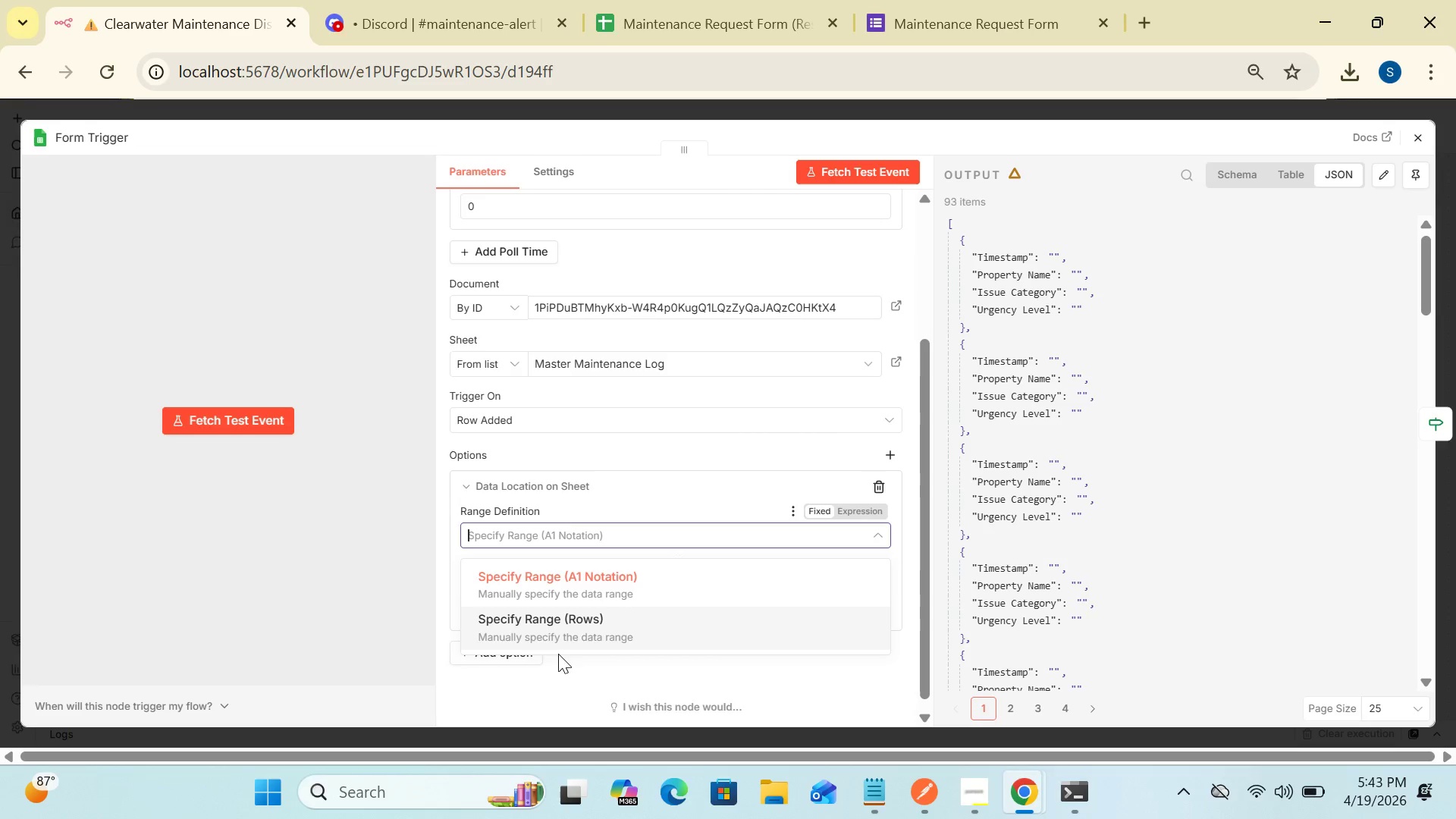 
left_click([522, 605])
 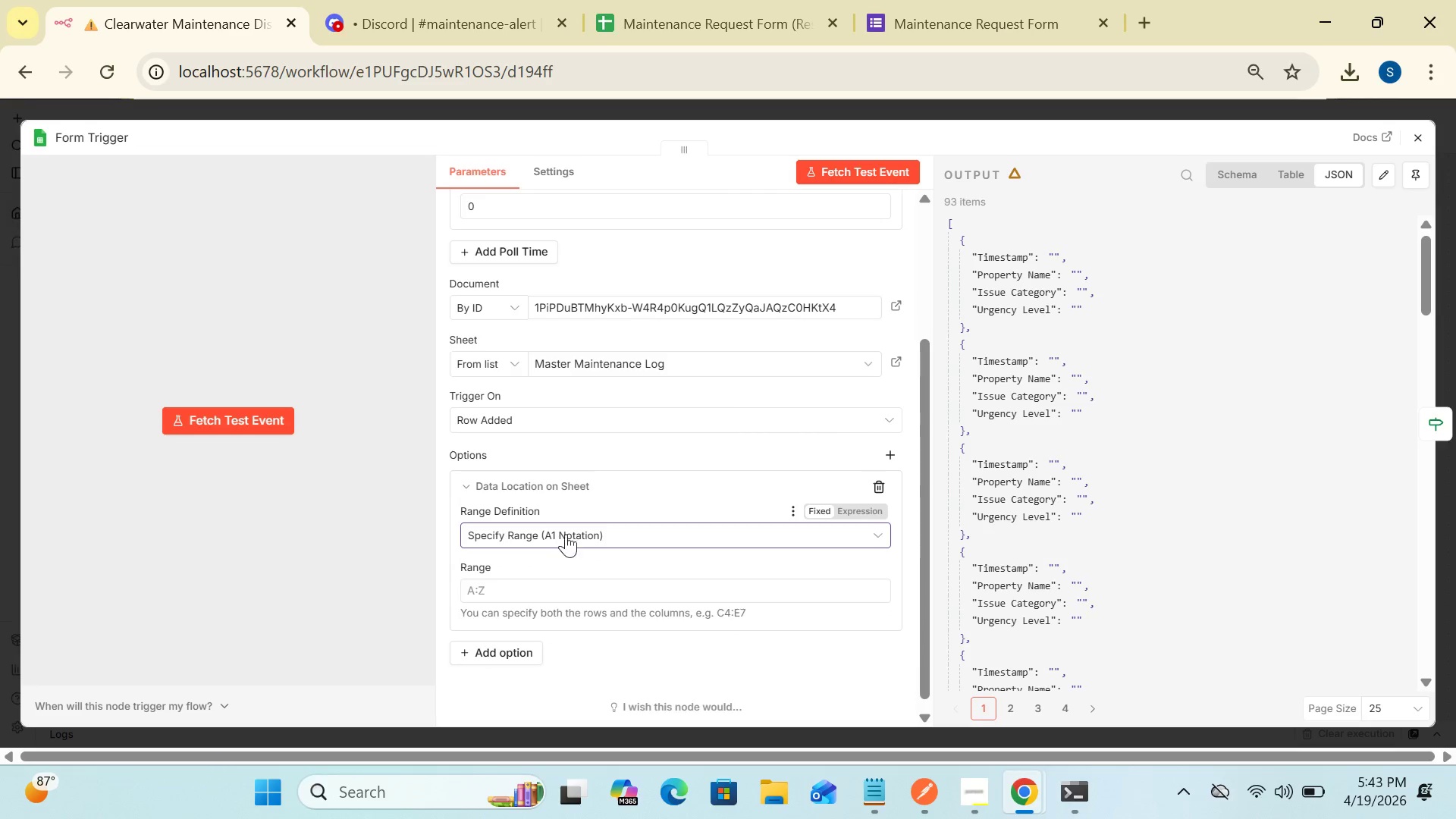 
left_click([572, 524])
 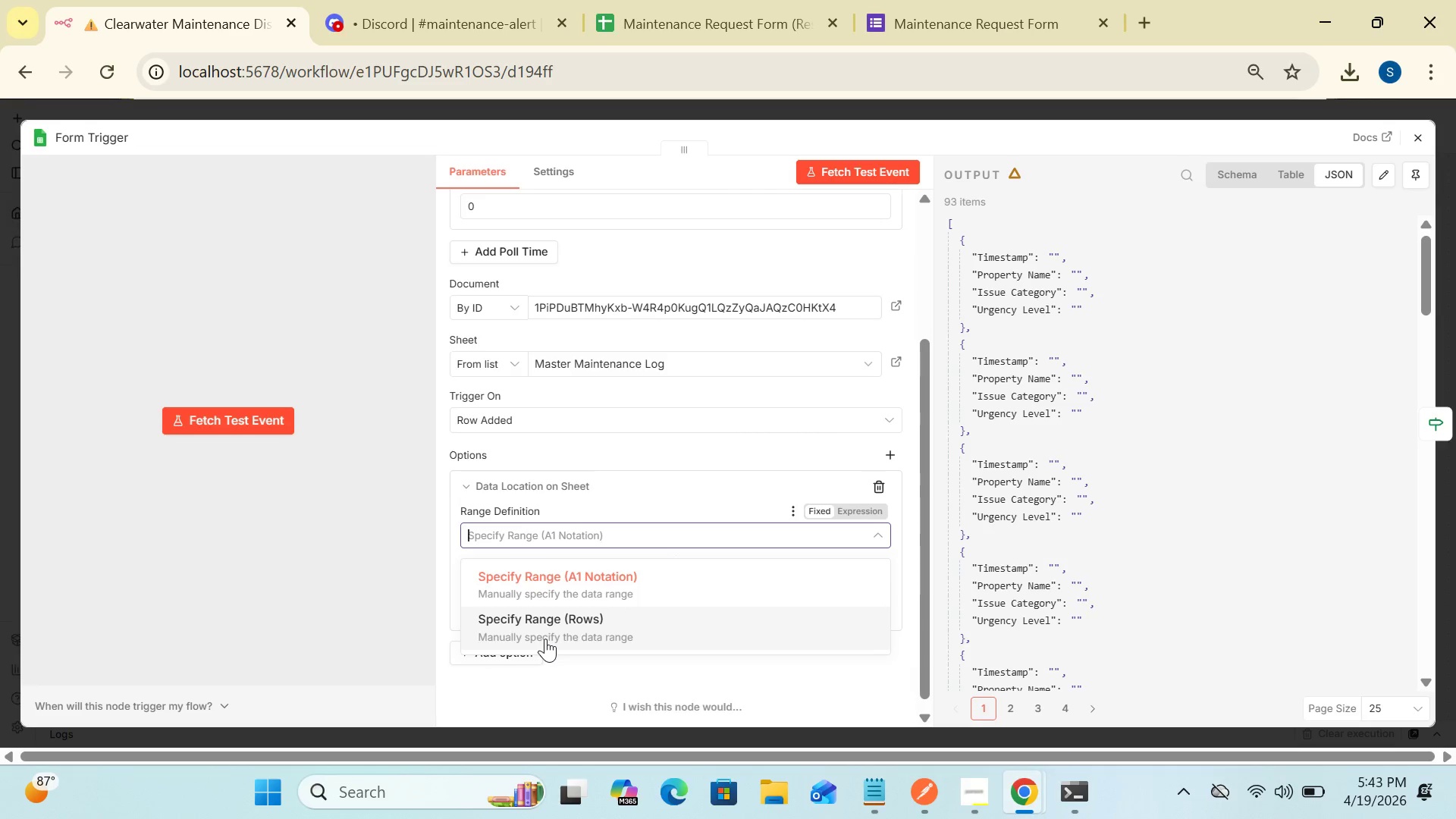 
left_click([545, 639])
 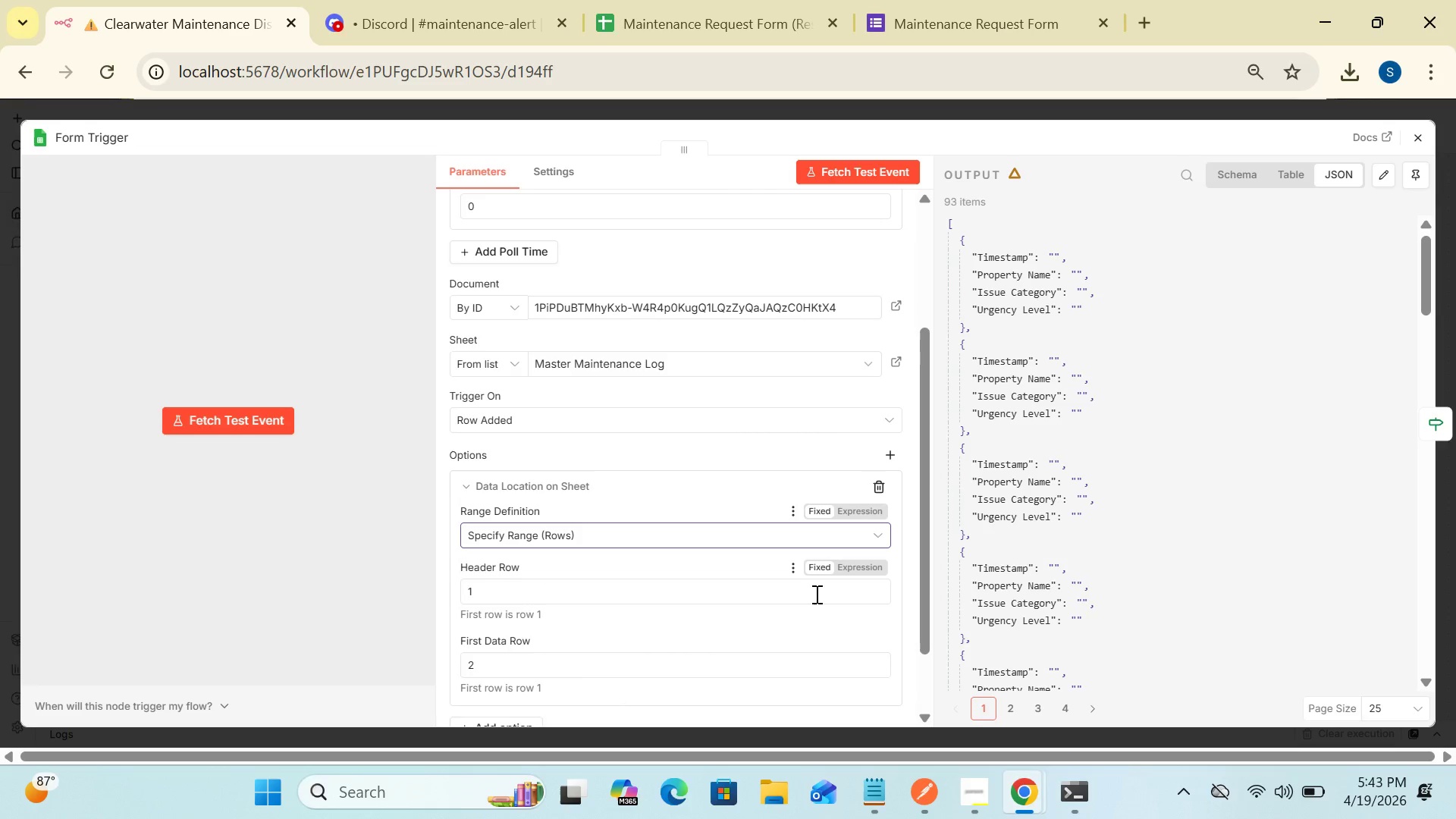 
wait(5.01)
 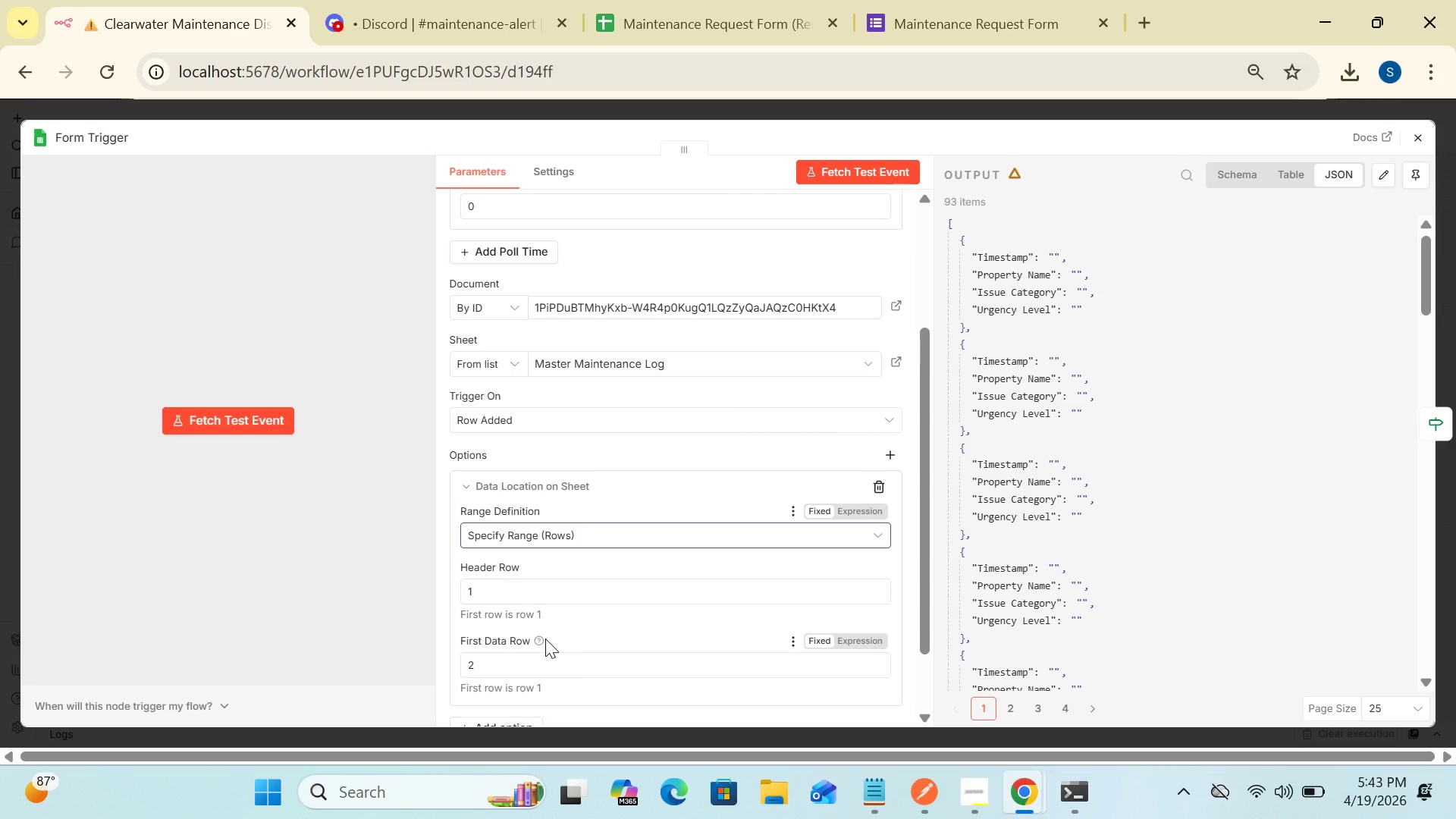 
left_click_drag(start_coordinate=[934, 604], to_coordinate=[932, 640])
 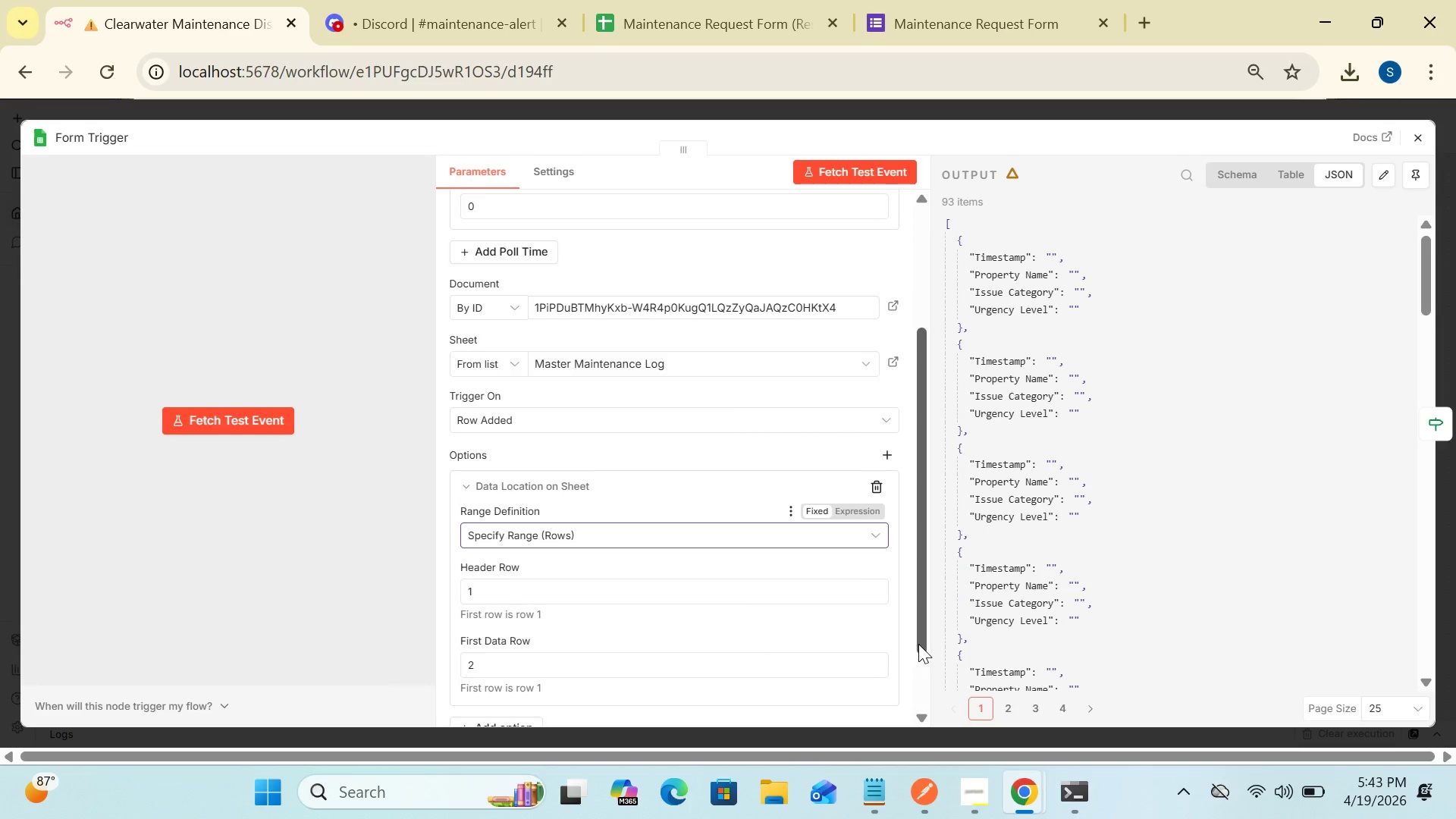 
left_click_drag(start_coordinate=[921, 641], to_coordinate=[925, 717])
 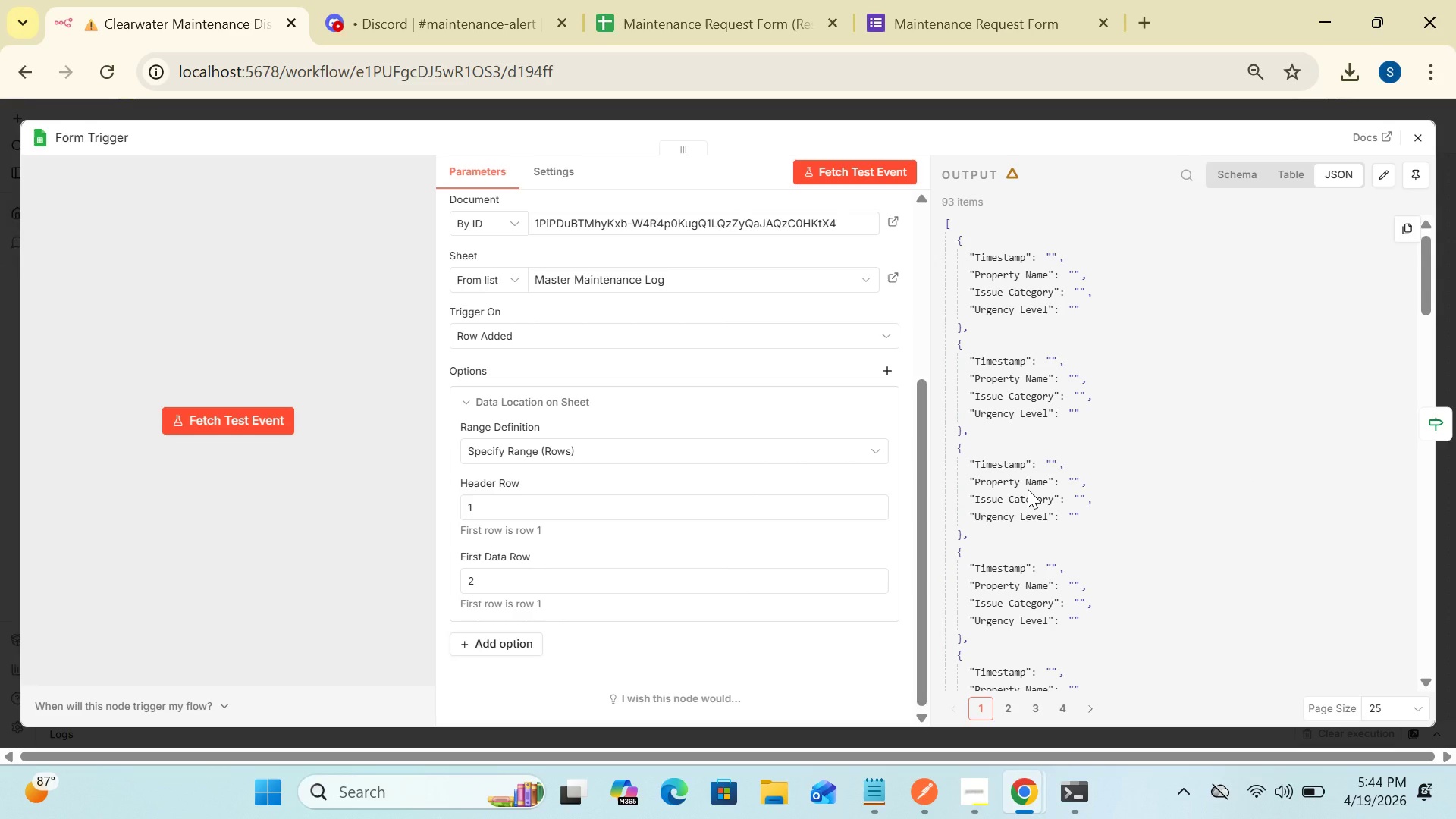 
wait(19.17)
 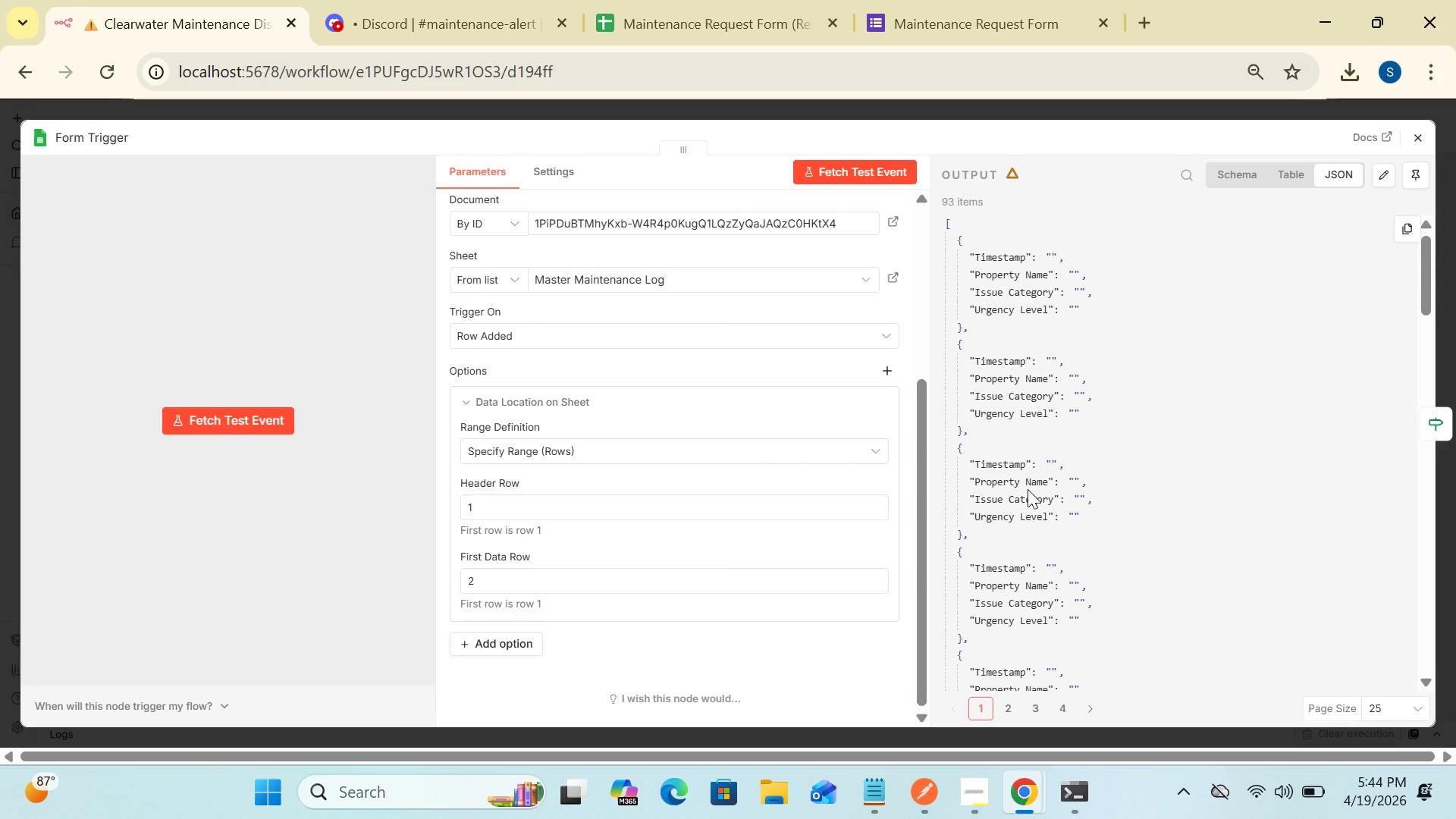 
left_click([749, 583])
 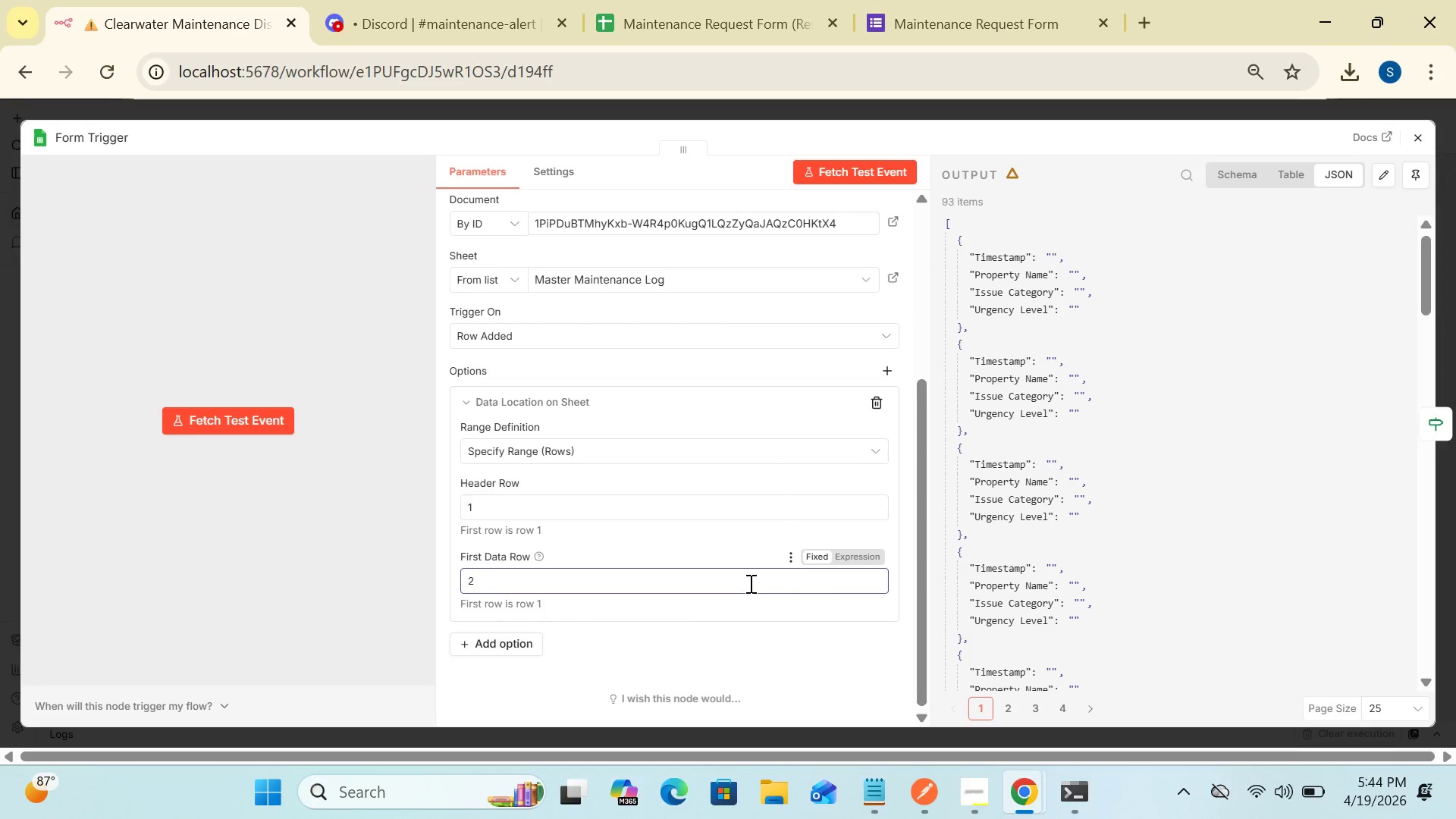 
wait(6.27)
 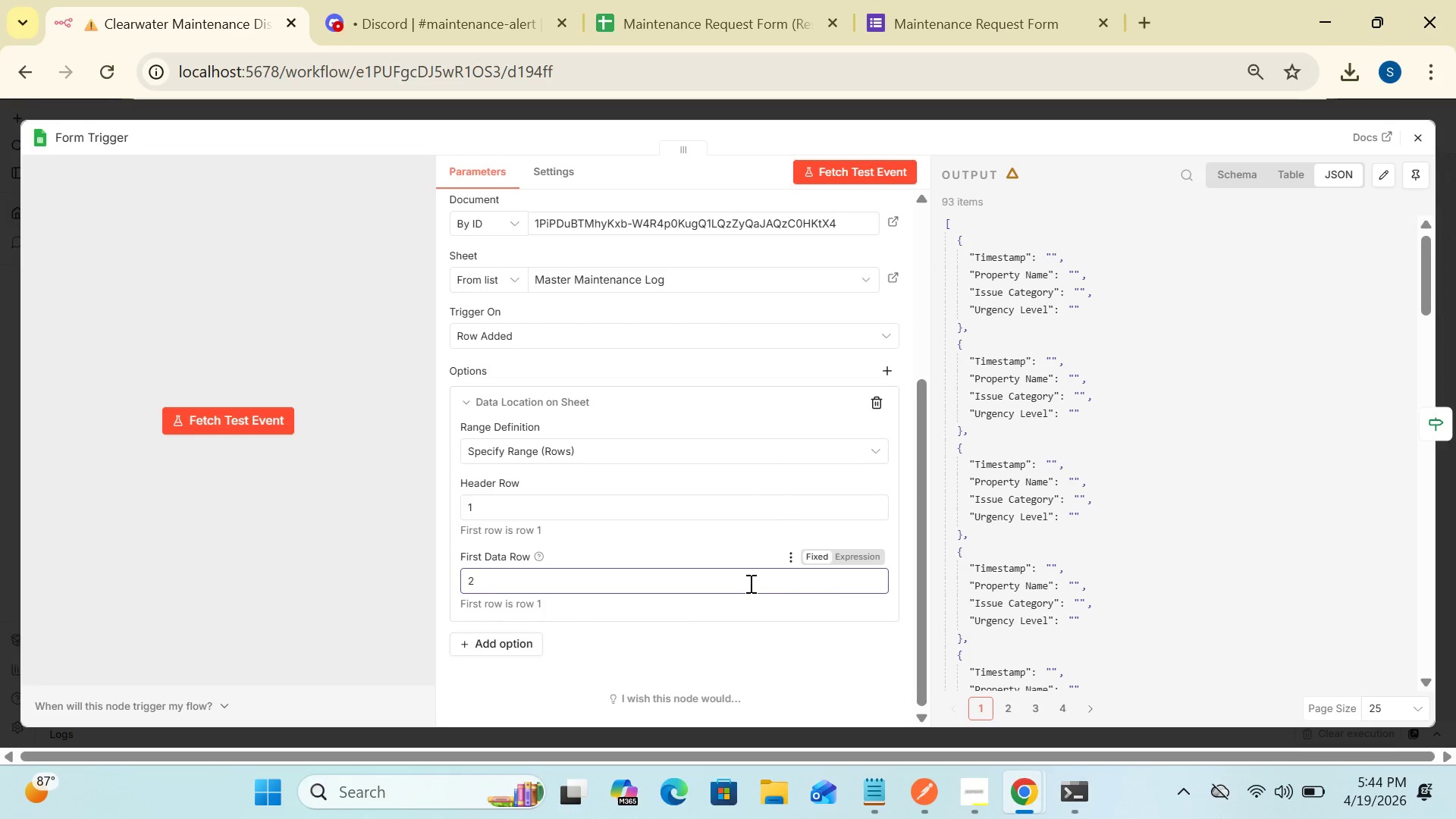 
left_click([611, 502])
 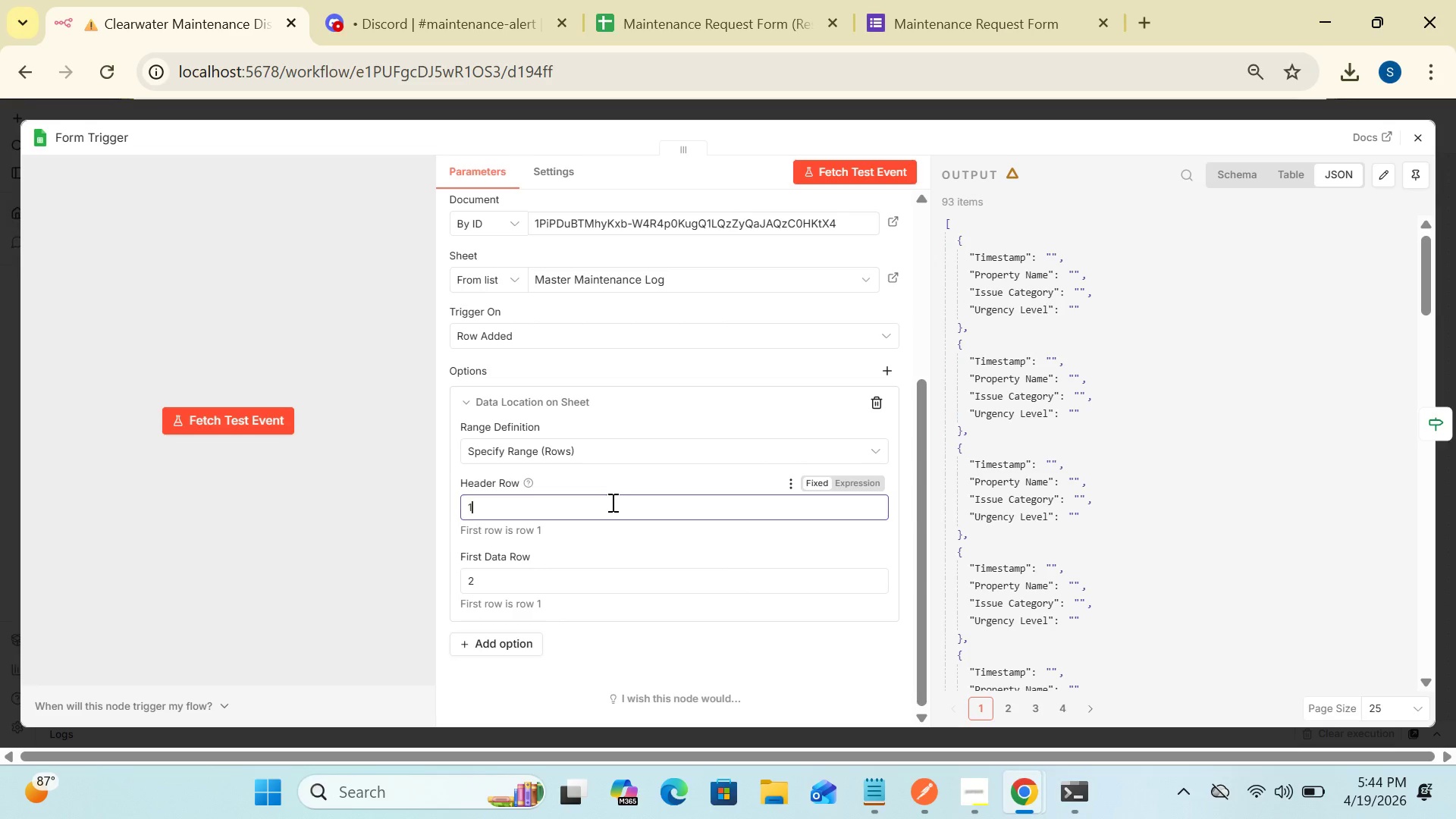 
key(Backspace)
 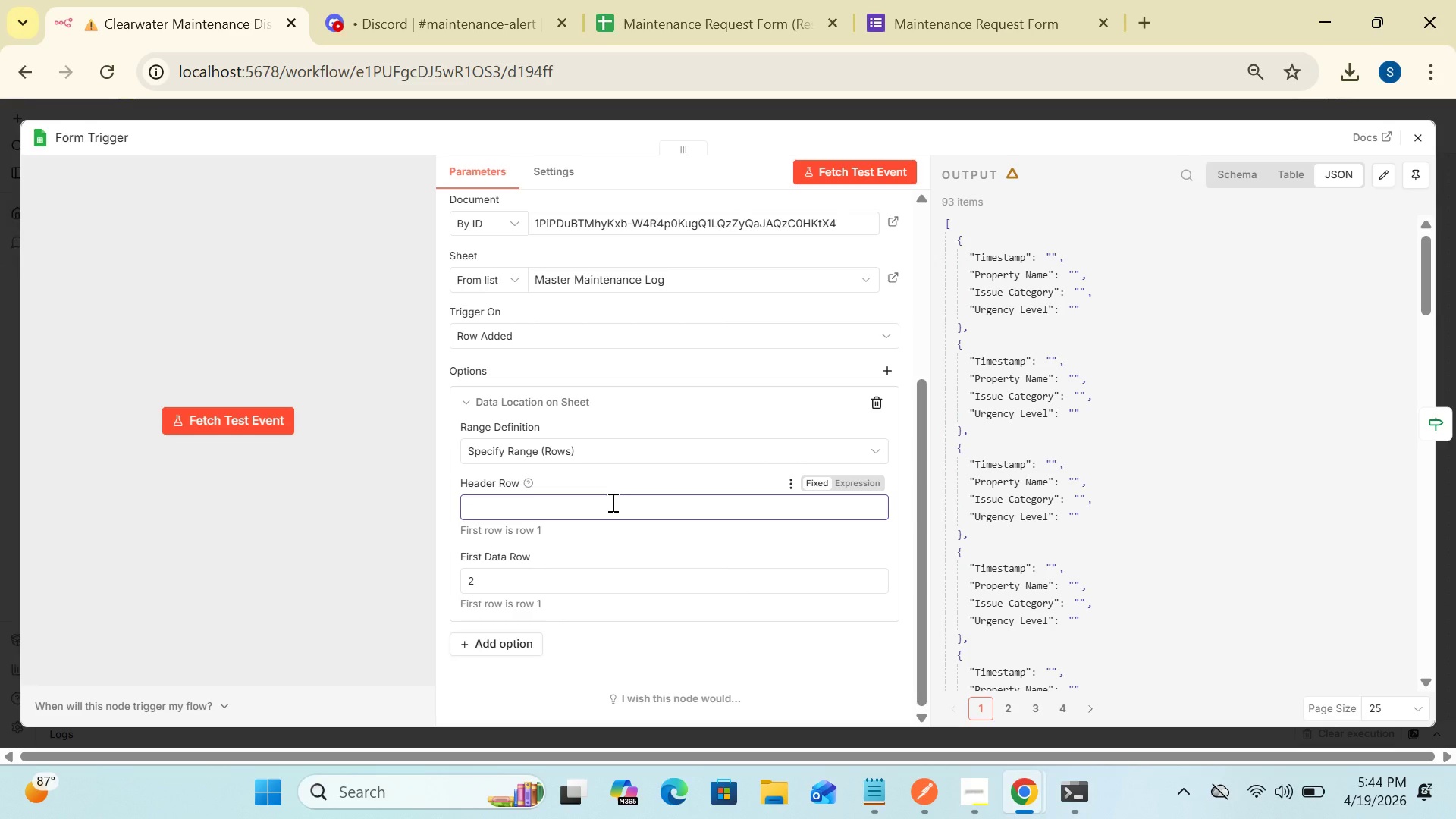 
key(1)
 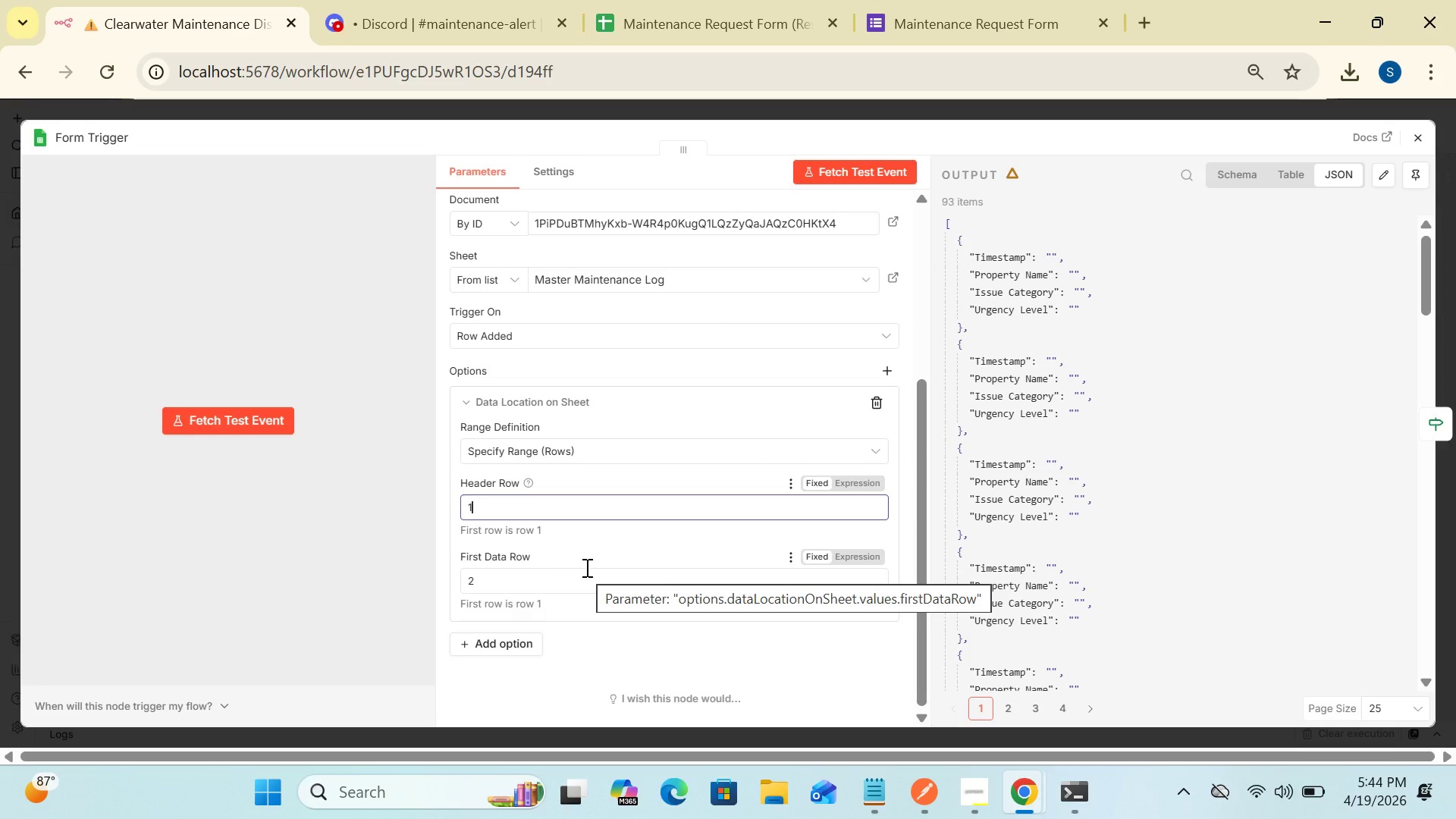 
wait(15.99)
 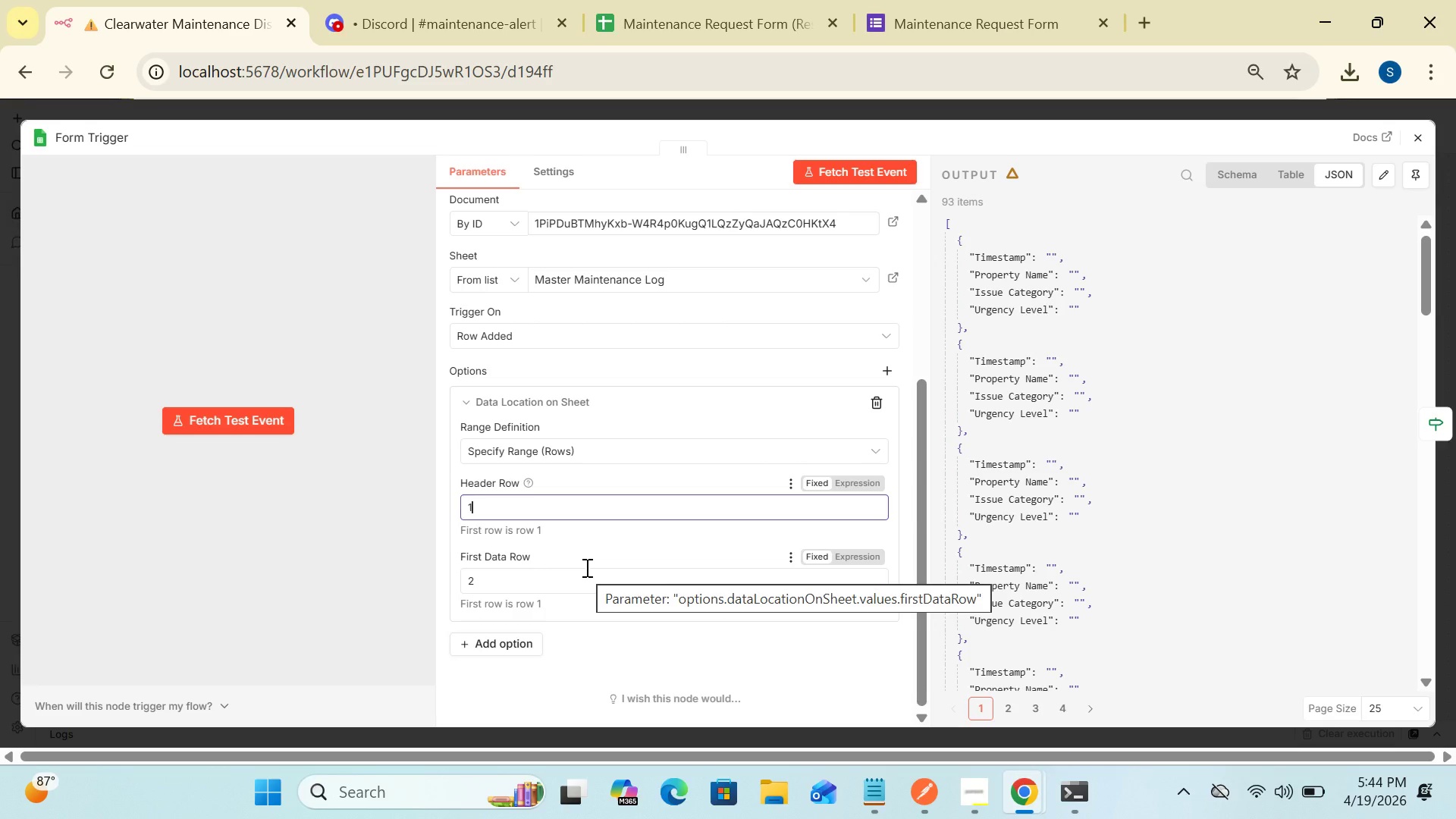 
left_click_drag(start_coordinate=[917, 531], to_coordinate=[916, 541])
 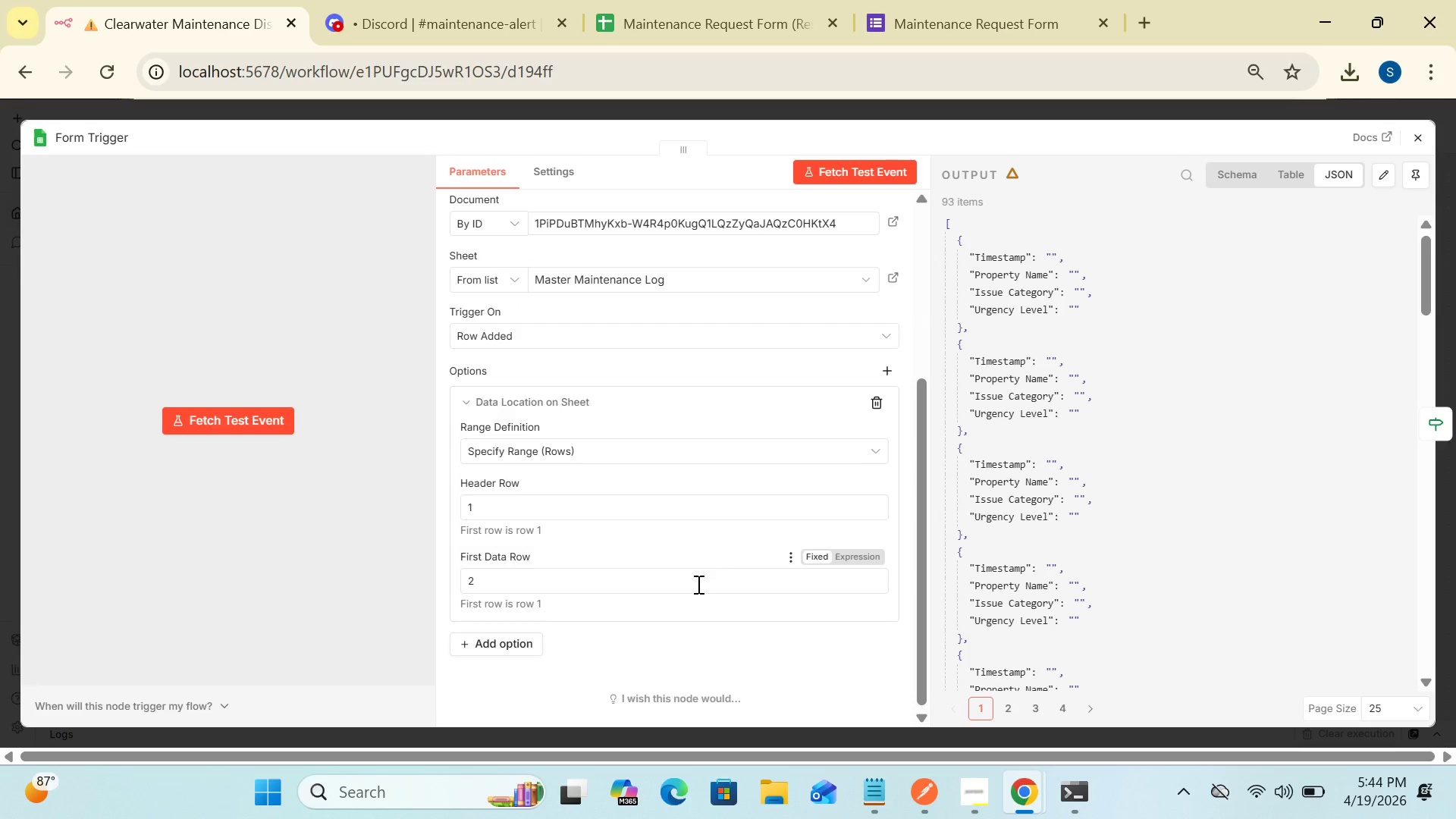 
left_click([697, 584])
 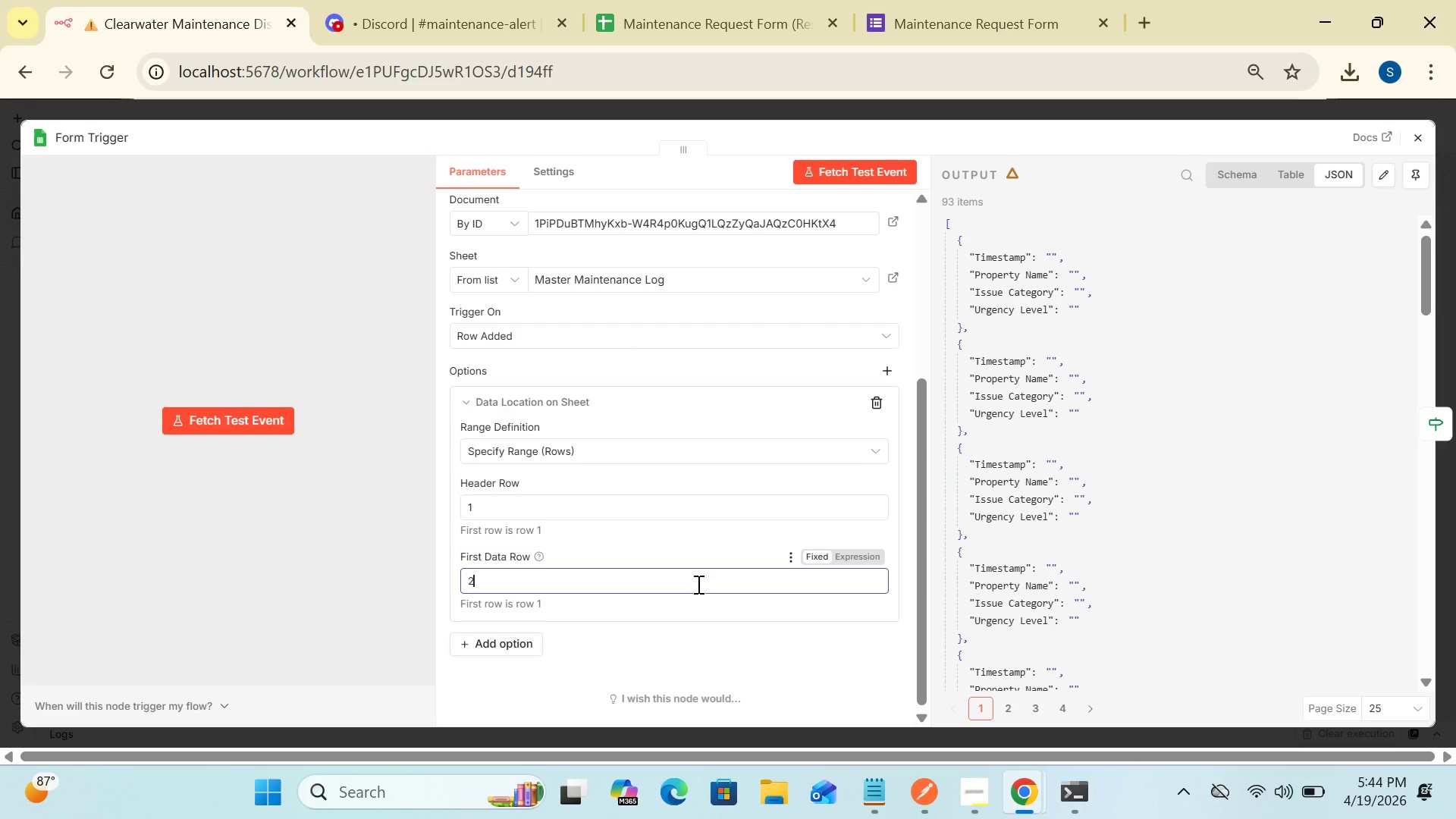 
key(Backspace)
type(201)
 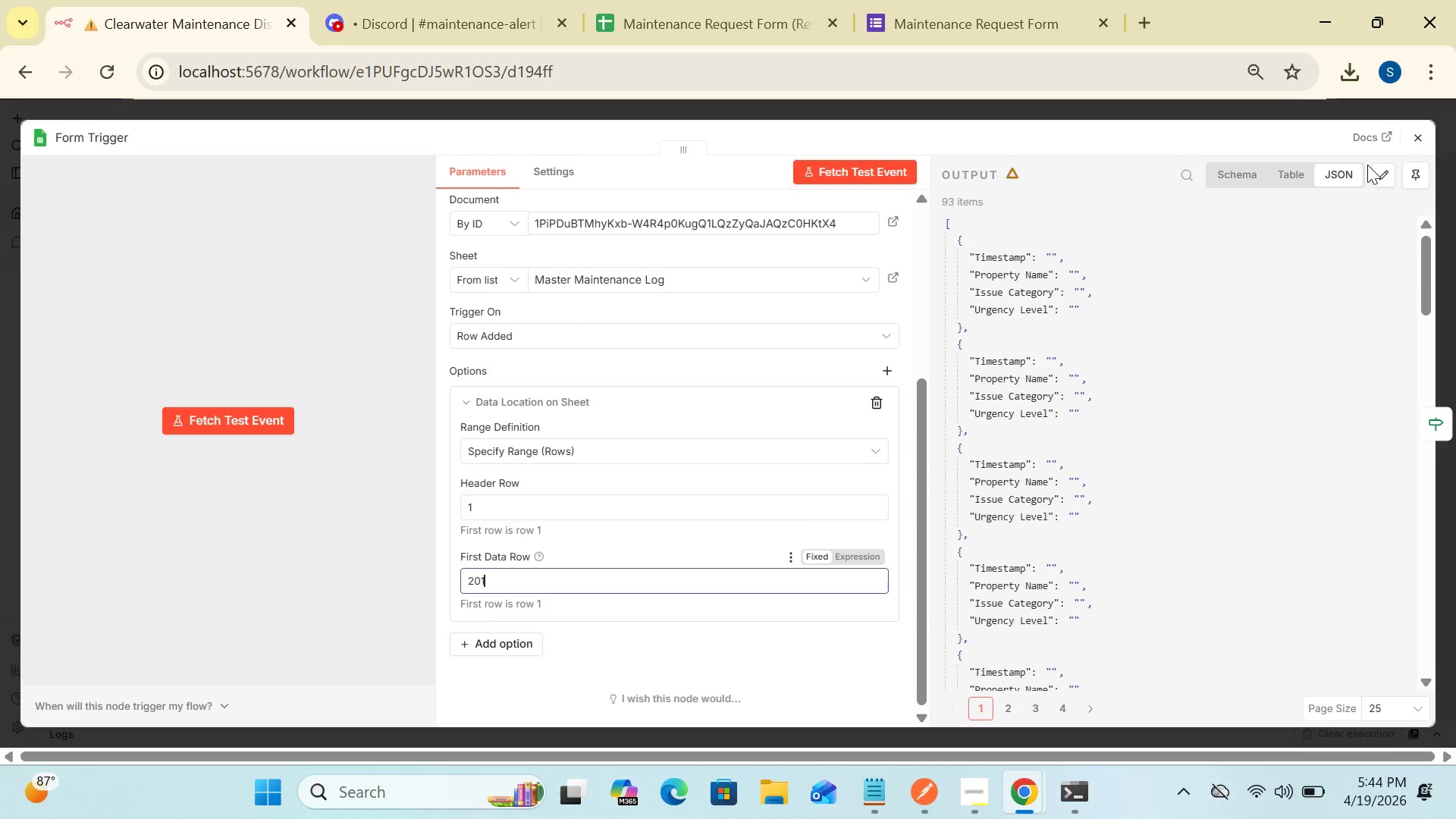 
left_click([1423, 136])
 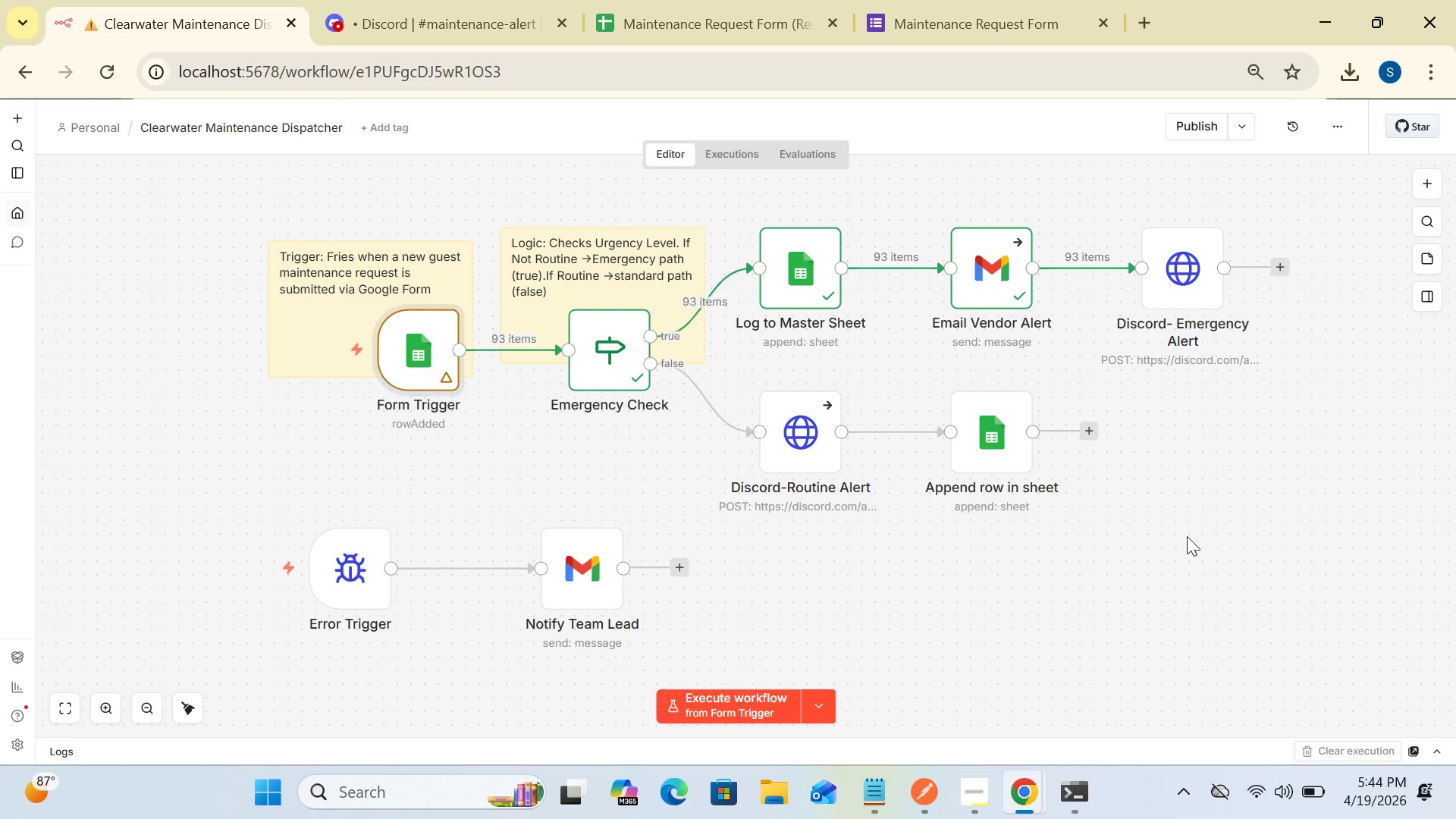 
left_click([1187, 536])
 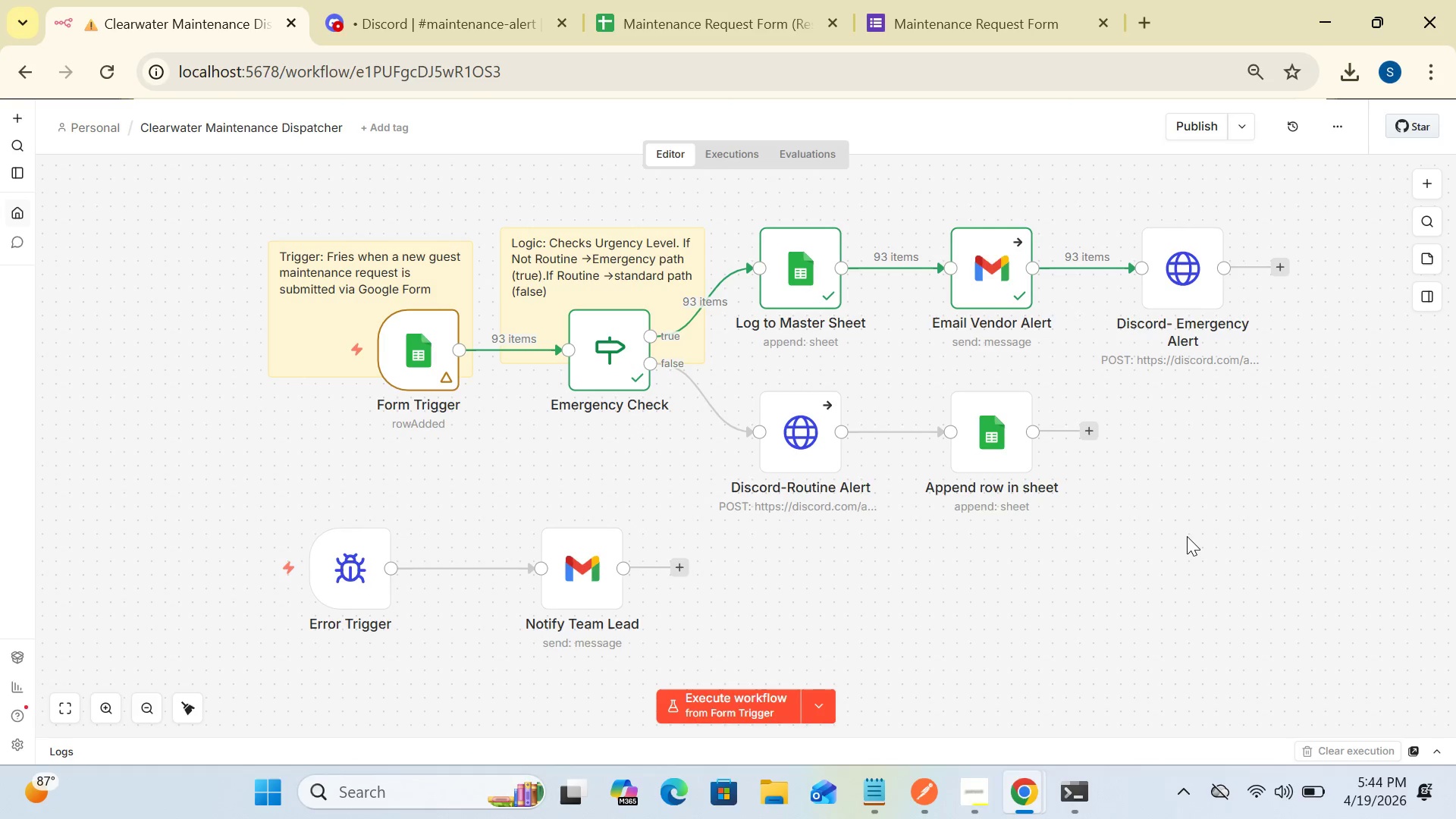 
wait(11.16)
 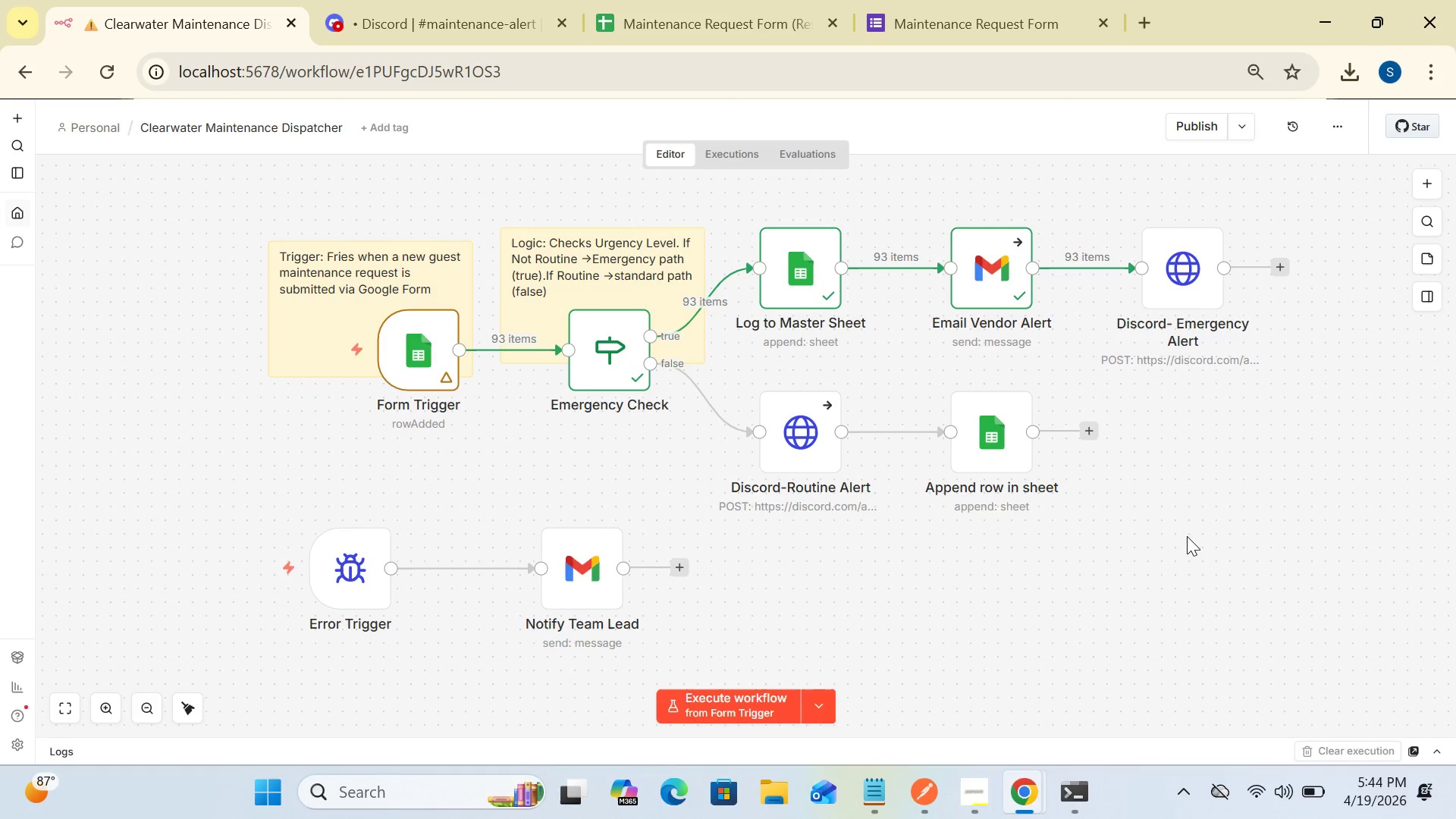 
left_click([675, 18])
 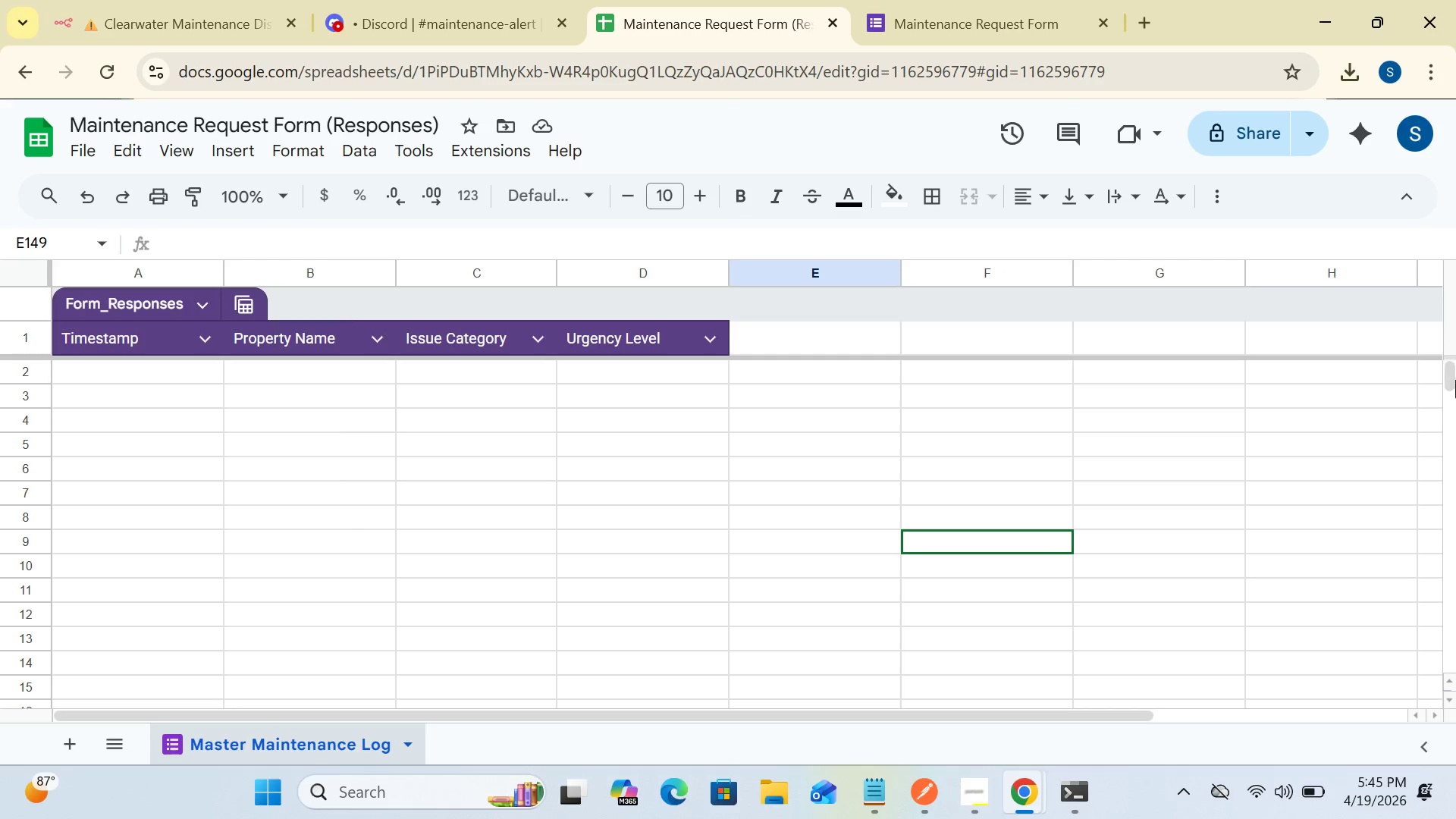 
left_click_drag(start_coordinate=[1446, 380], to_coordinate=[1417, 306])
 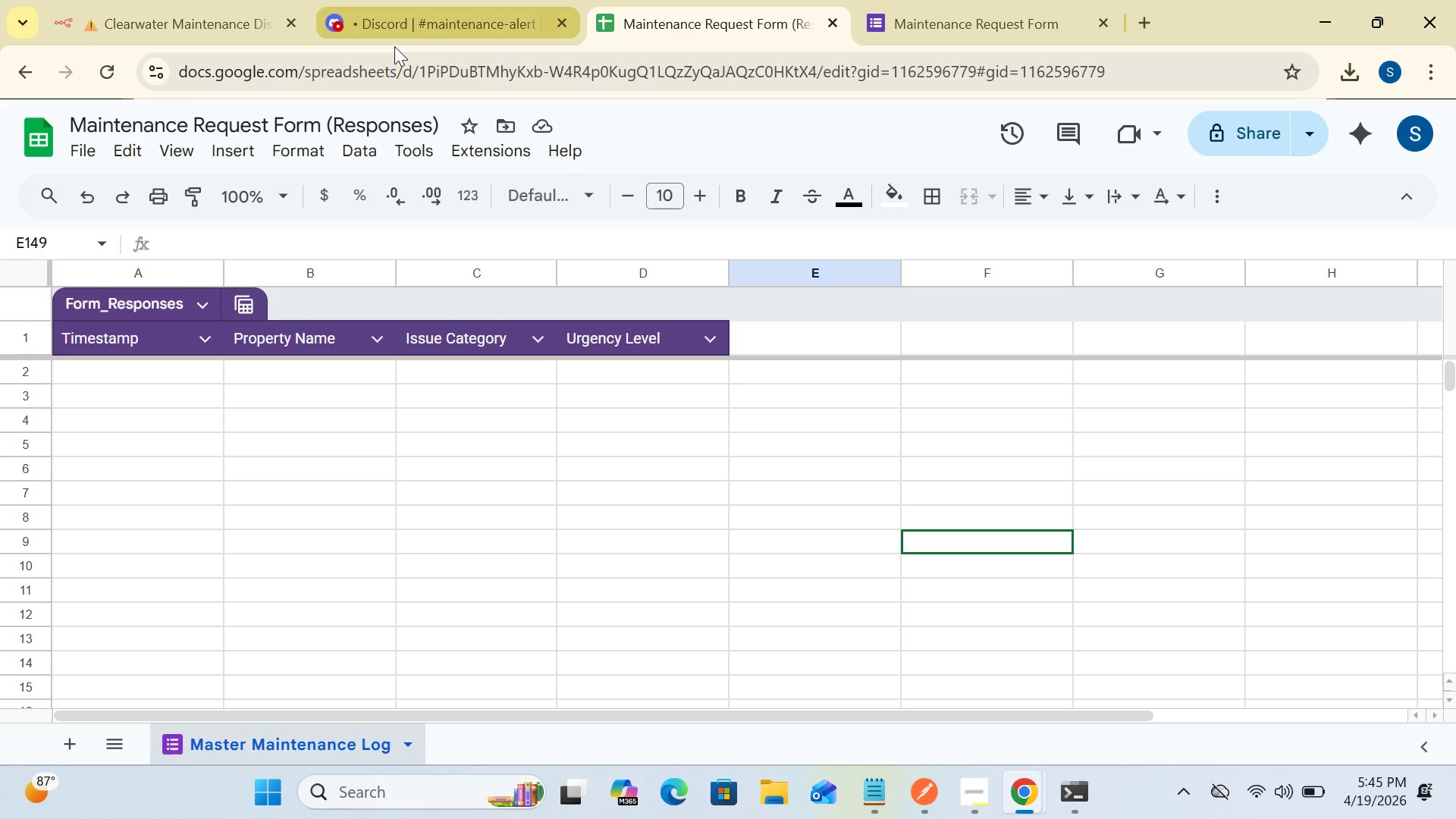 
left_click([211, 25])
 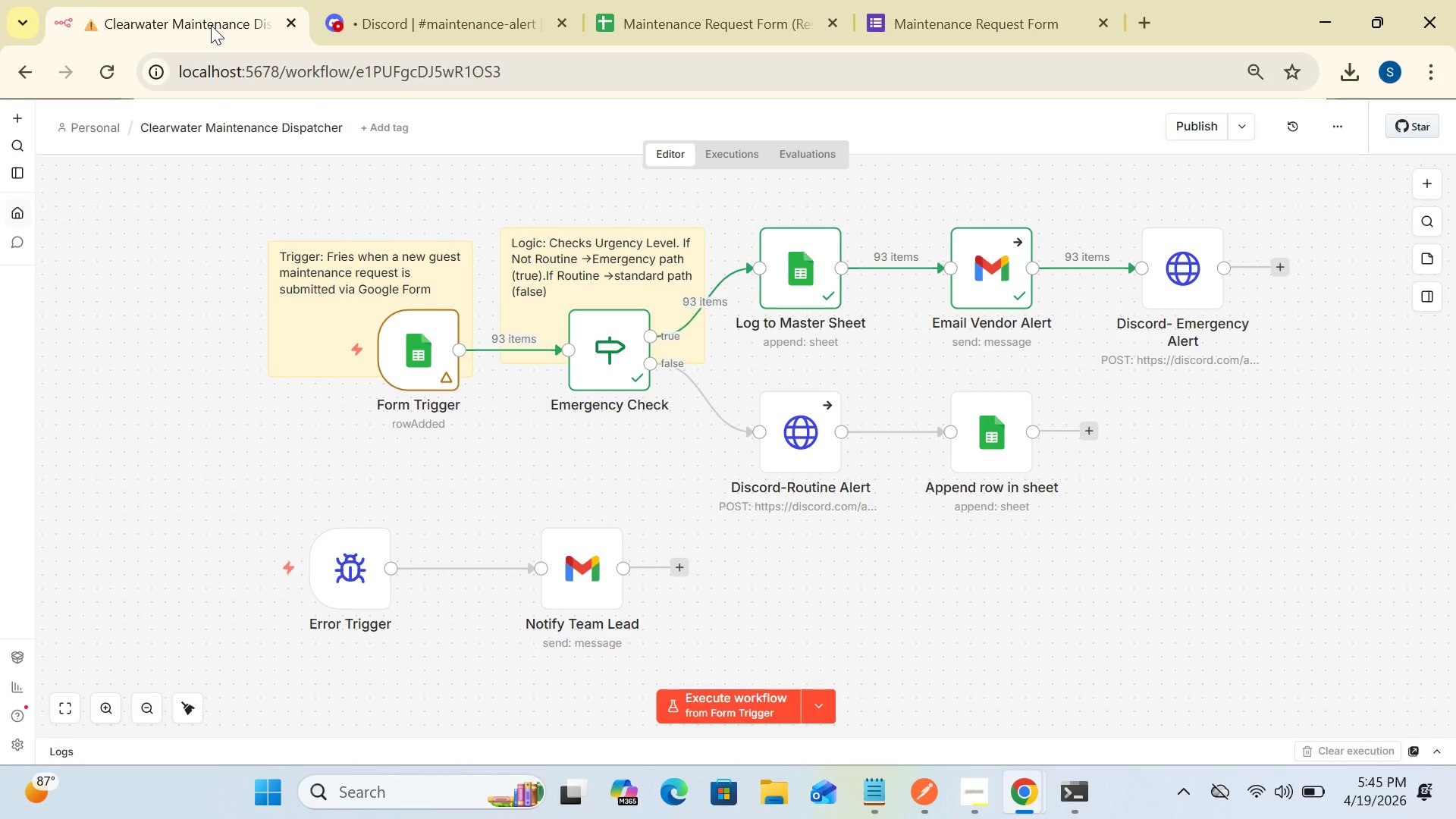 
wait(17.8)
 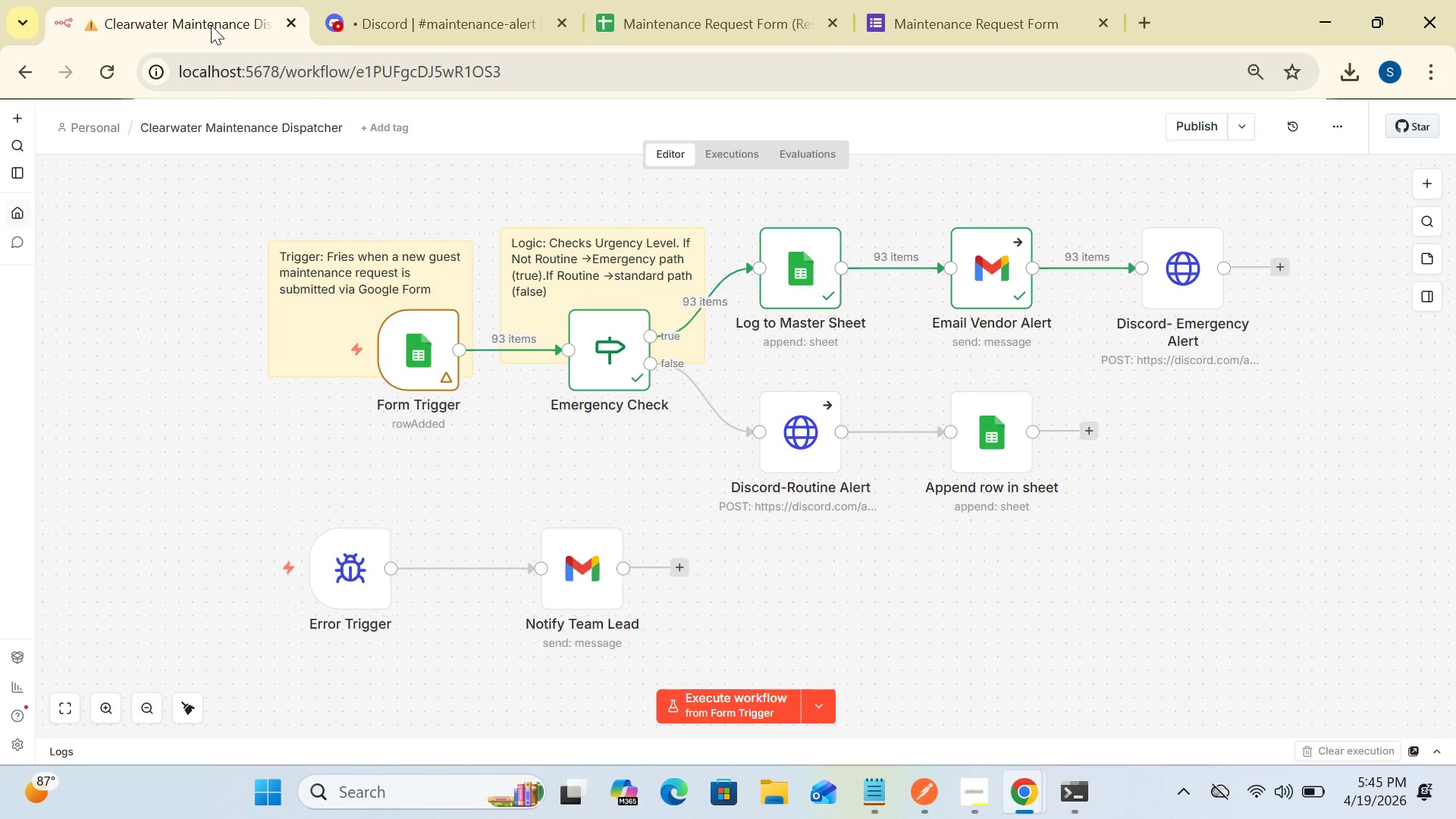 
double_click([416, 345])
 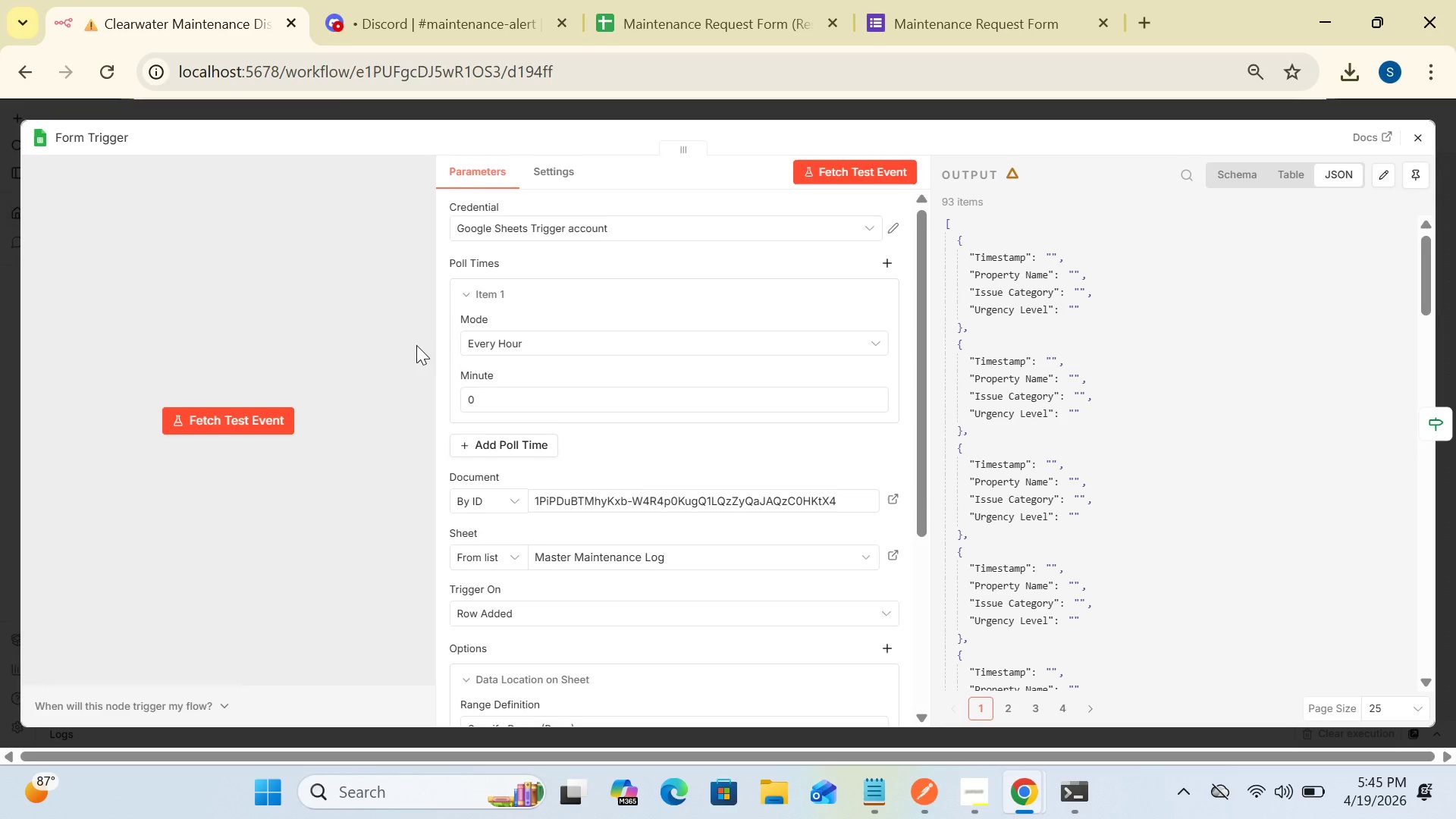 
wait(11.03)
 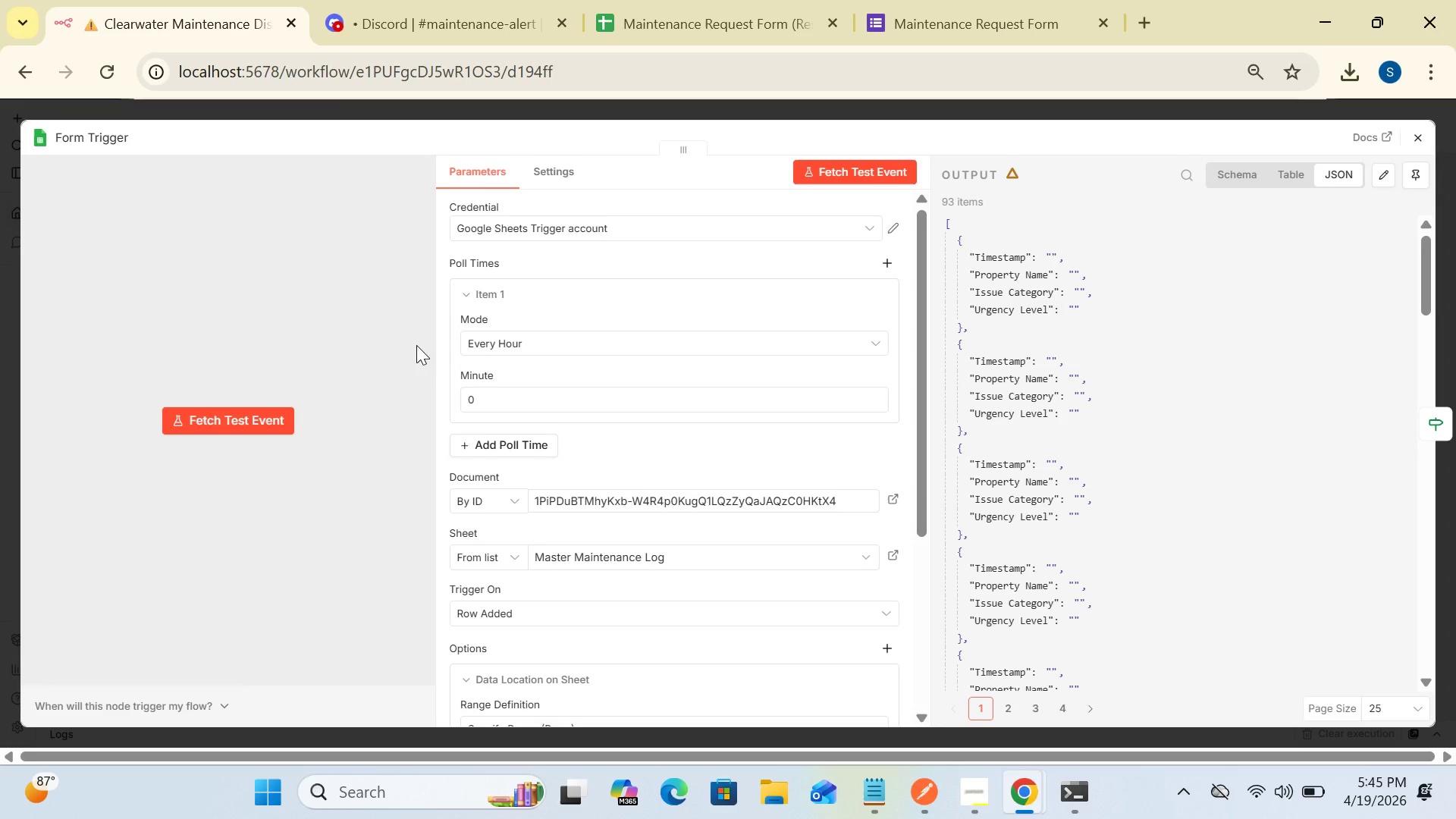 
left_click_drag(start_coordinate=[919, 504], to_coordinate=[934, 562])
 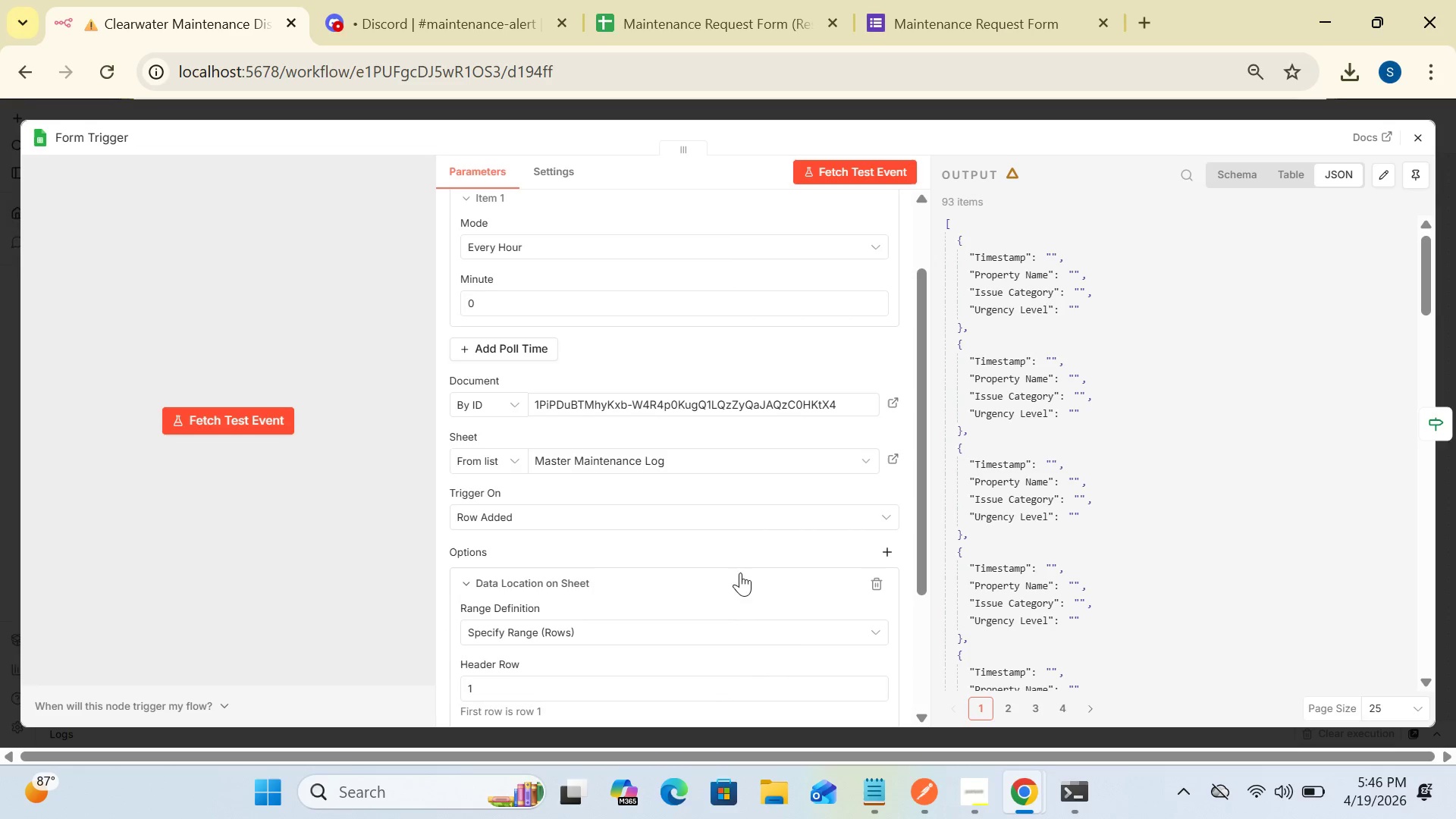 
wait(6.28)
 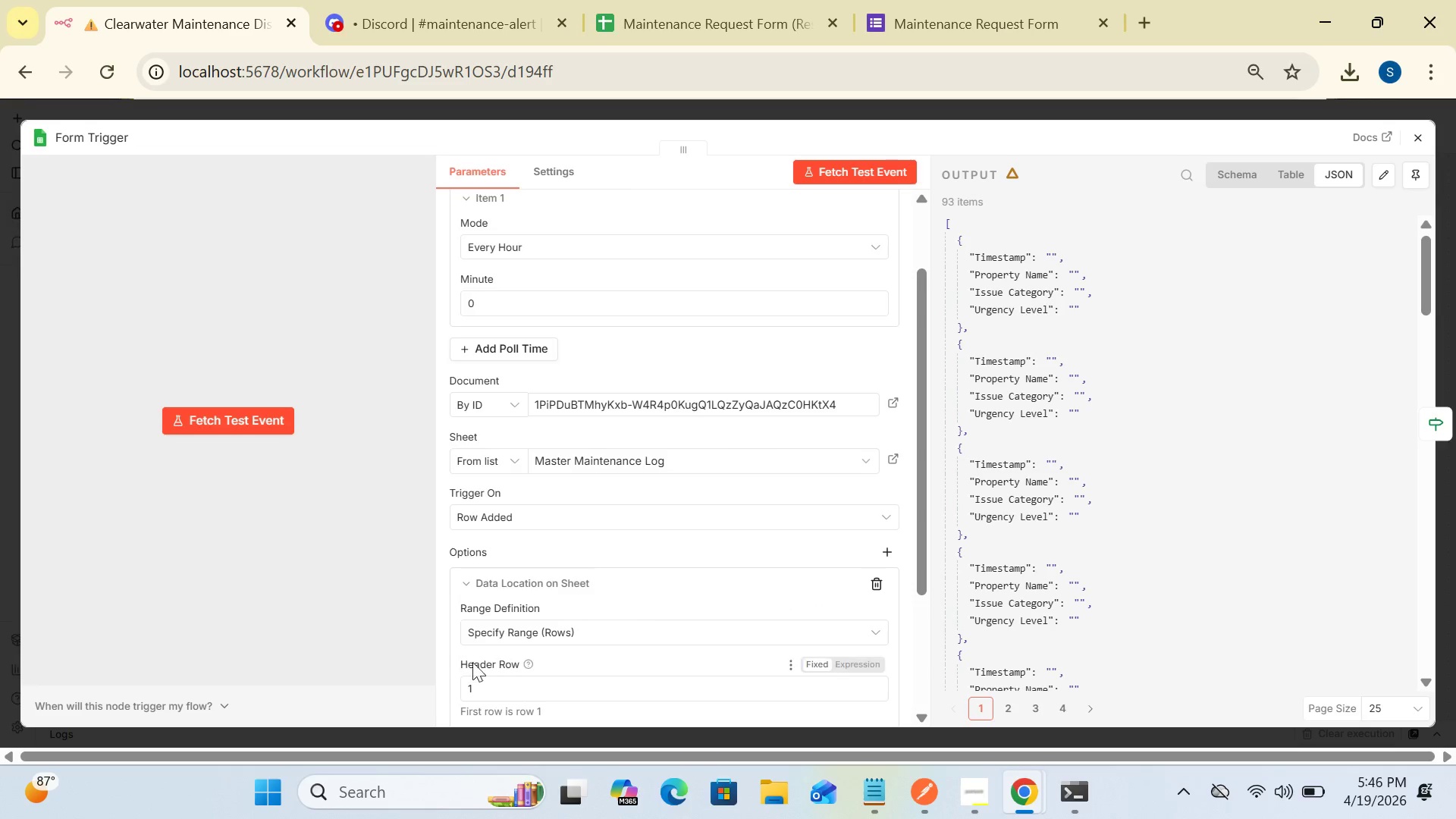 
left_click([876, 588])
 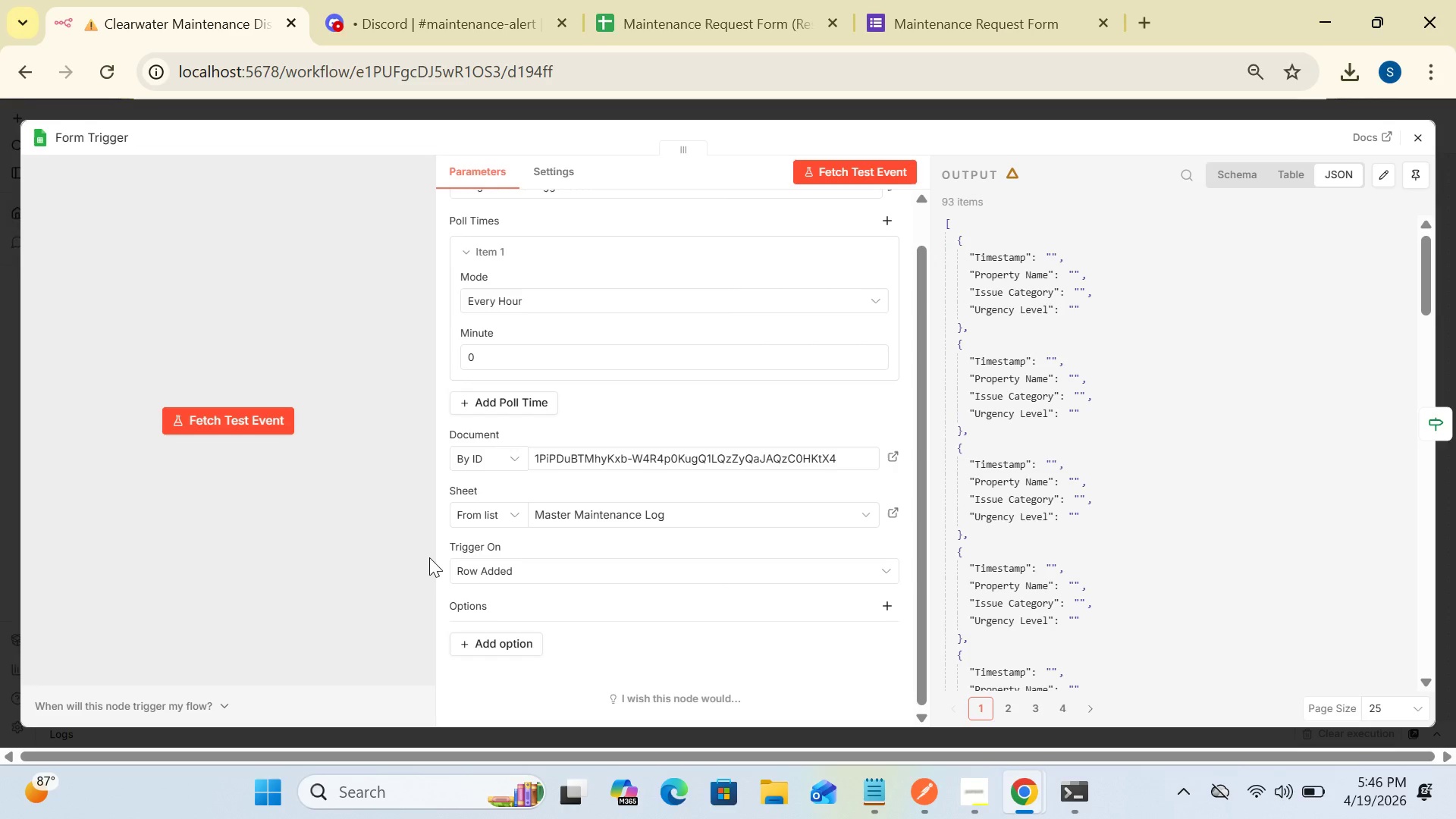 
wait(22.25)
 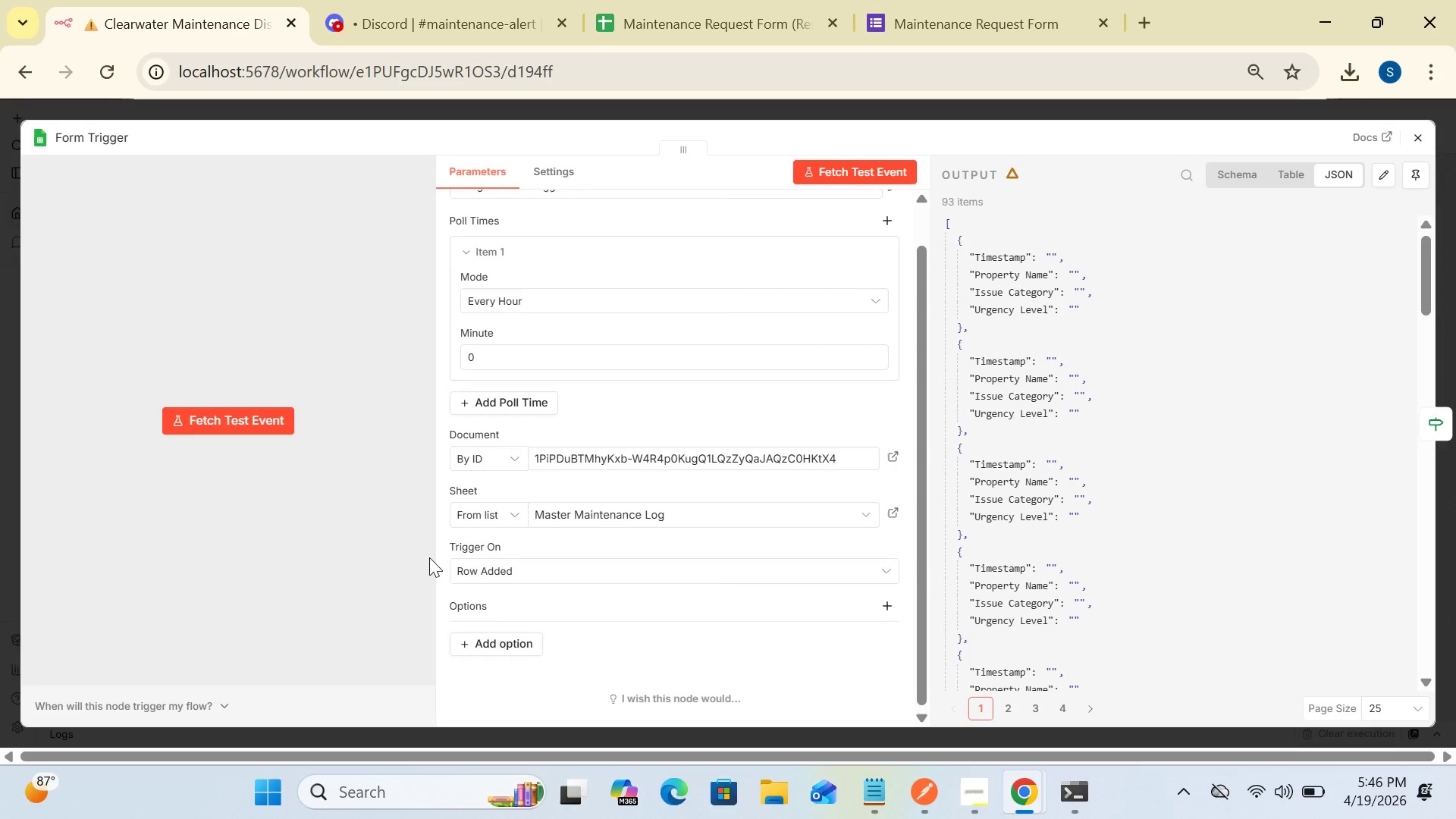 
left_click([1419, 136])
 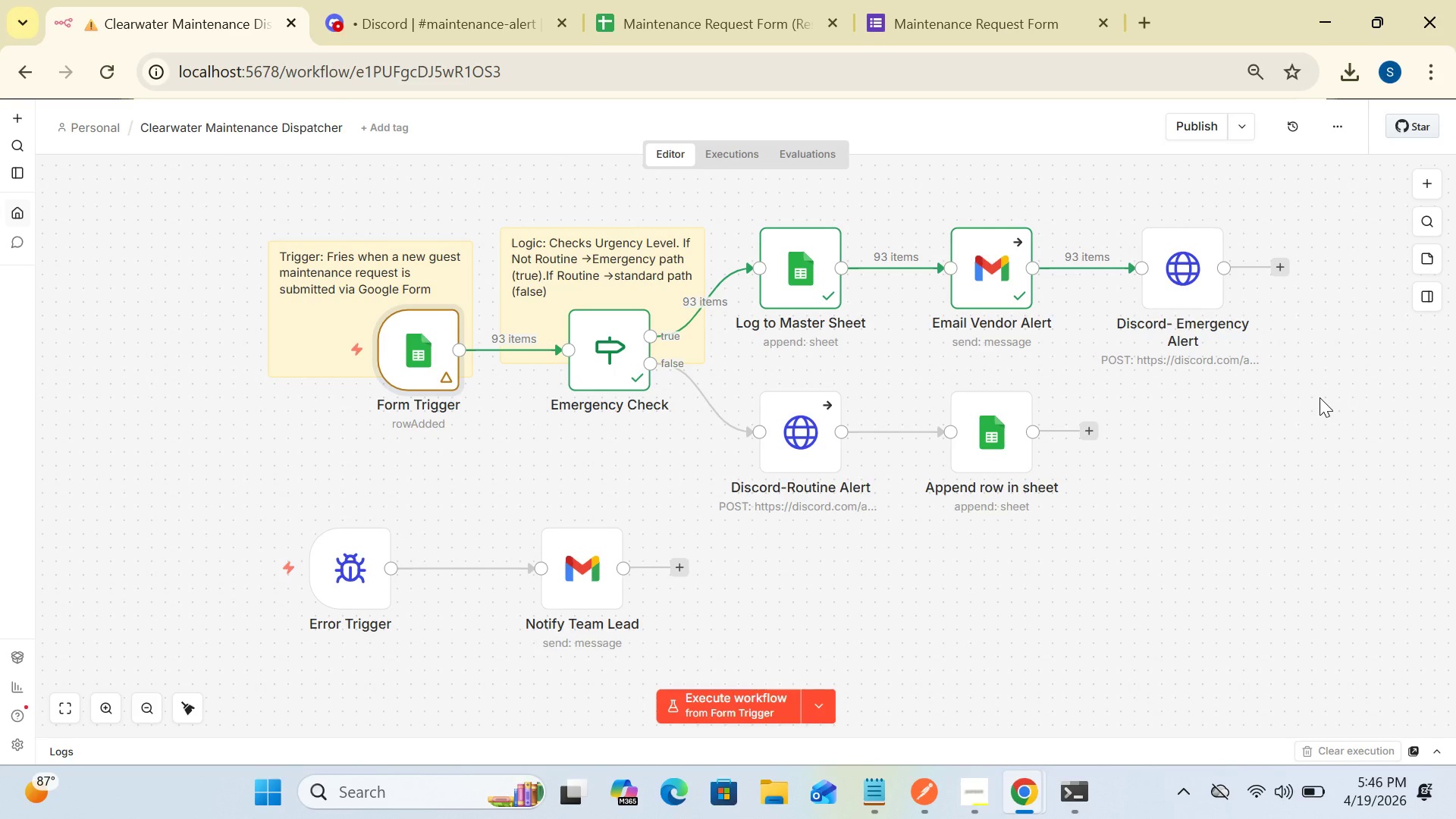 
wait(33.3)
 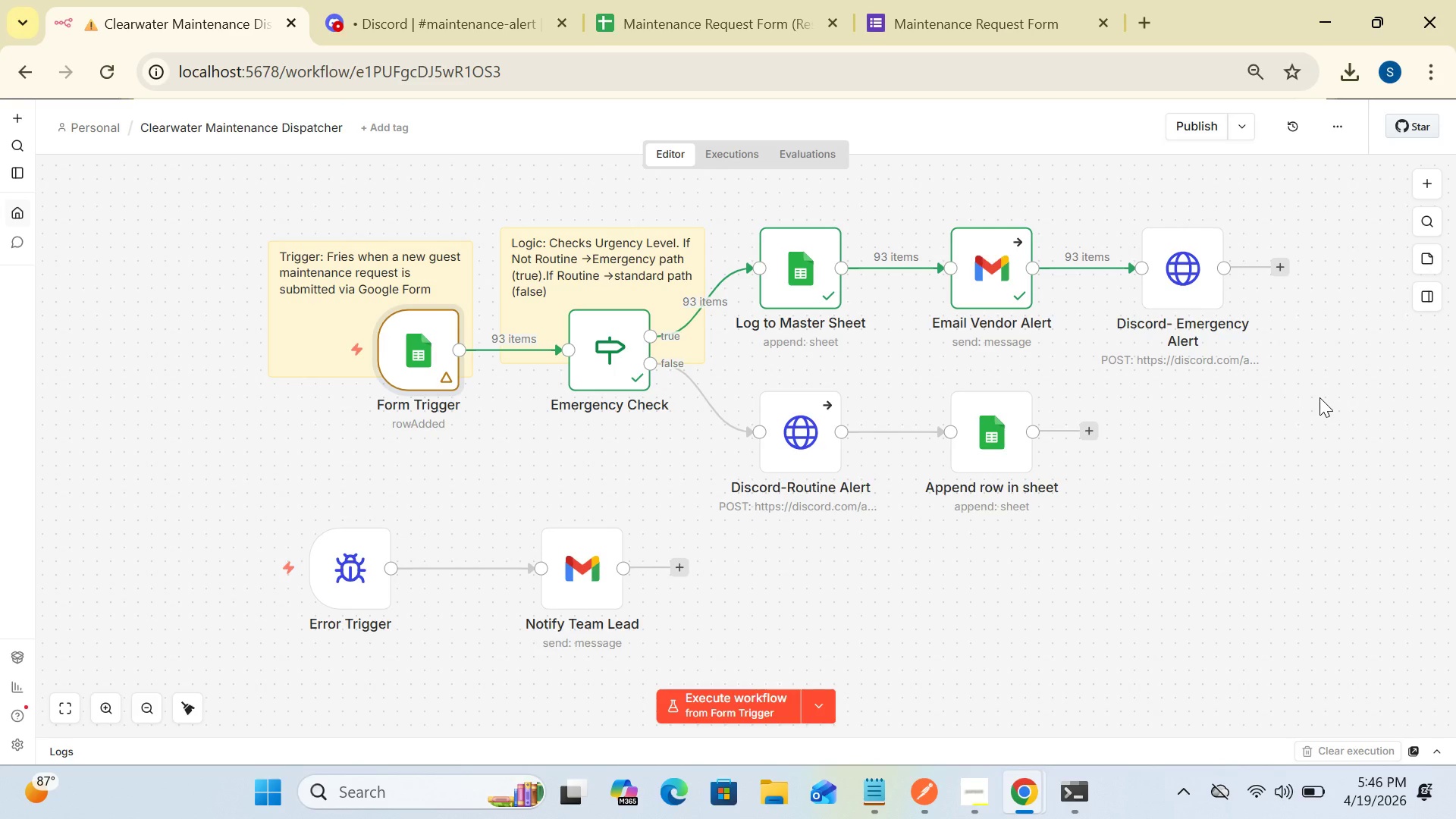 
double_click([983, 279])
 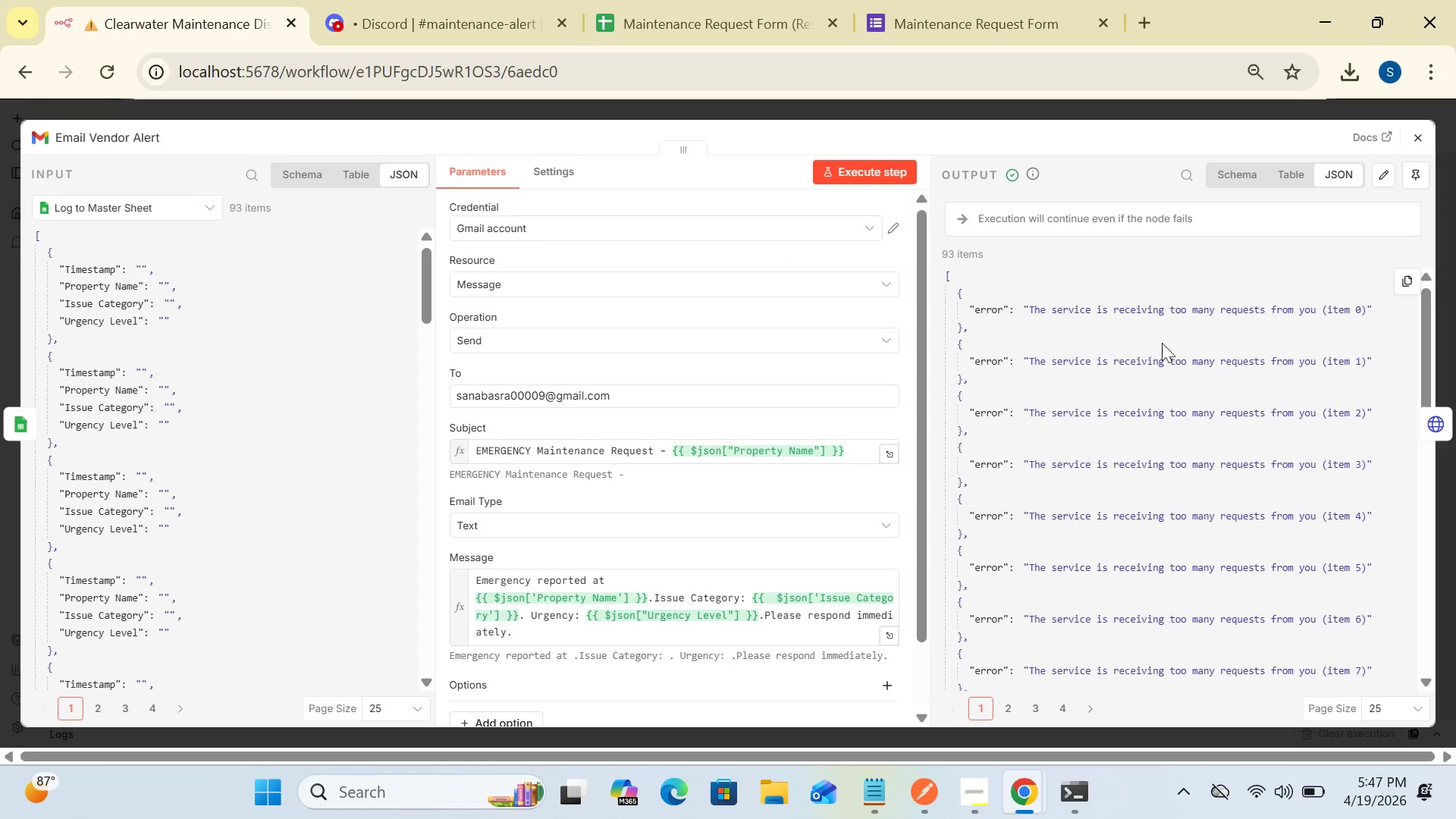 
wait(5.78)
 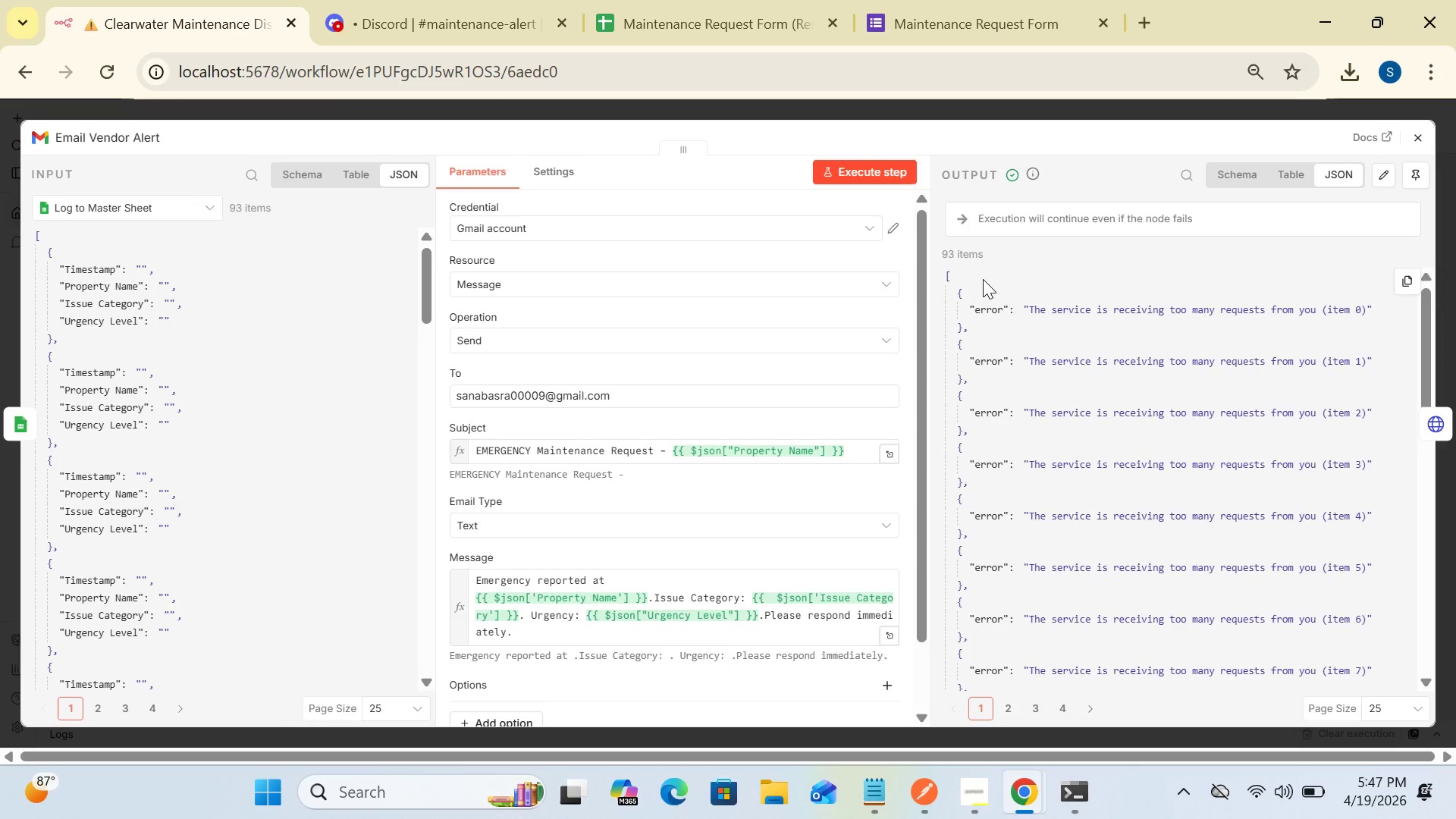 
left_click_drag(start_coordinate=[1426, 378], to_coordinate=[1409, 347])
 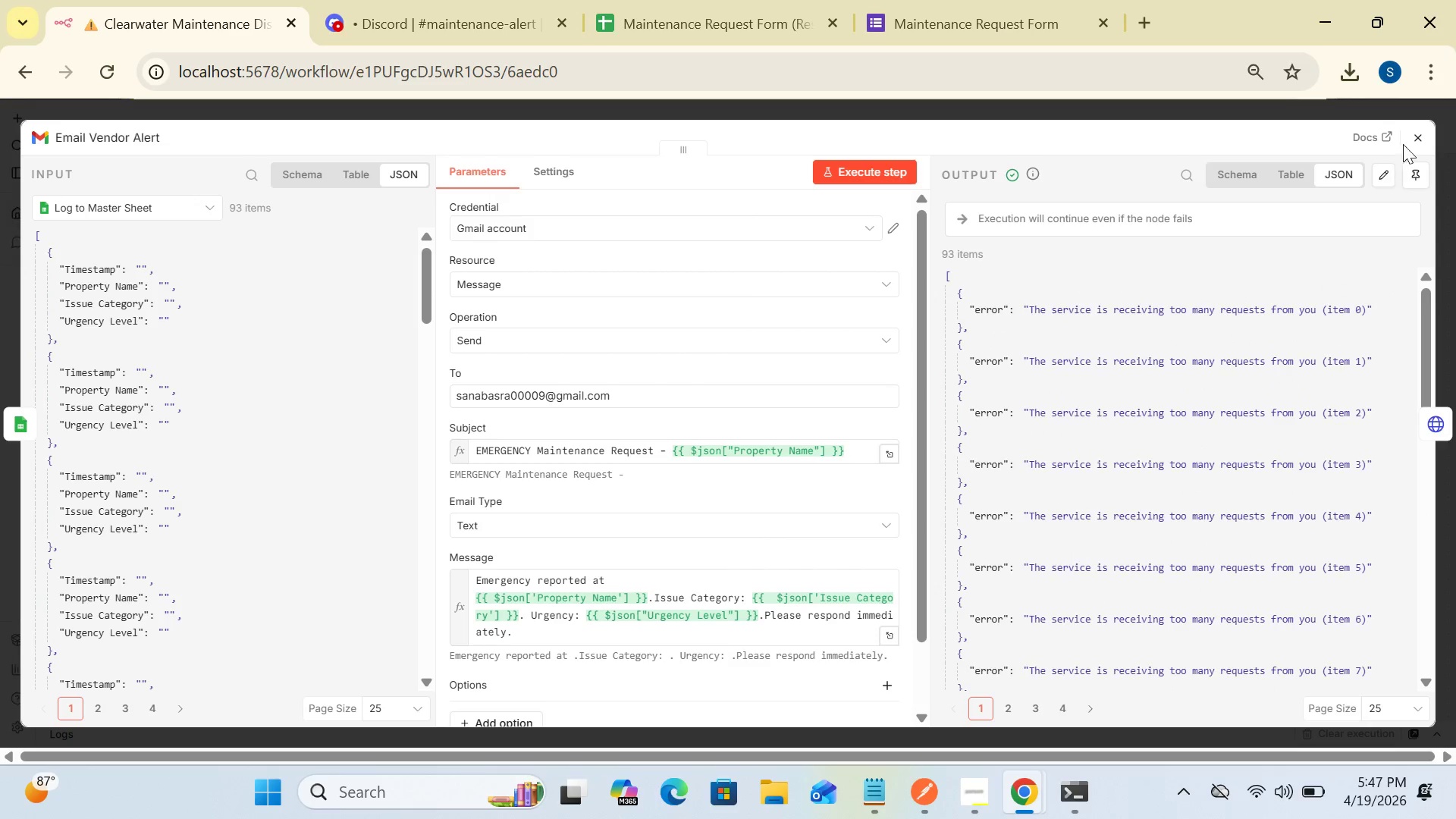 
left_click([1414, 131])
 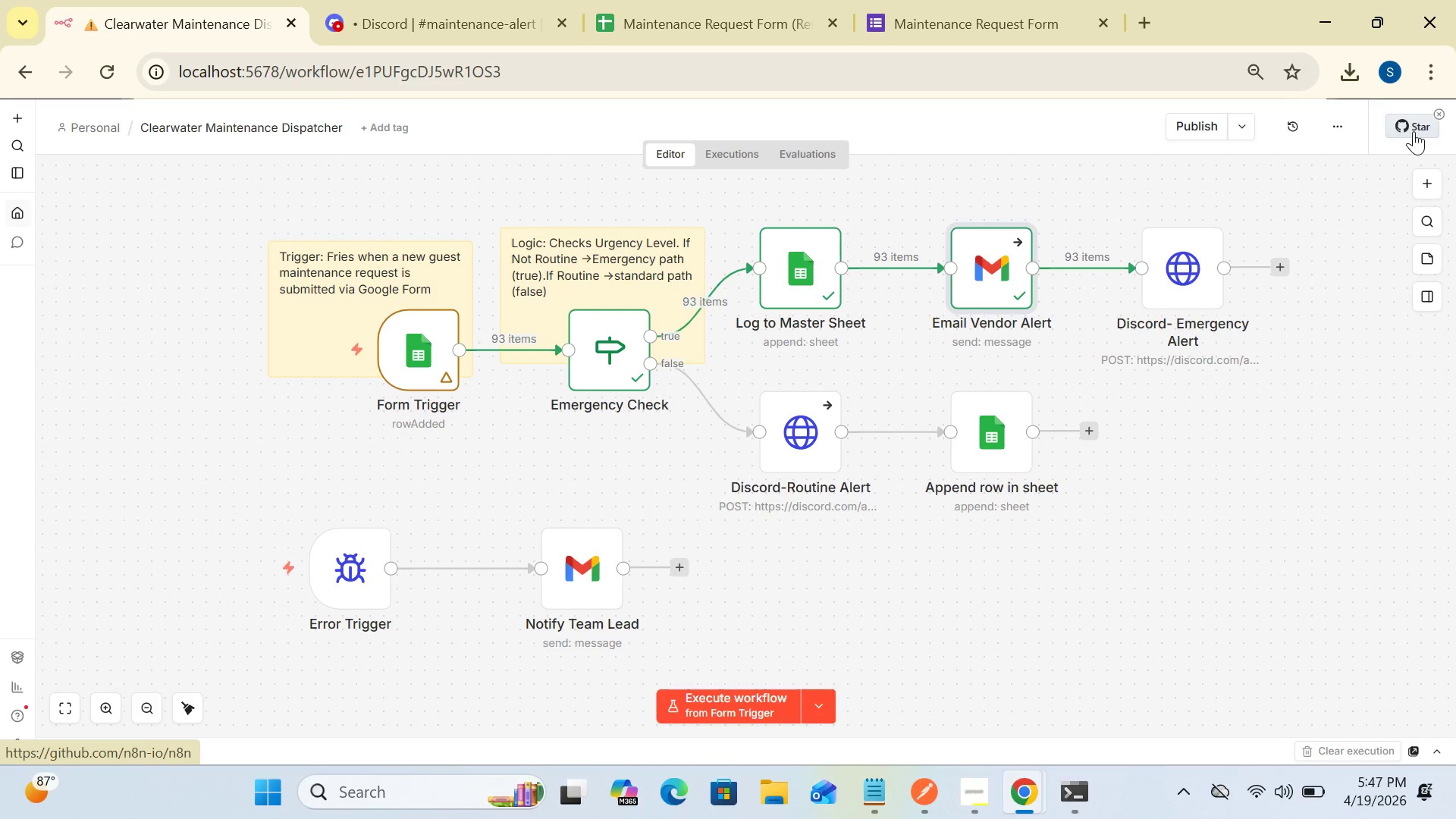 
wait(9.7)
 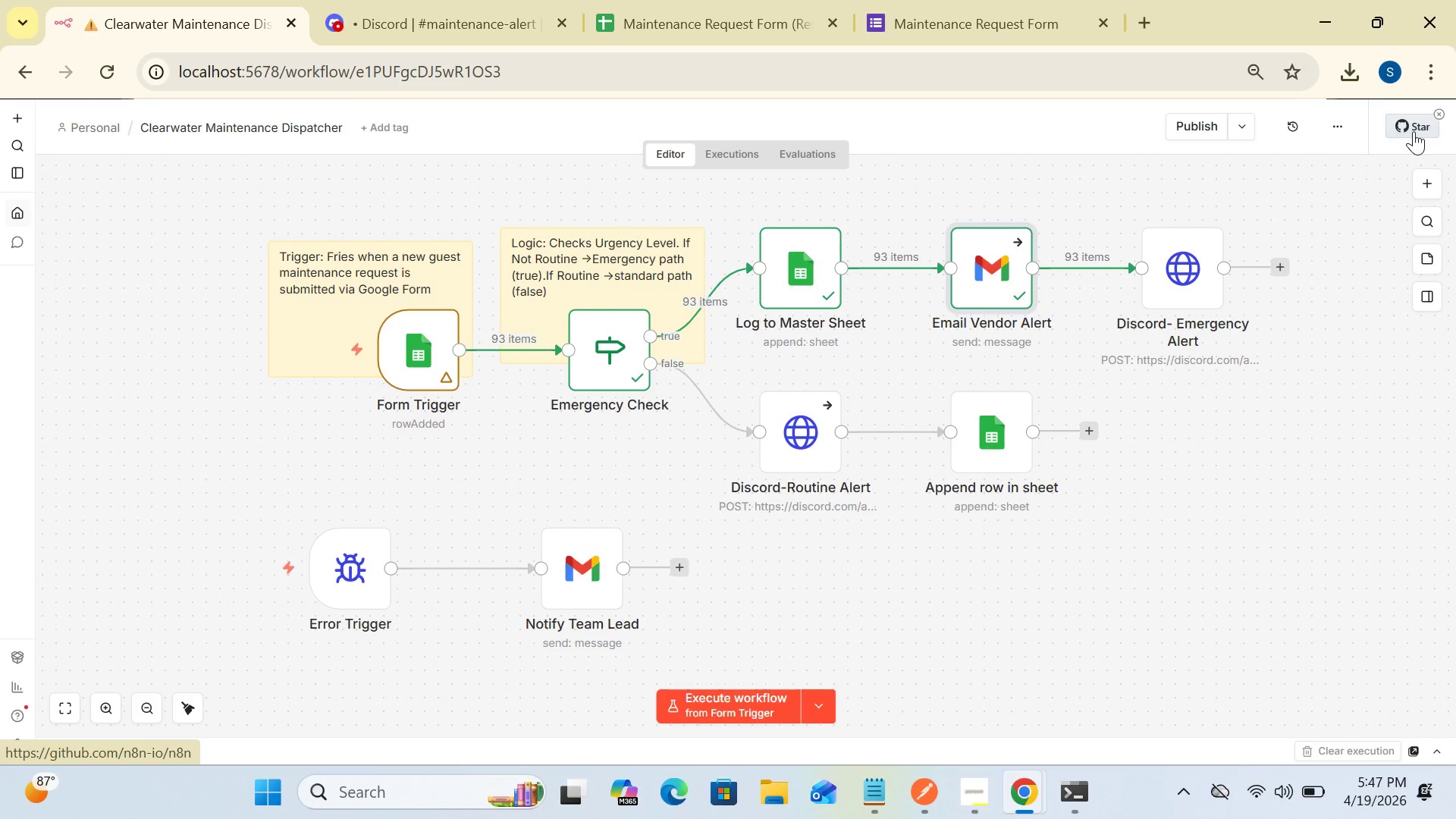 
left_click([505, 16])
 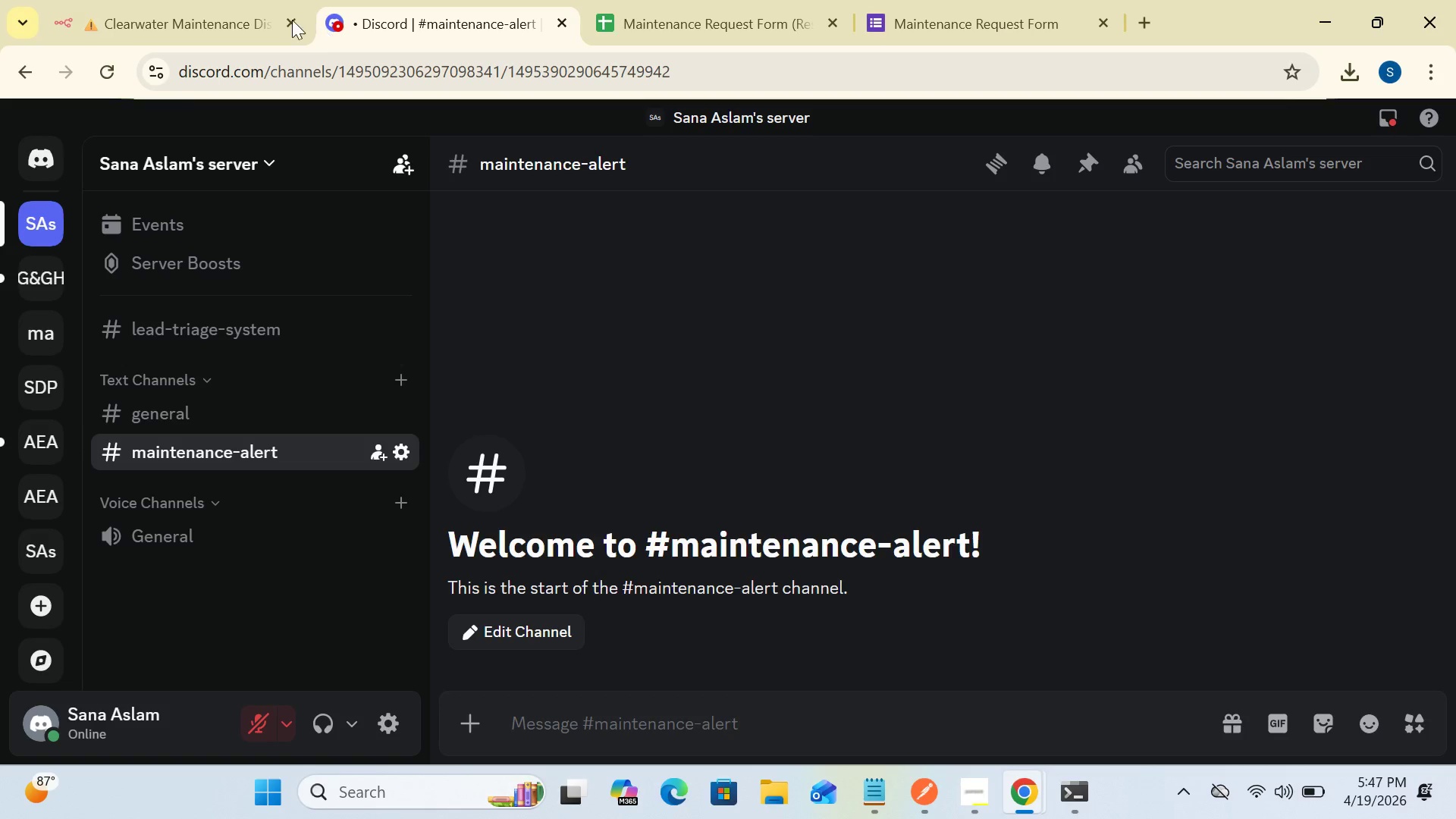 
left_click([270, 12])
 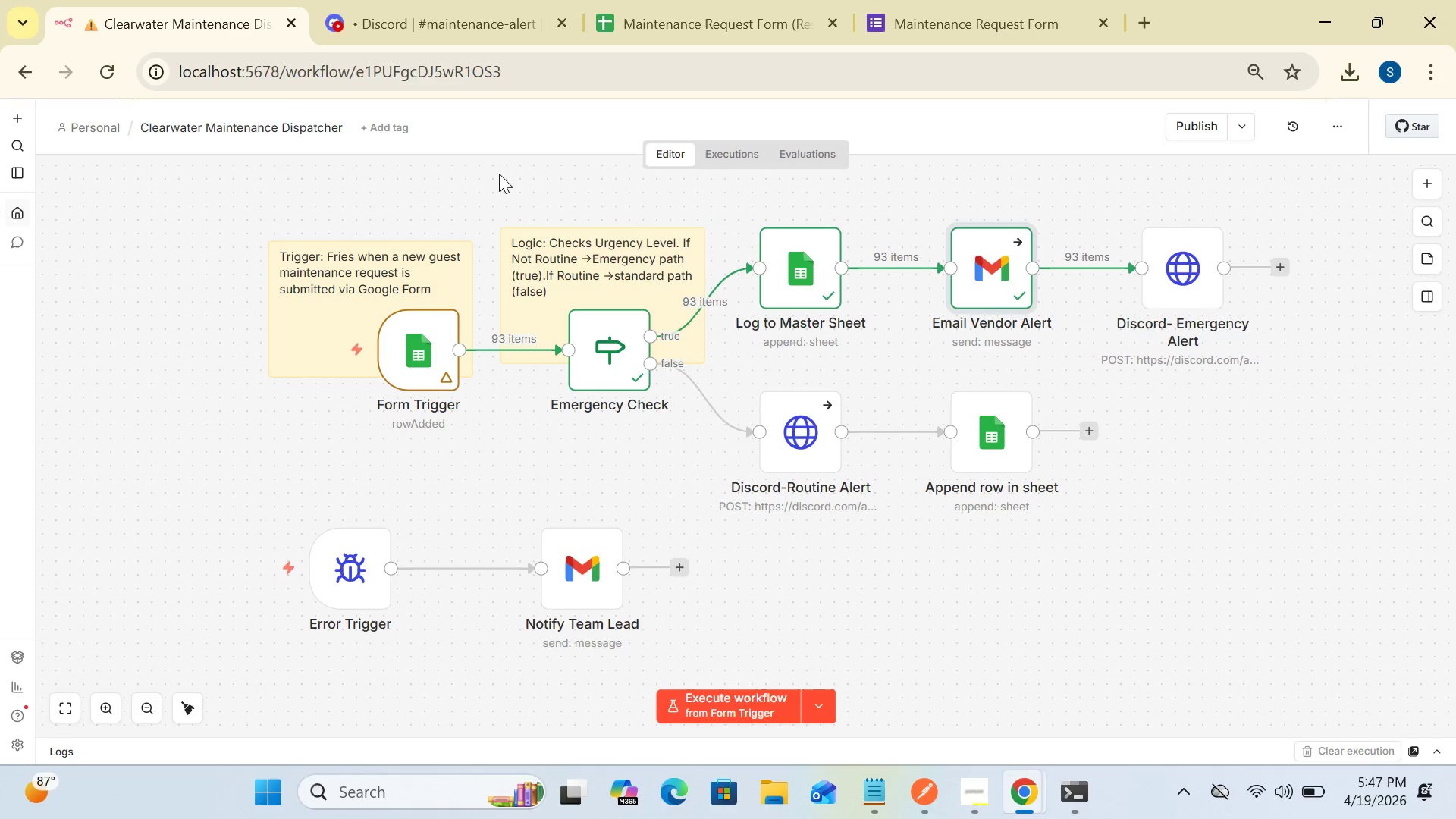 
wait(7.88)
 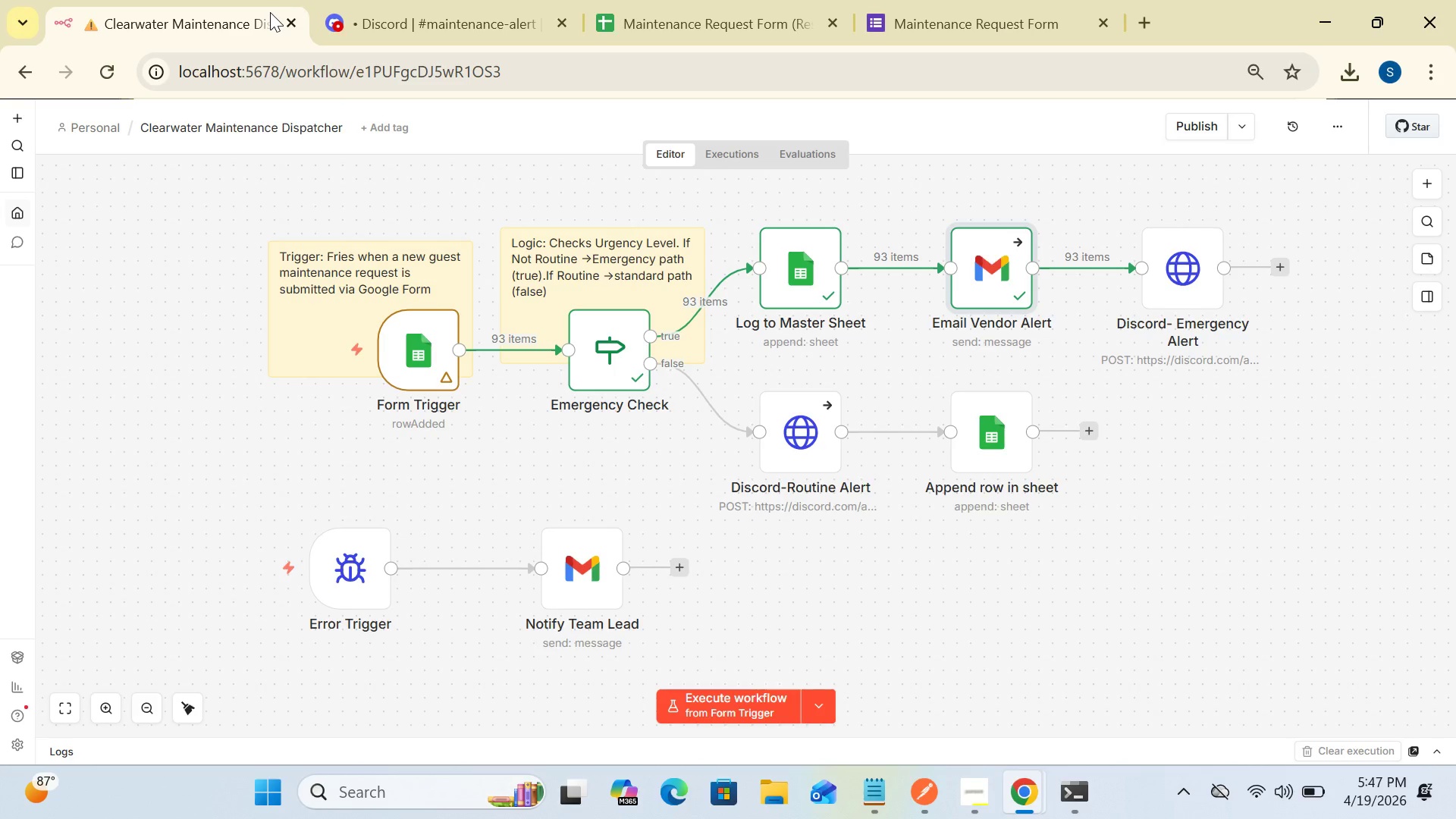 
double_click([801, 287])
 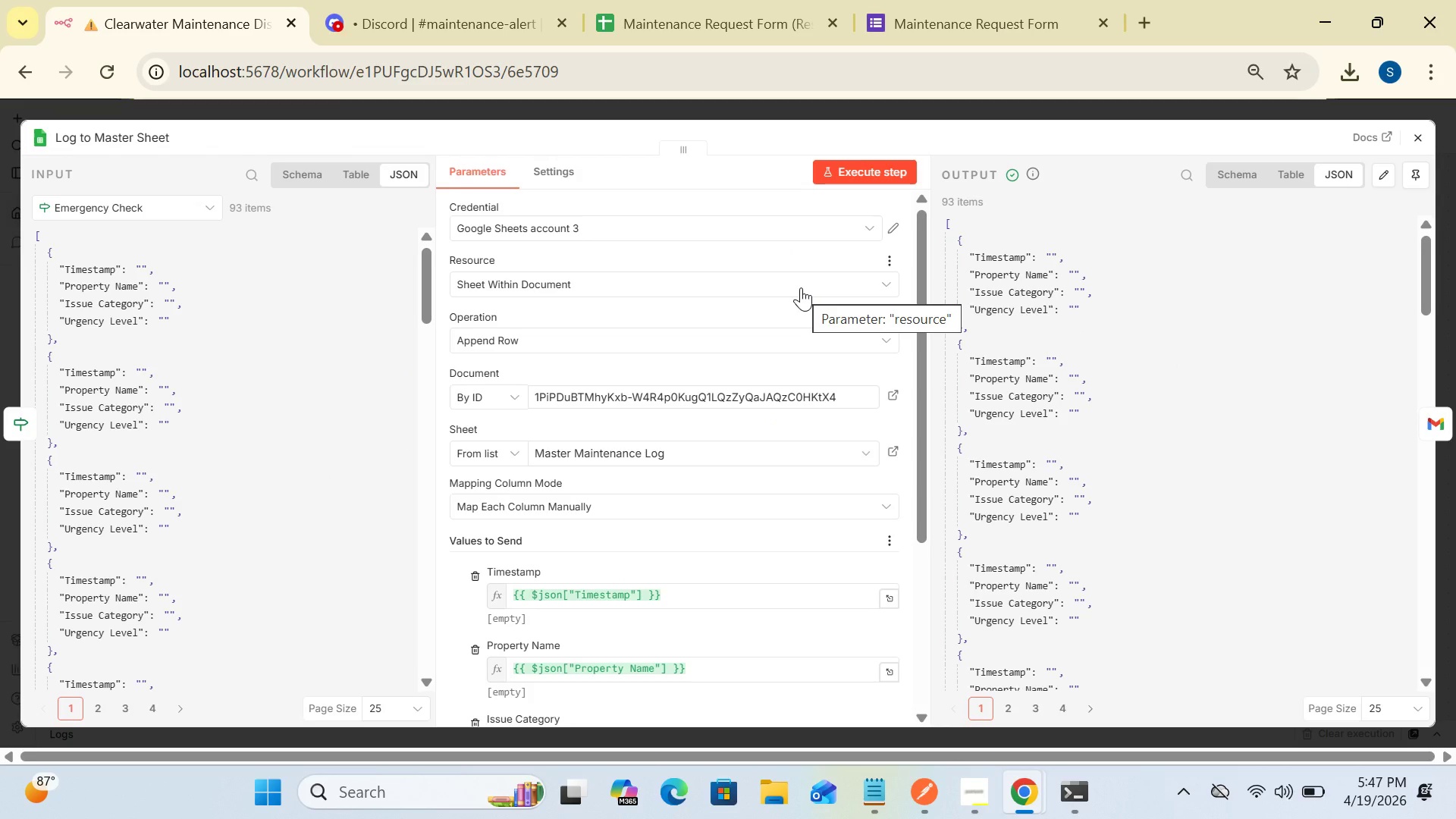 
wait(6.27)
 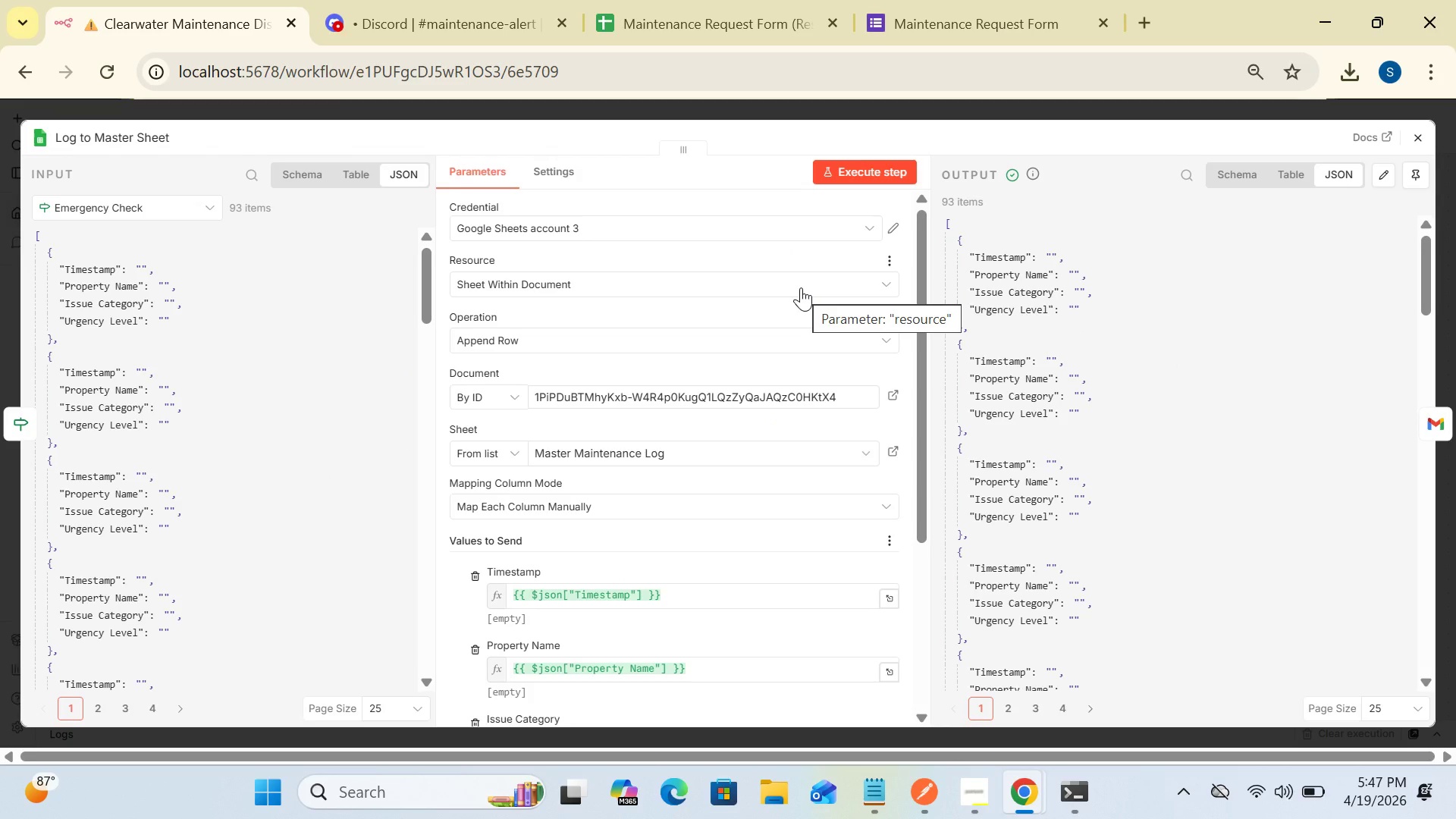 
mouse_move([715, 345])
 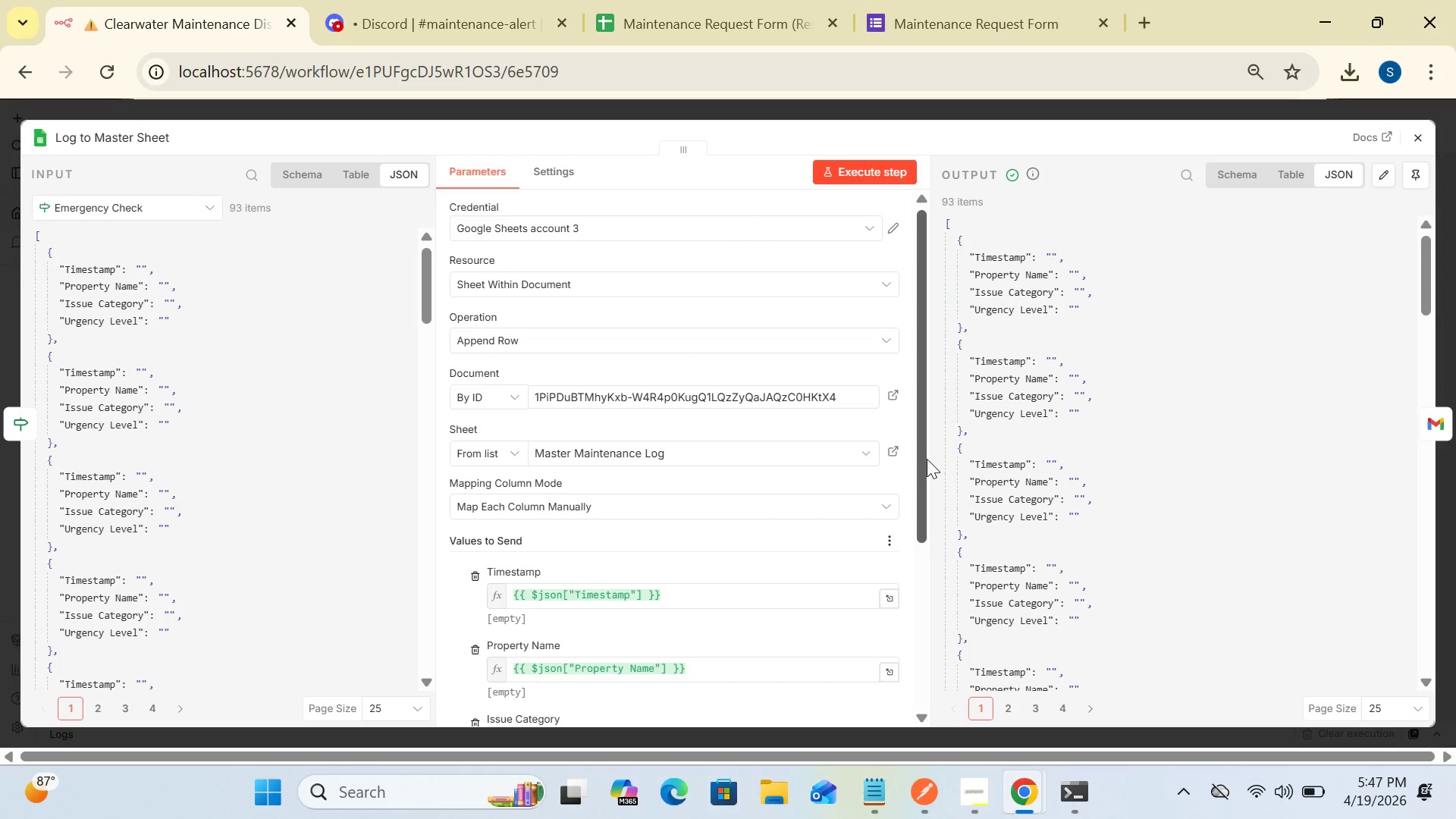 
left_click_drag(start_coordinate=[927, 459], to_coordinate=[935, 510])
 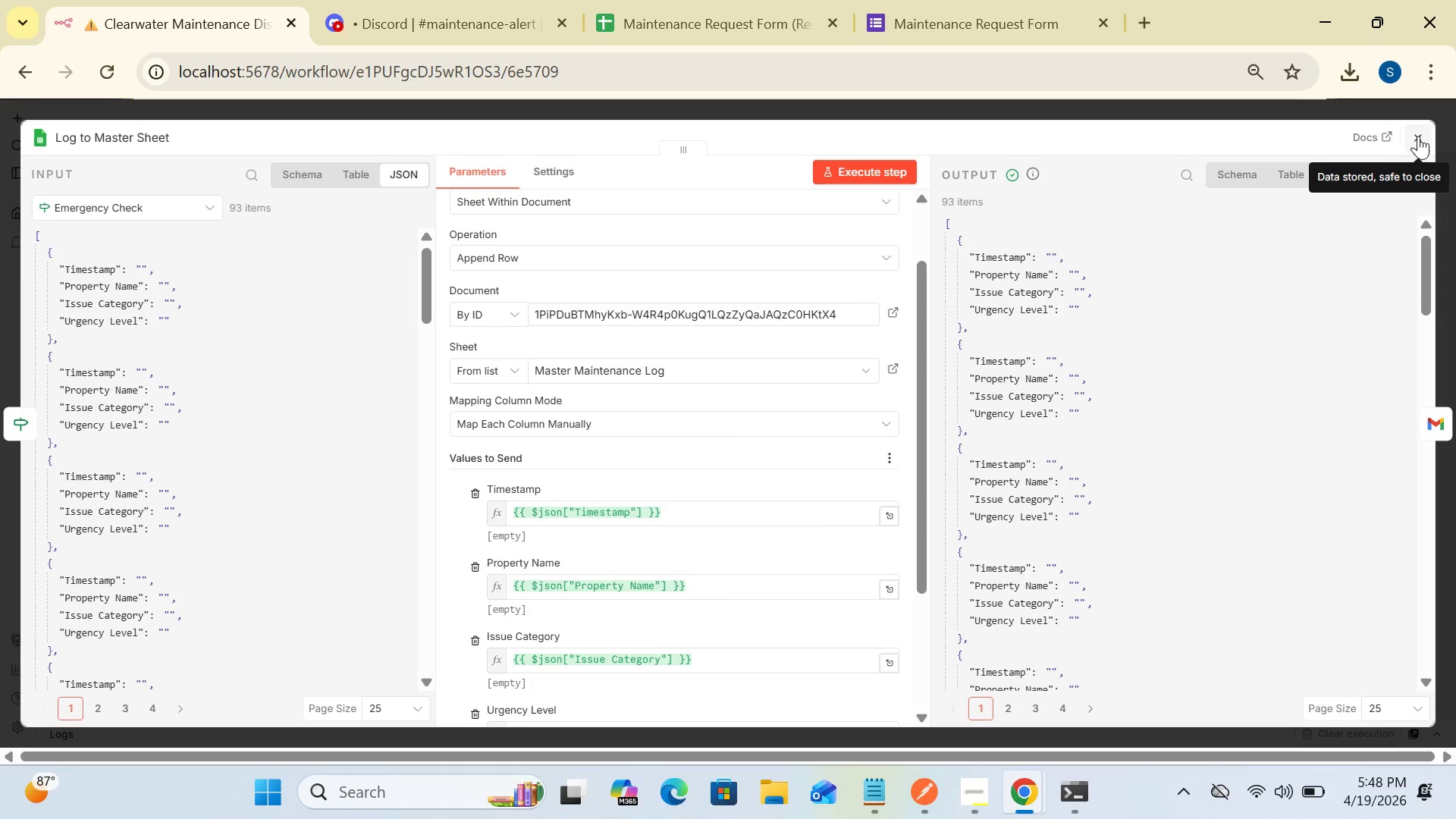 
left_click([1419, 133])
 